 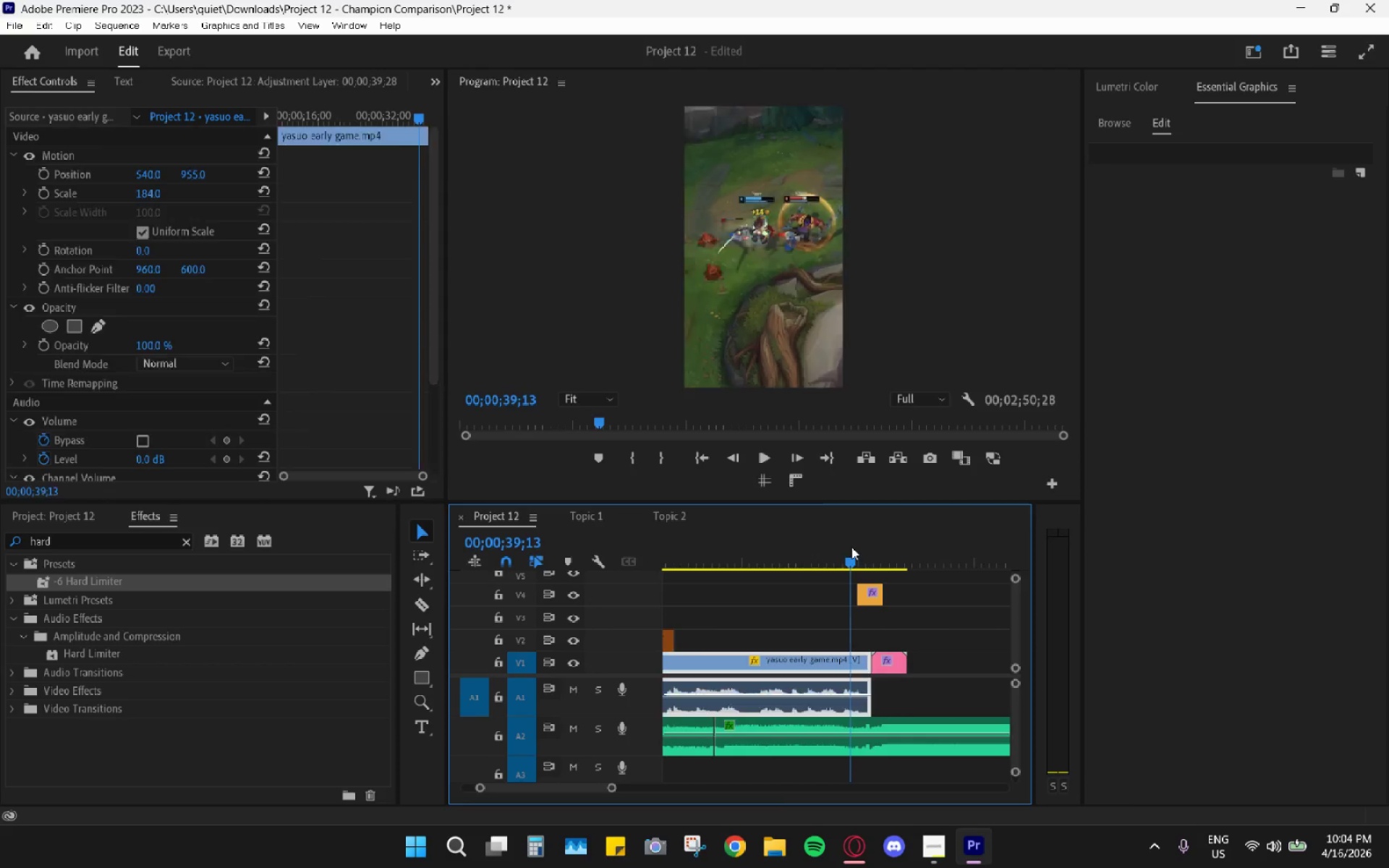 
left_click_drag(start_coordinate=[857, 548], to_coordinate=[865, 550])
 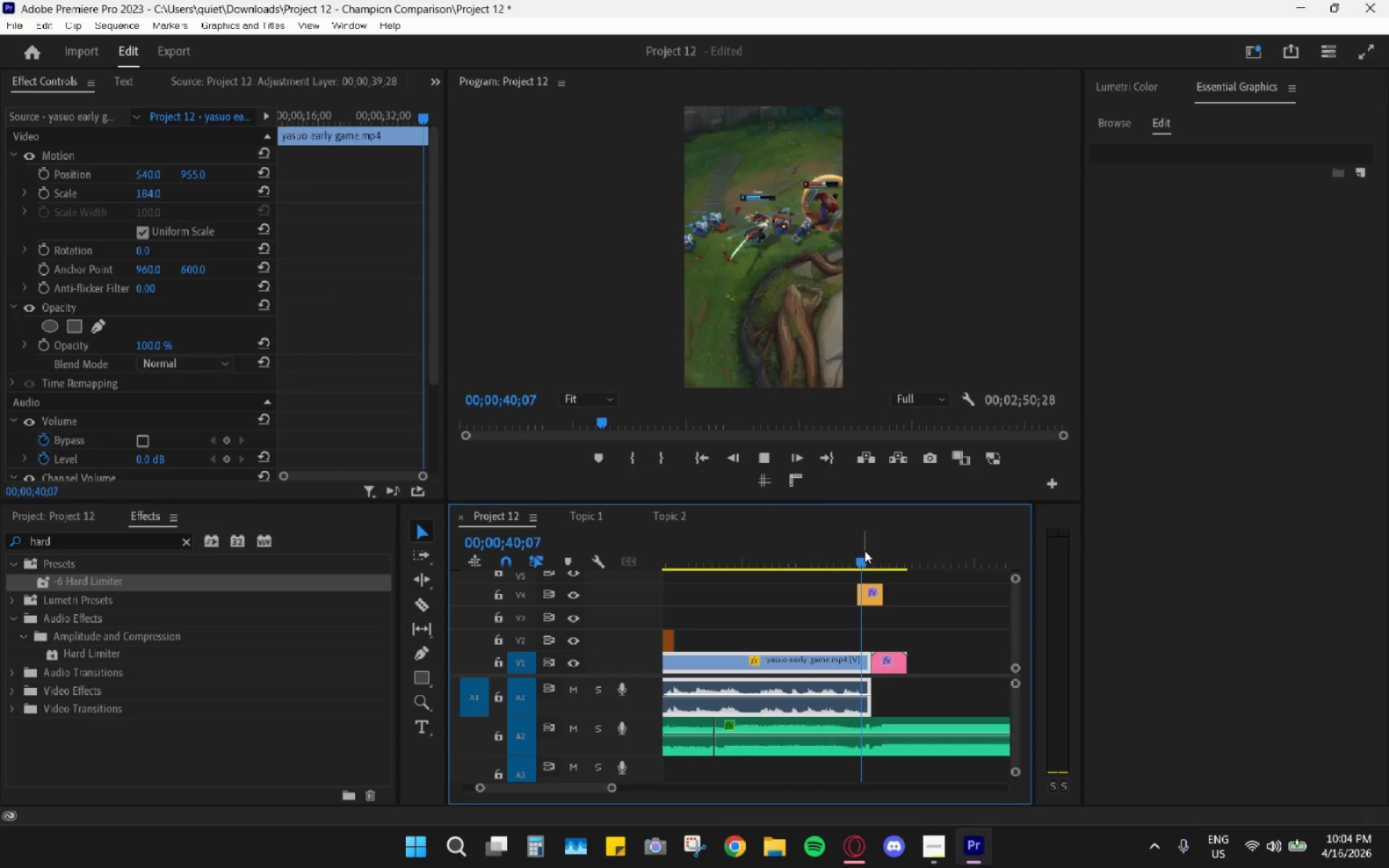 
key(Space)
 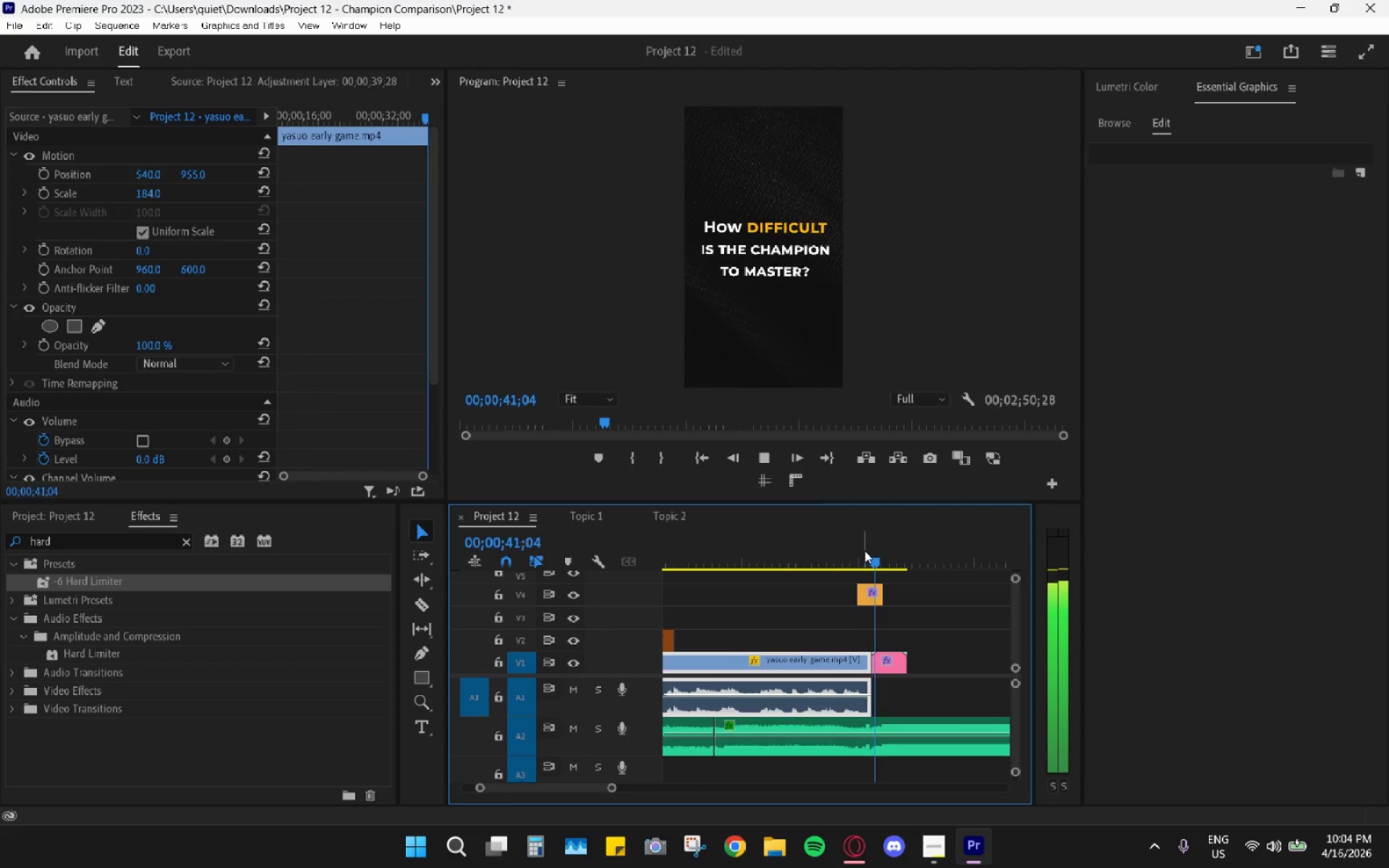 
key(Space)
 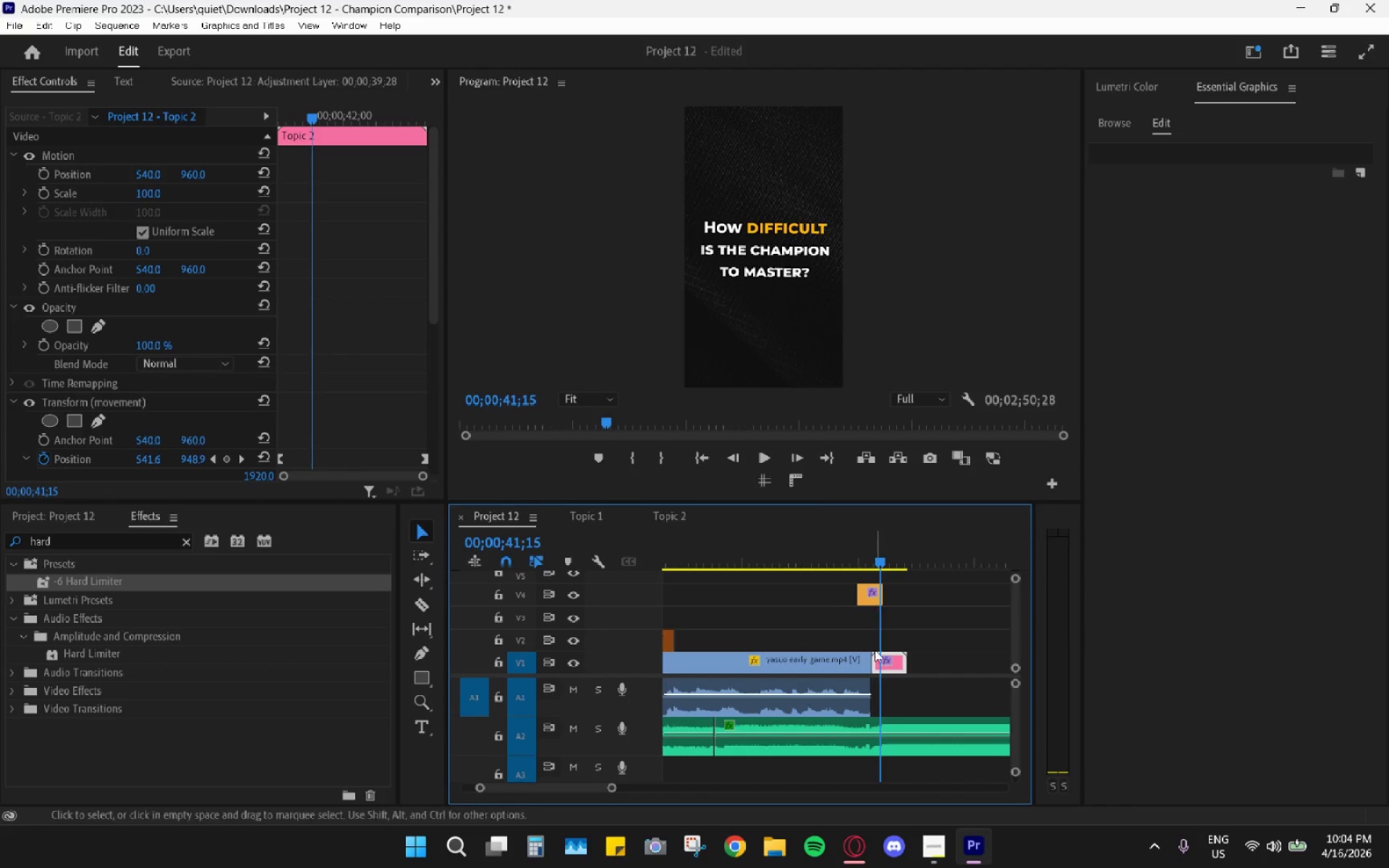 
key(Alt+AltLeft)
 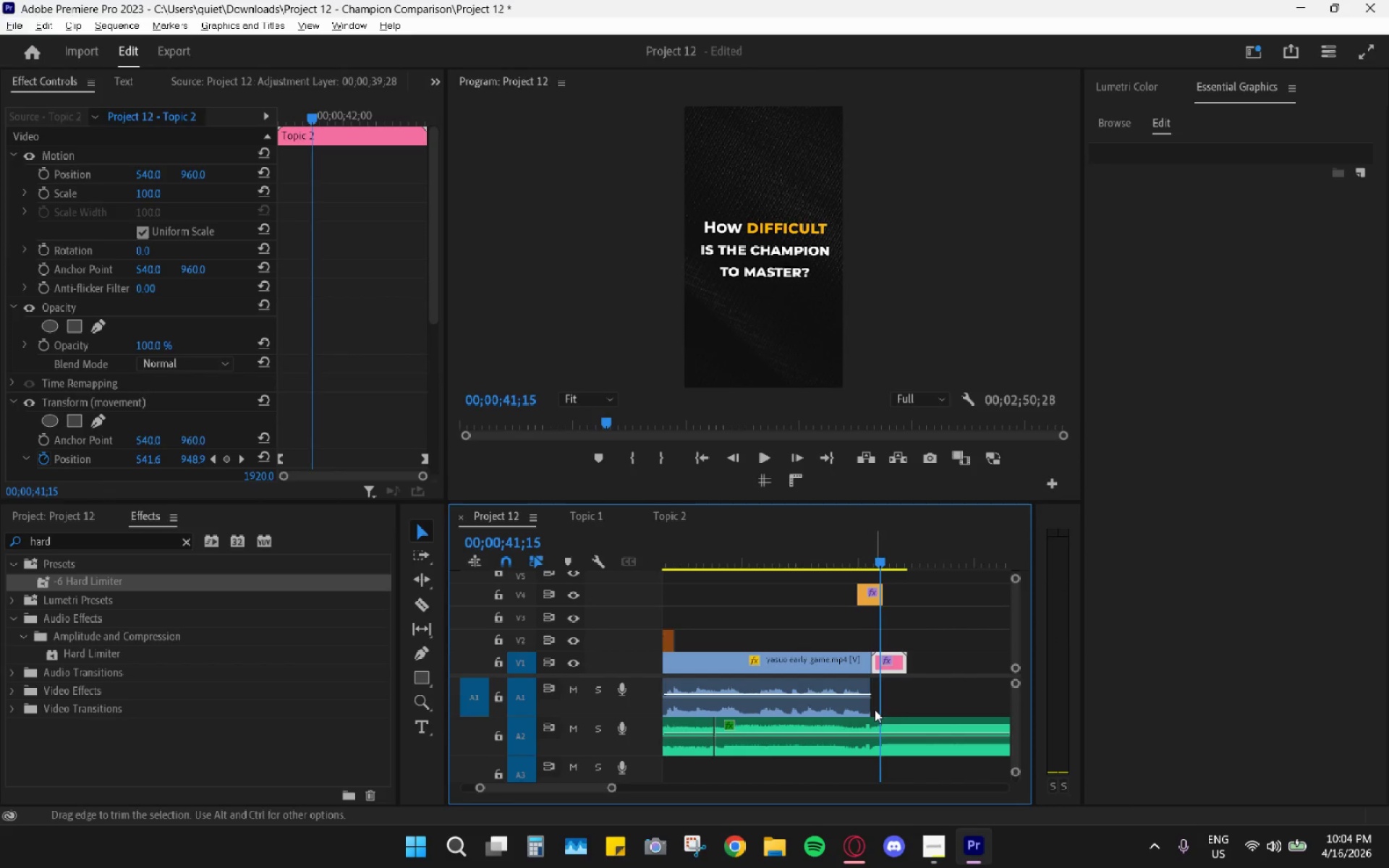 
key(Space)
 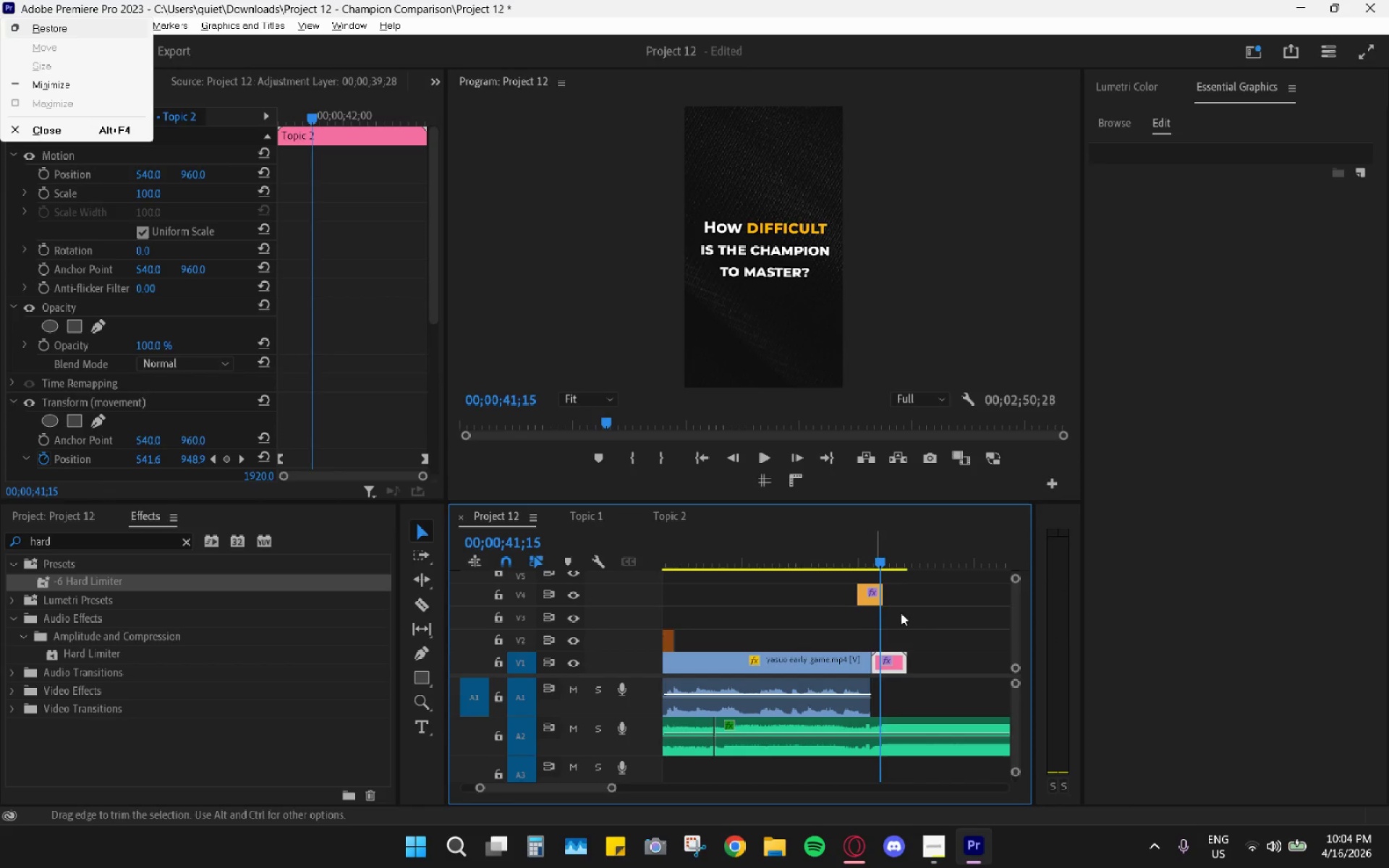 
left_click_drag(start_coordinate=[893, 540], to_coordinate=[857, 539])
 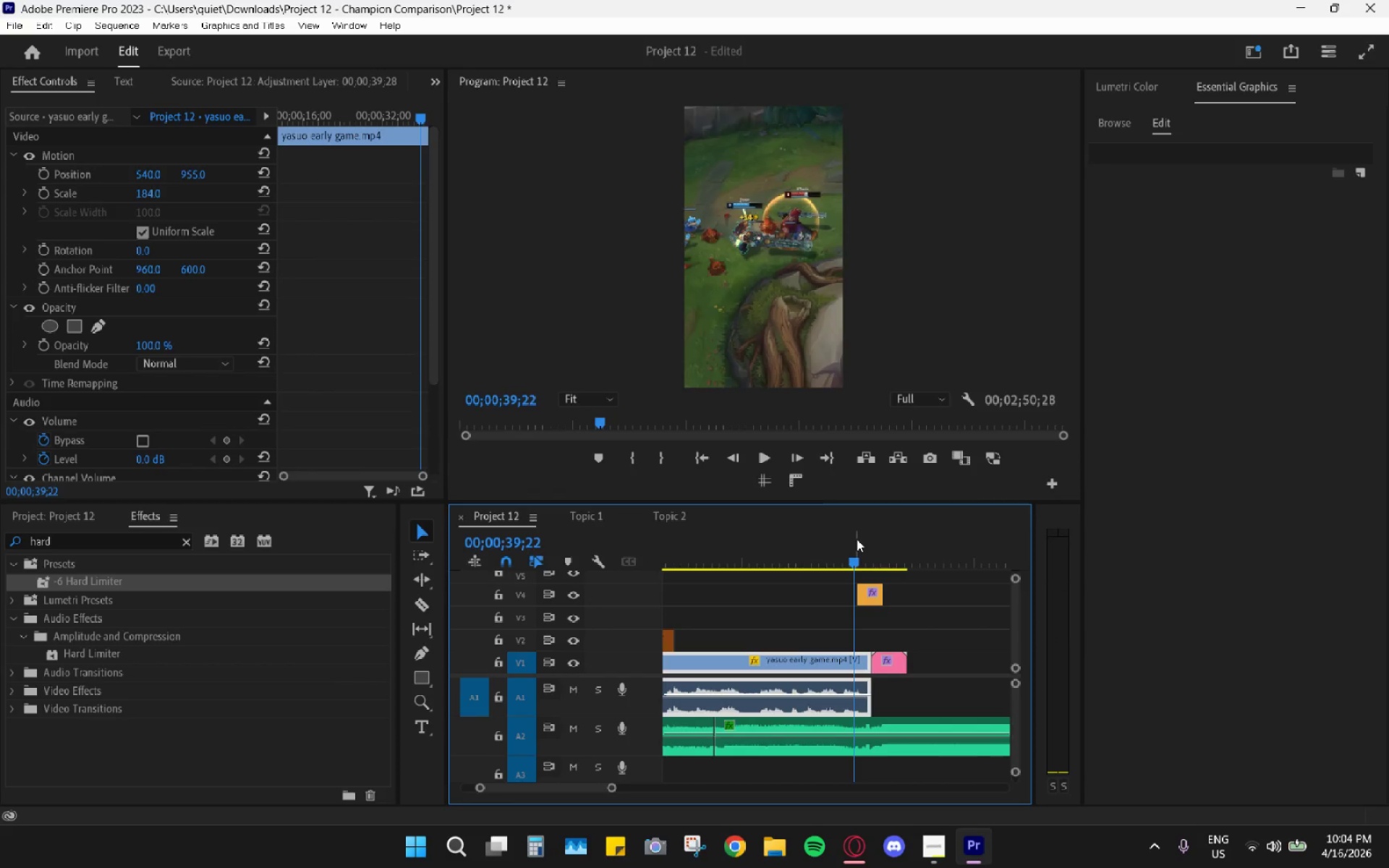 
key(Space)
 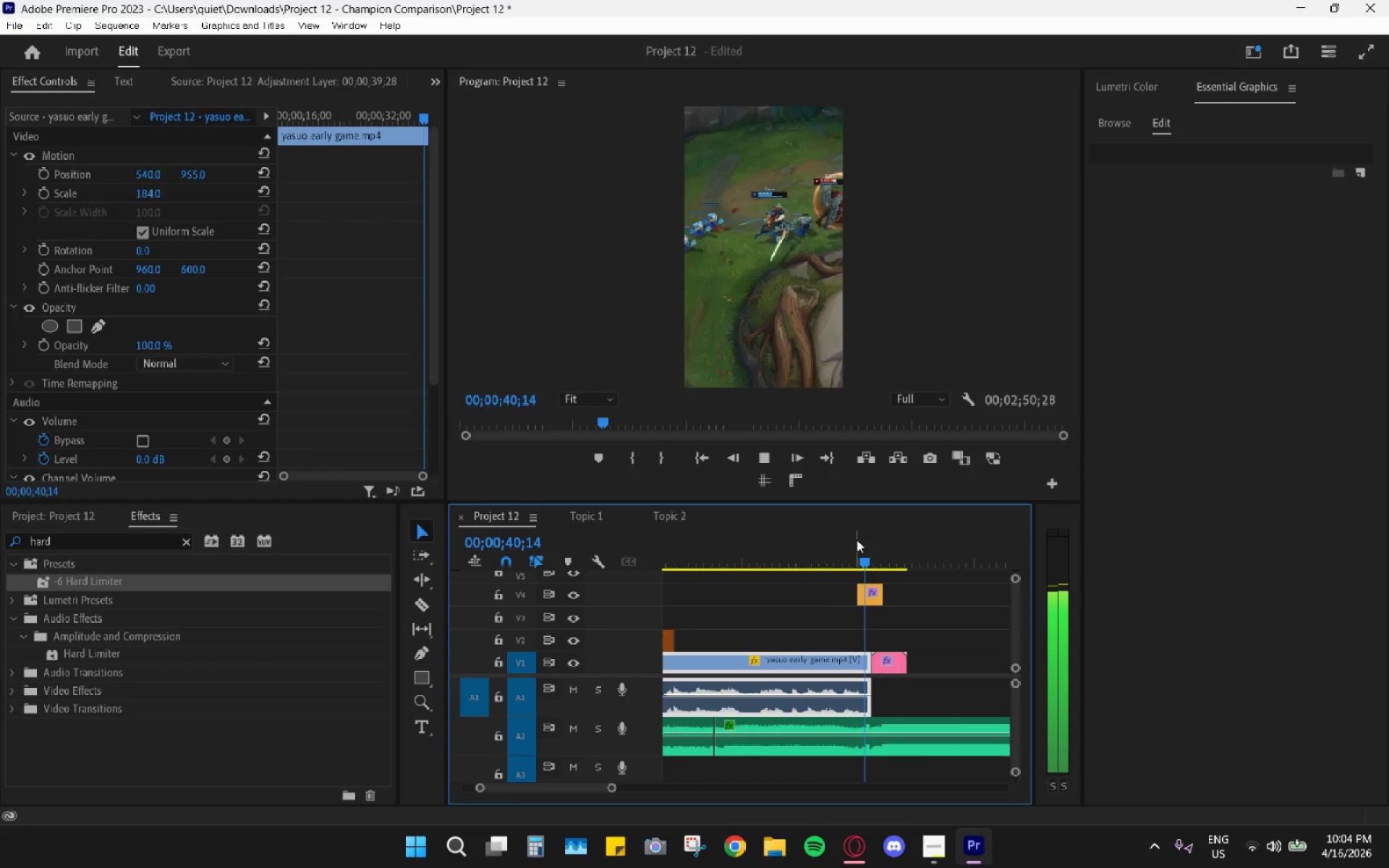 
left_click_drag(start_coordinate=[857, 540], to_coordinate=[828, 540])
 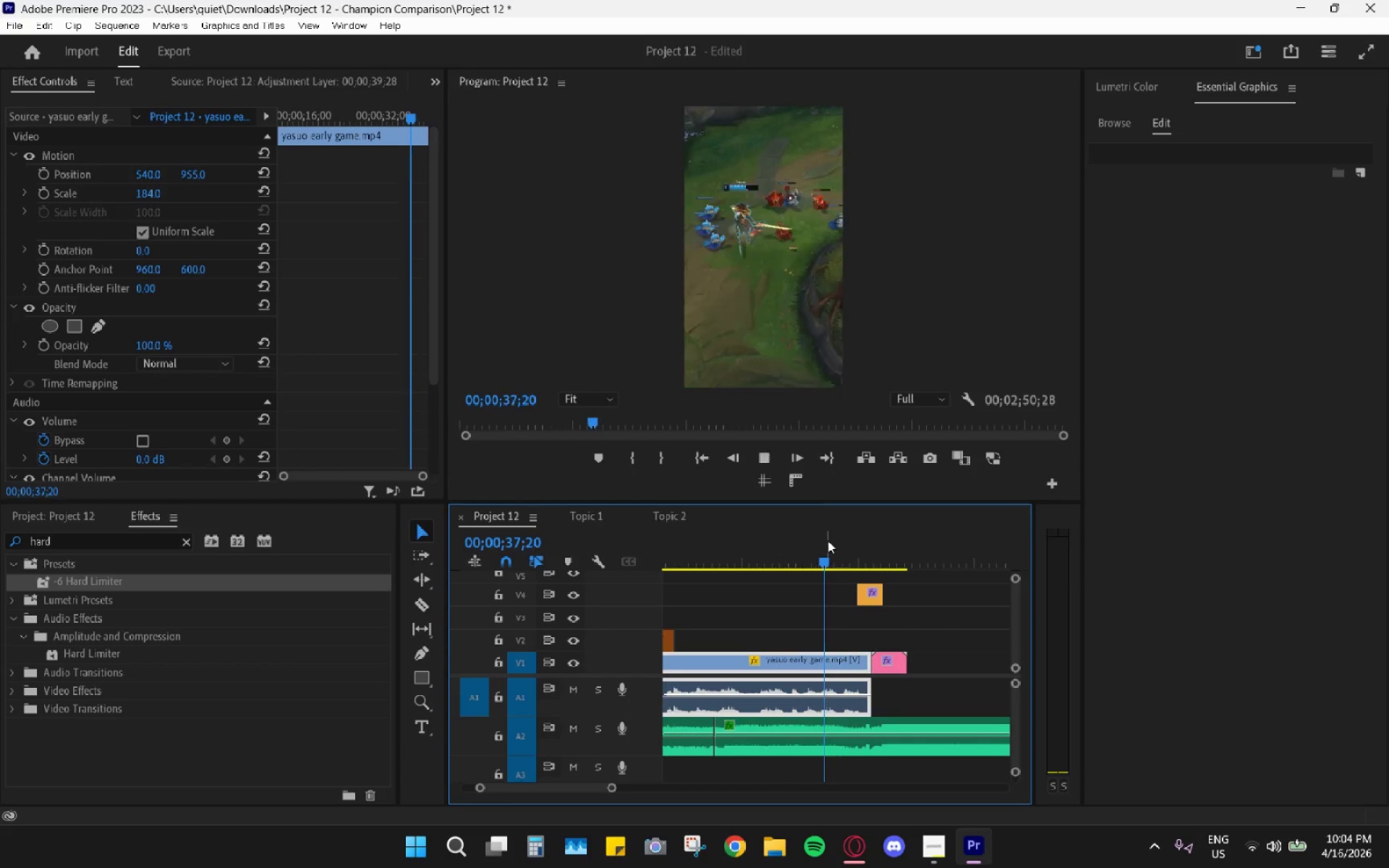 
key(Space)
 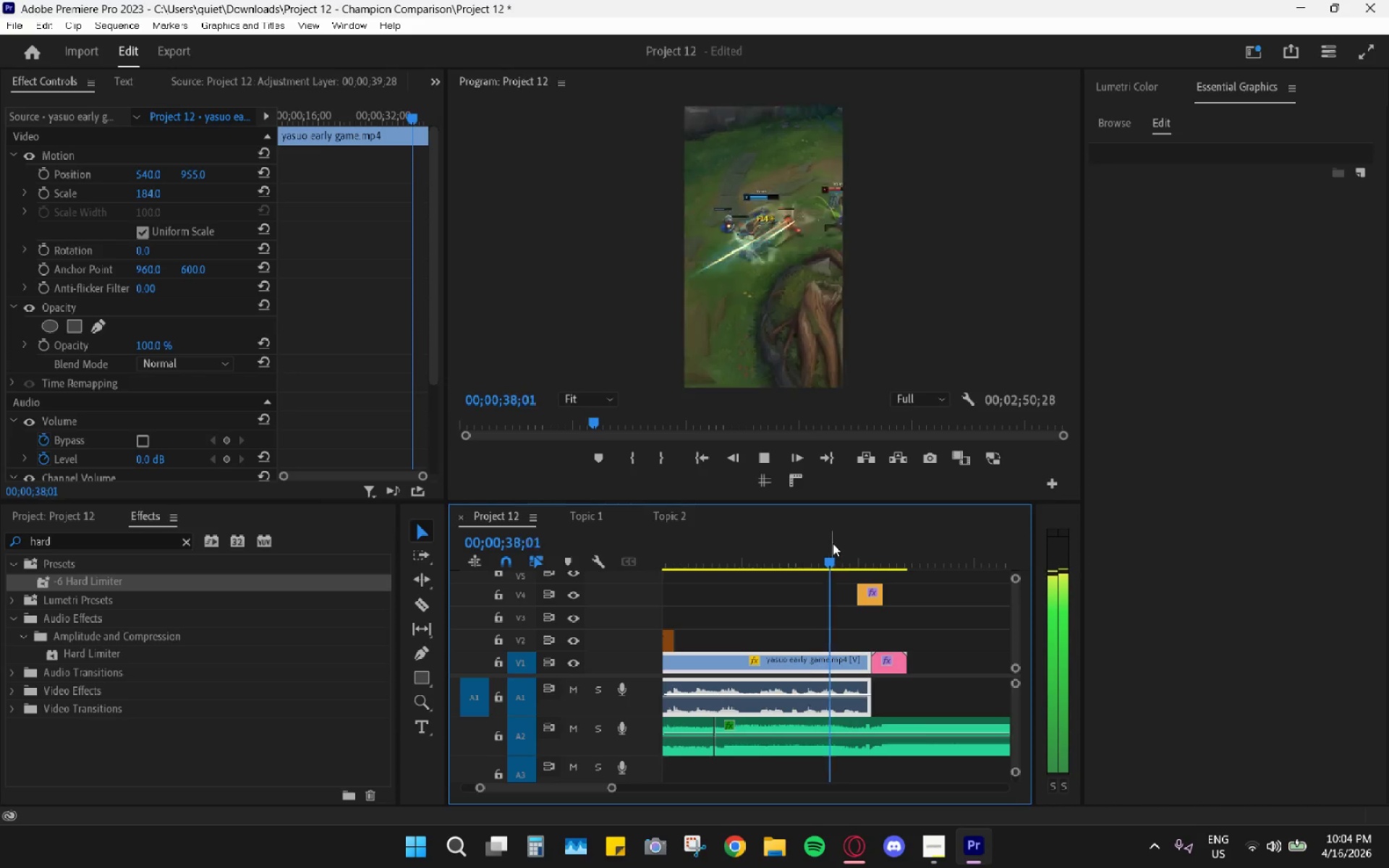 
hold_key(key=AltLeft, duration=0.69)
scroll: coordinate [854, 690], scroll_direction: up, amount: 8.0
 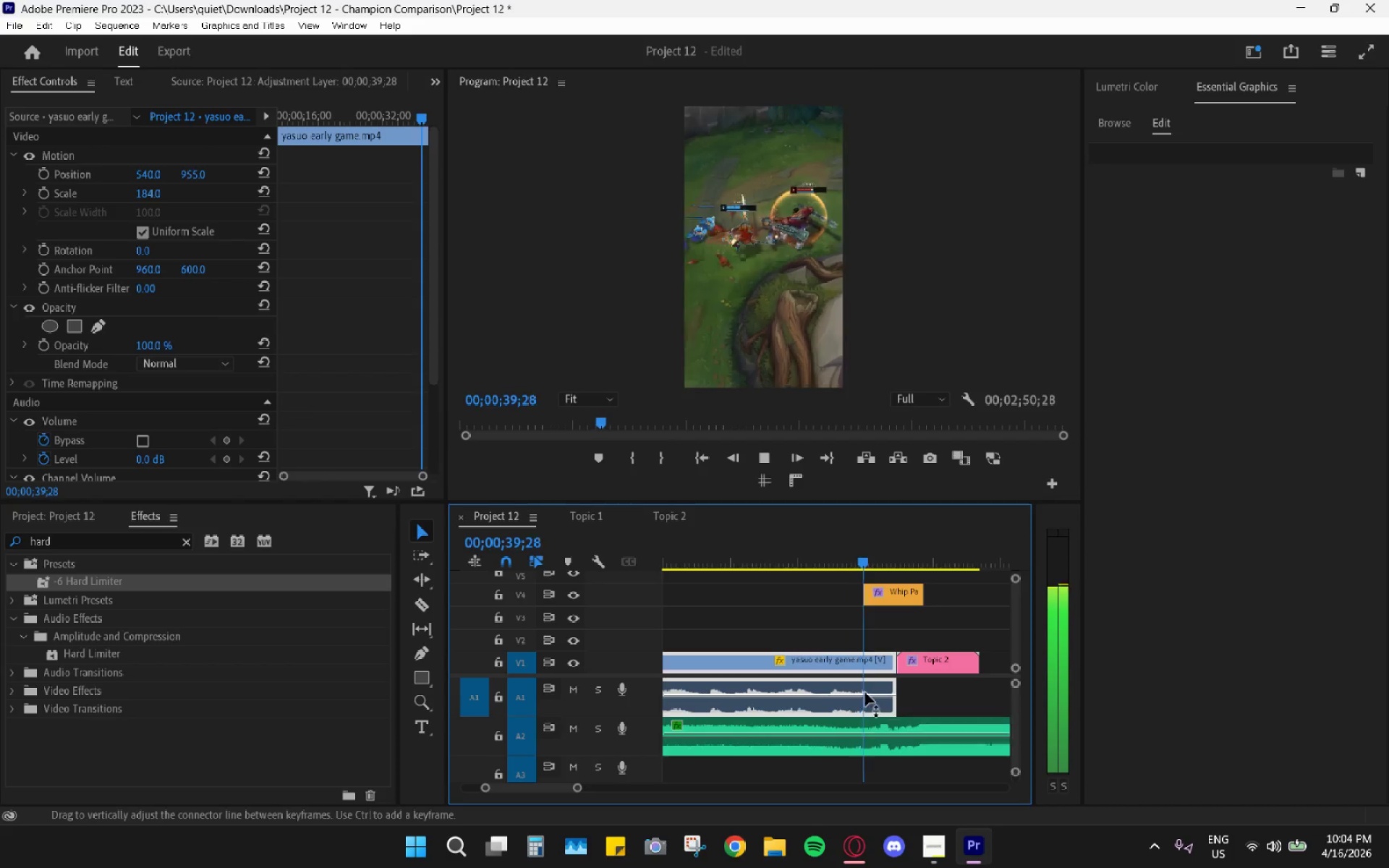 
key(Space)
 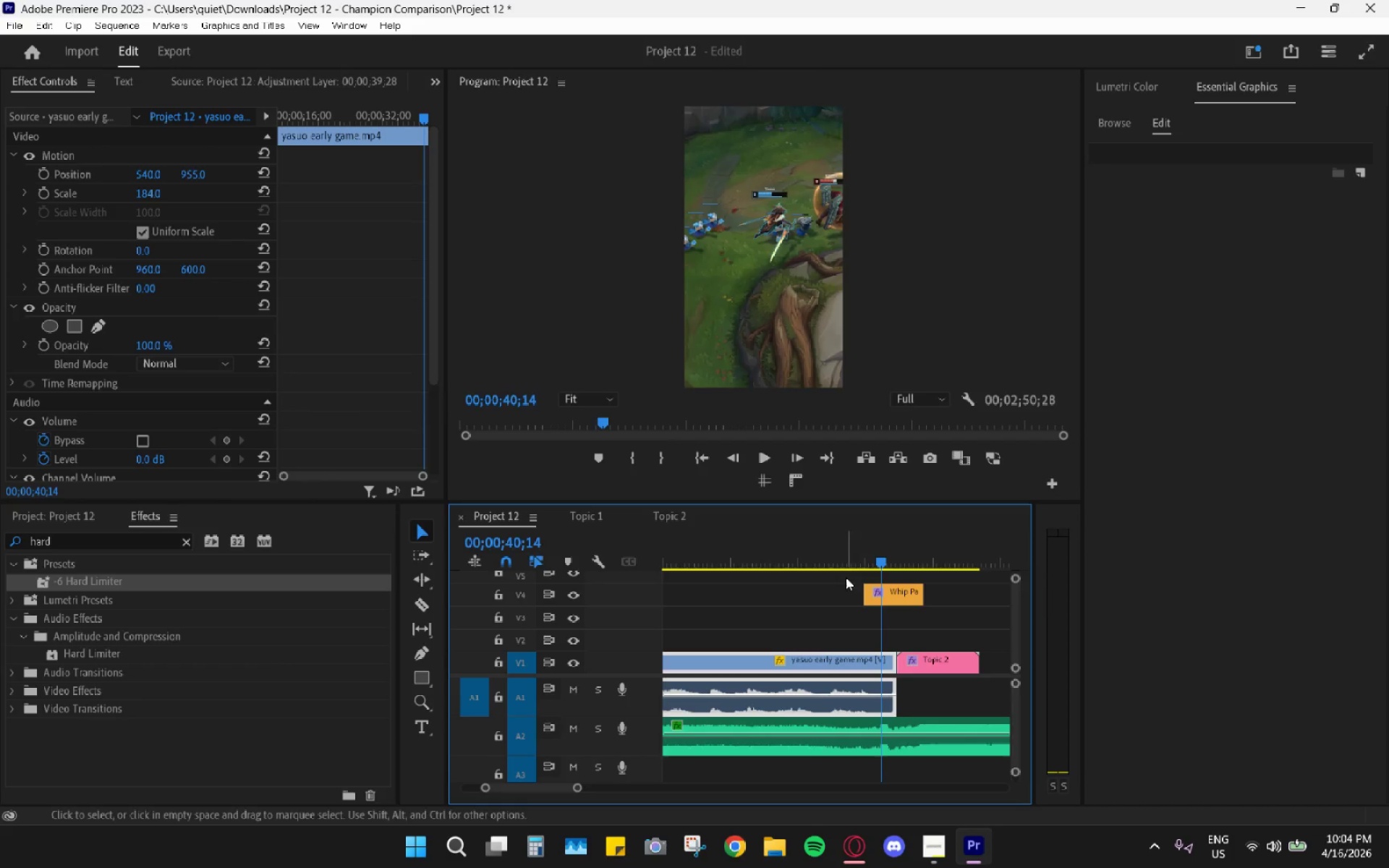 
left_click_drag(start_coordinate=[873, 553], to_coordinate=[823, 562])
 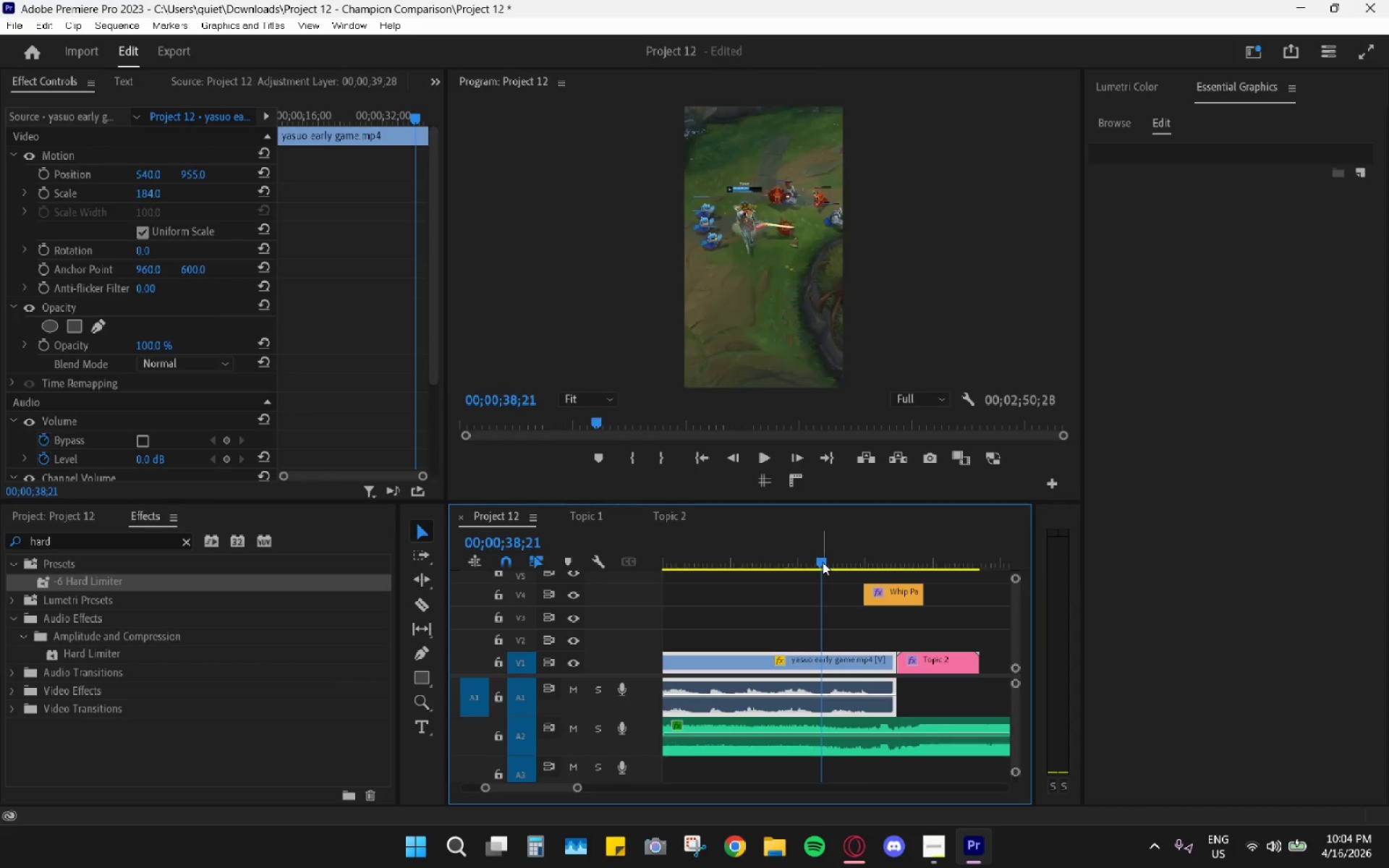 
key(Space)
 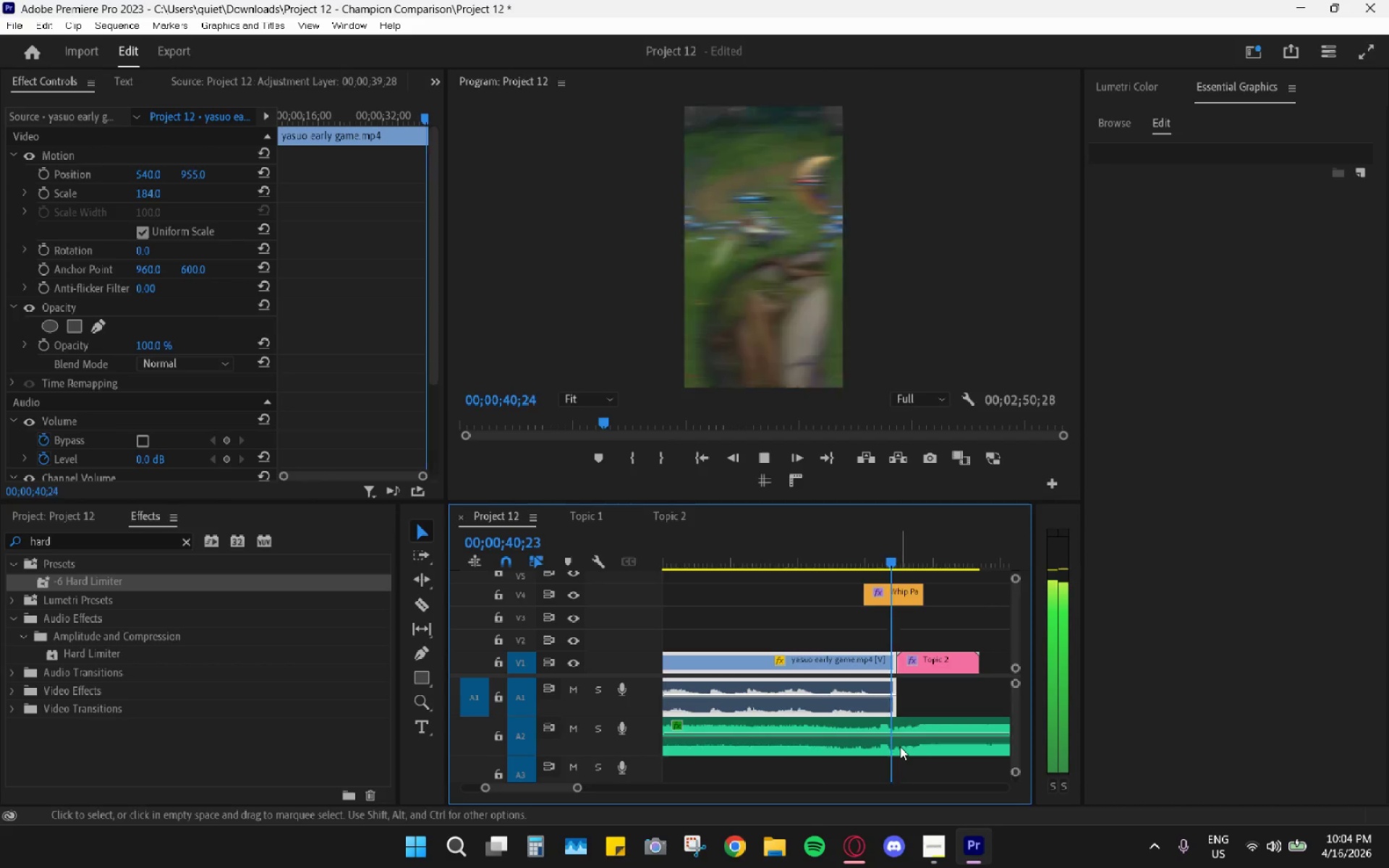 
key(Space)
 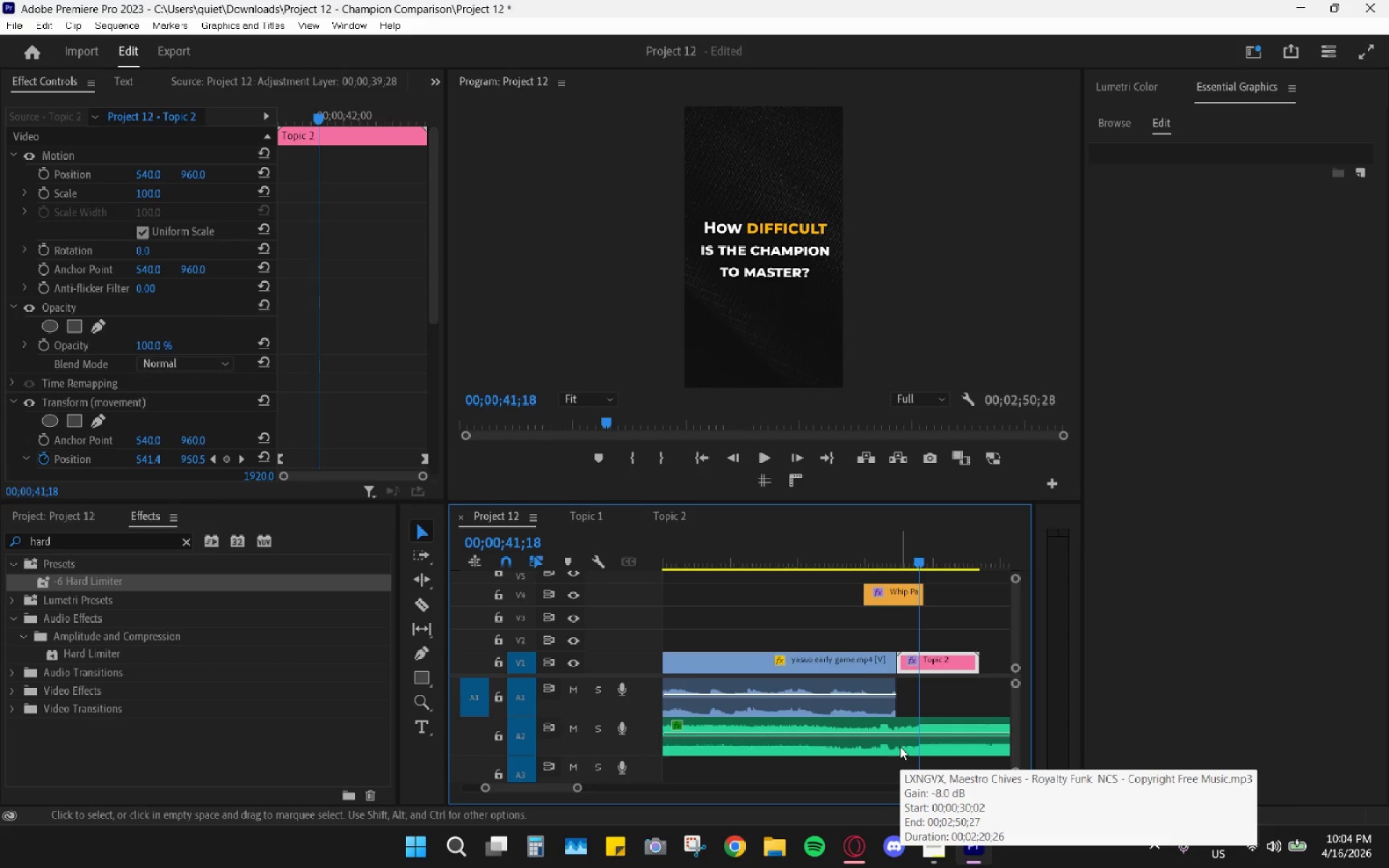 
key(Space)
 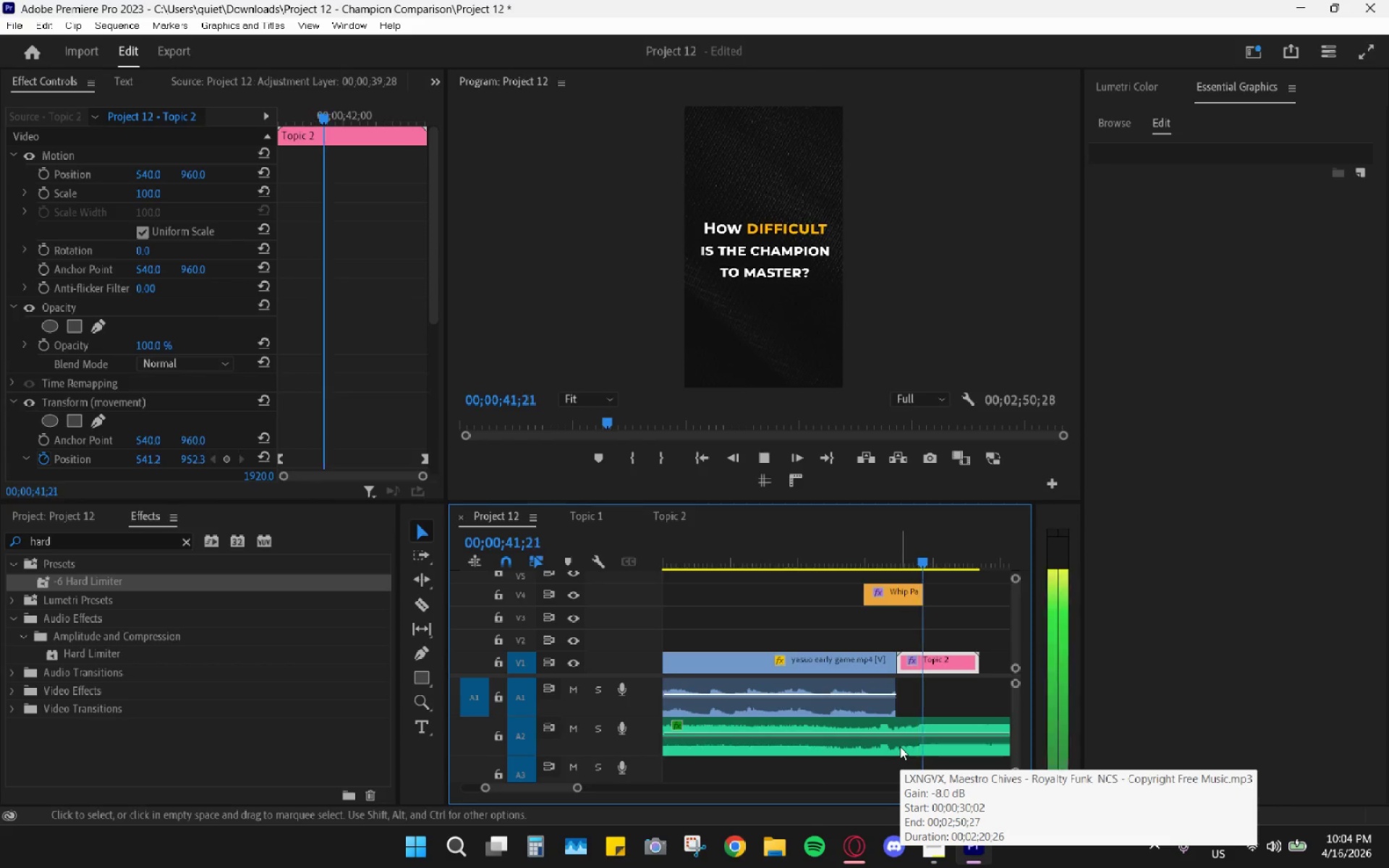 
key(Space)
 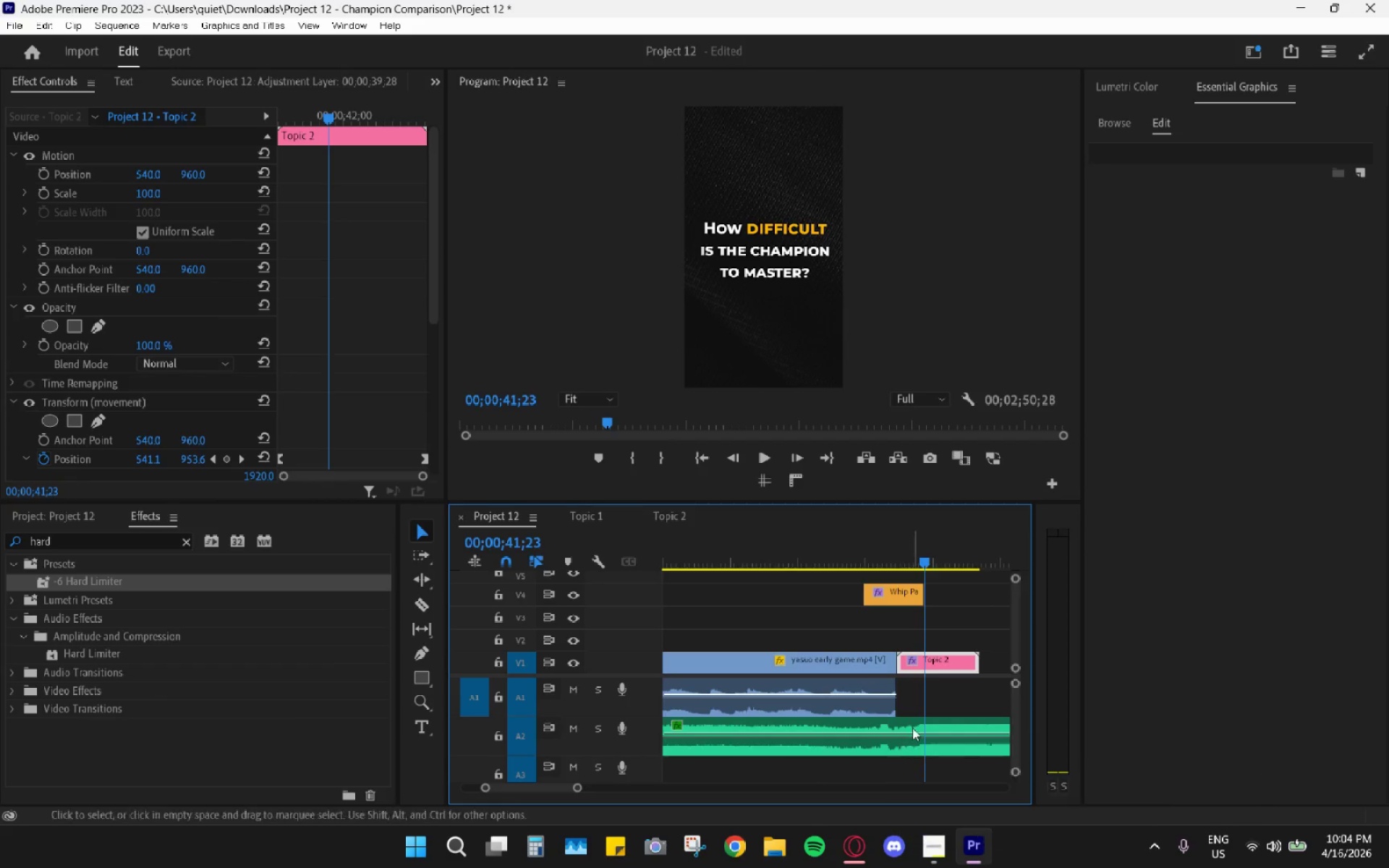 
key(Space)
 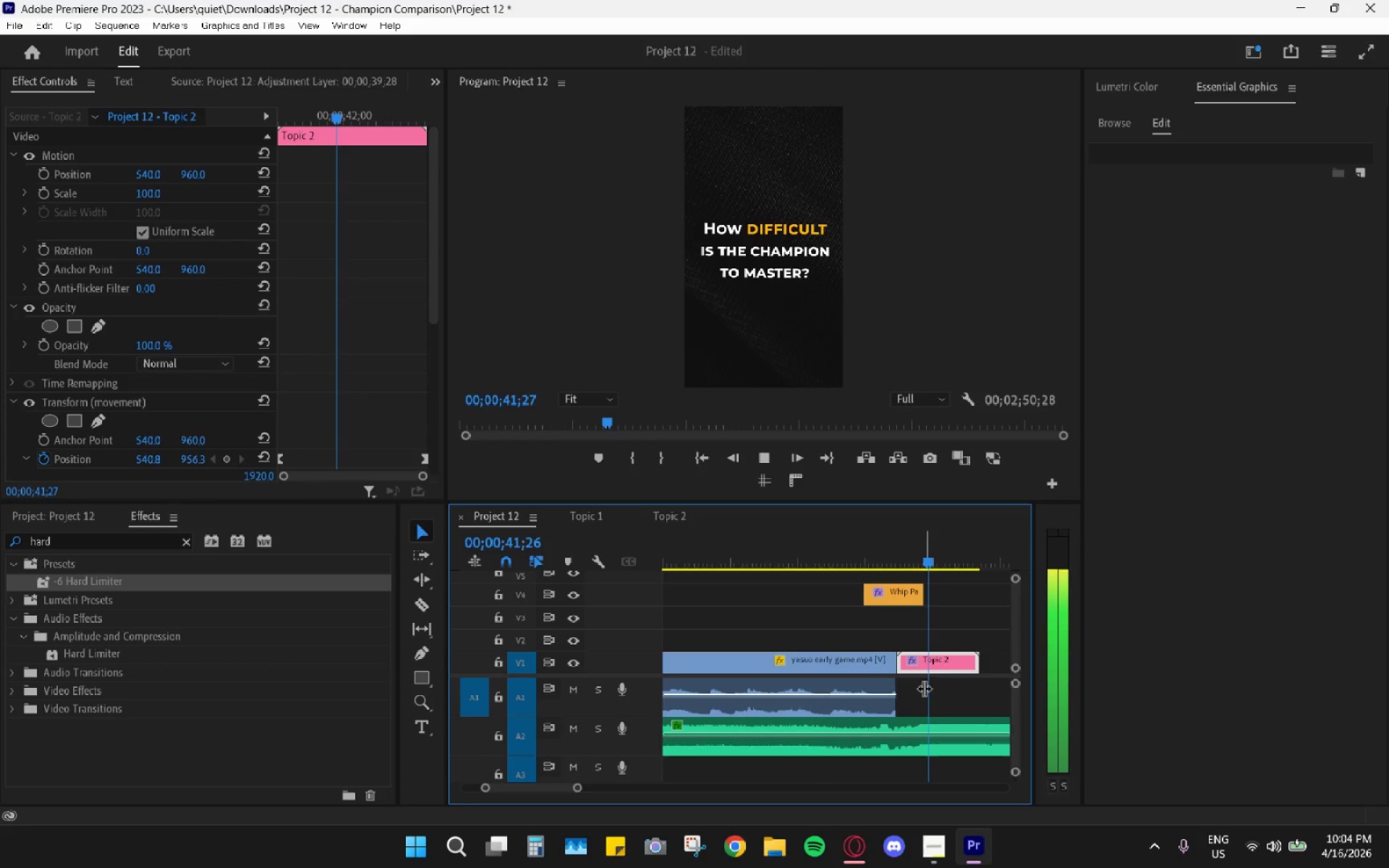 
key(Space)
 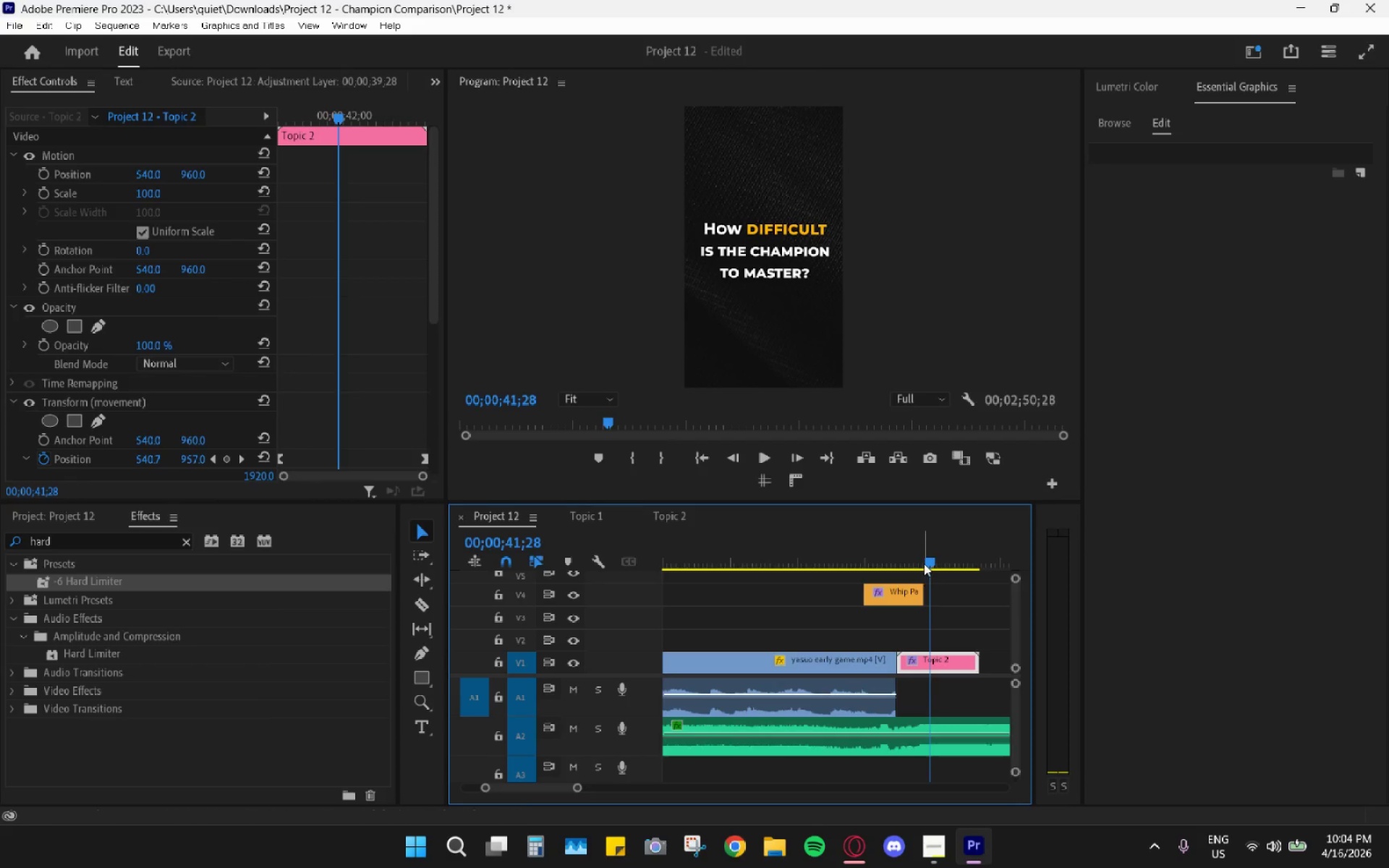 
left_click_drag(start_coordinate=[924, 561], to_coordinate=[919, 558])
 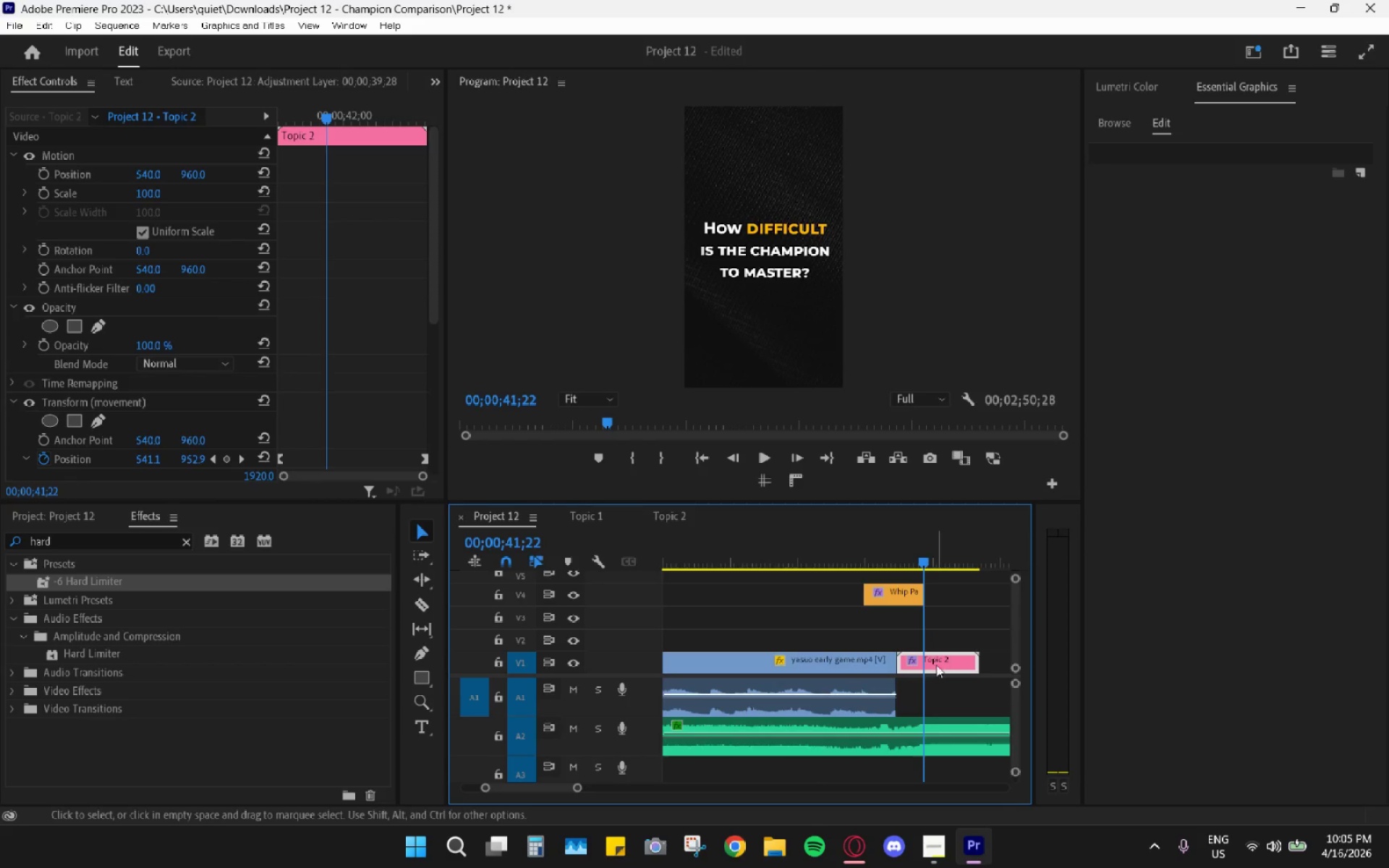 
key(C)
 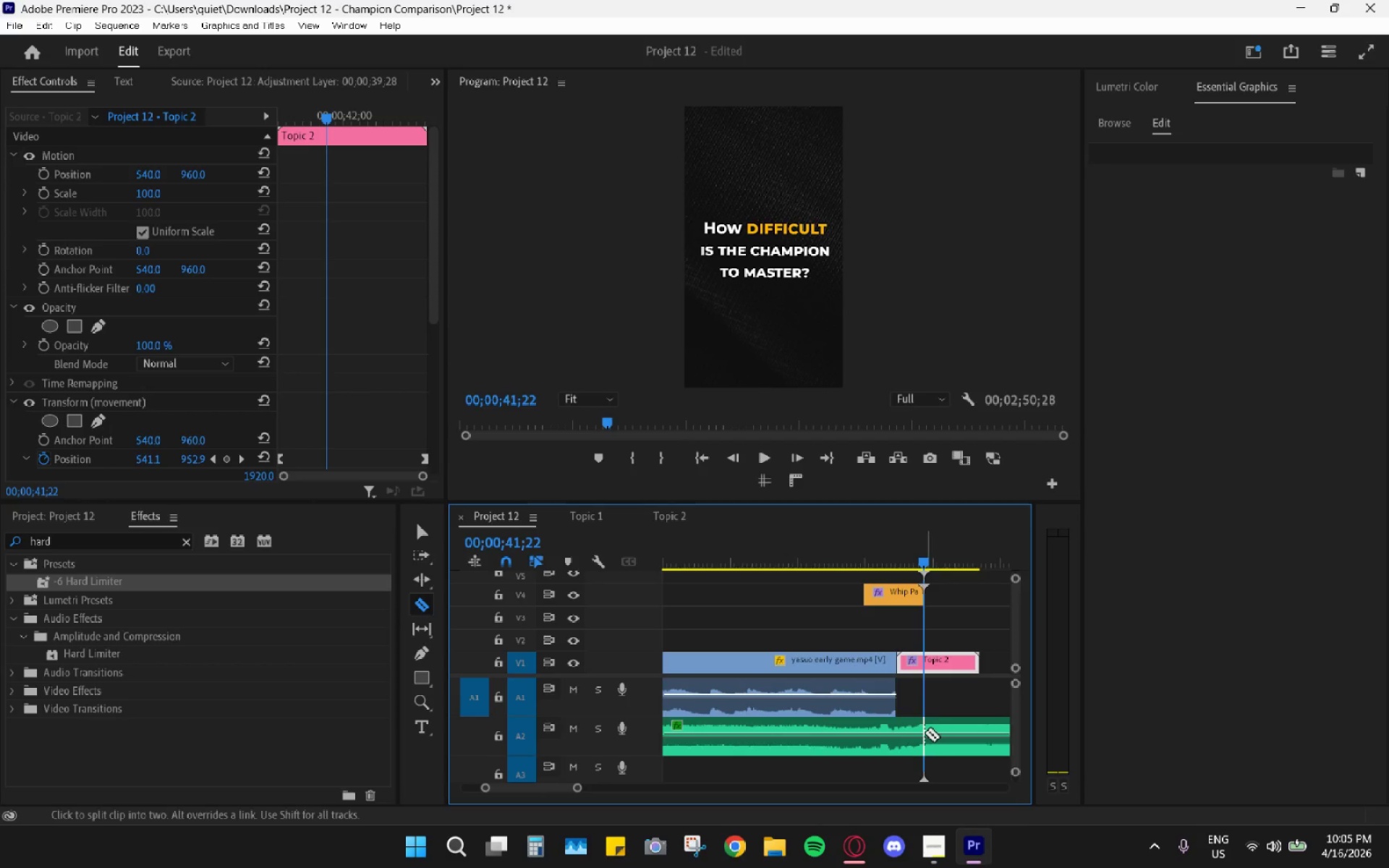 
left_click([923, 733])
 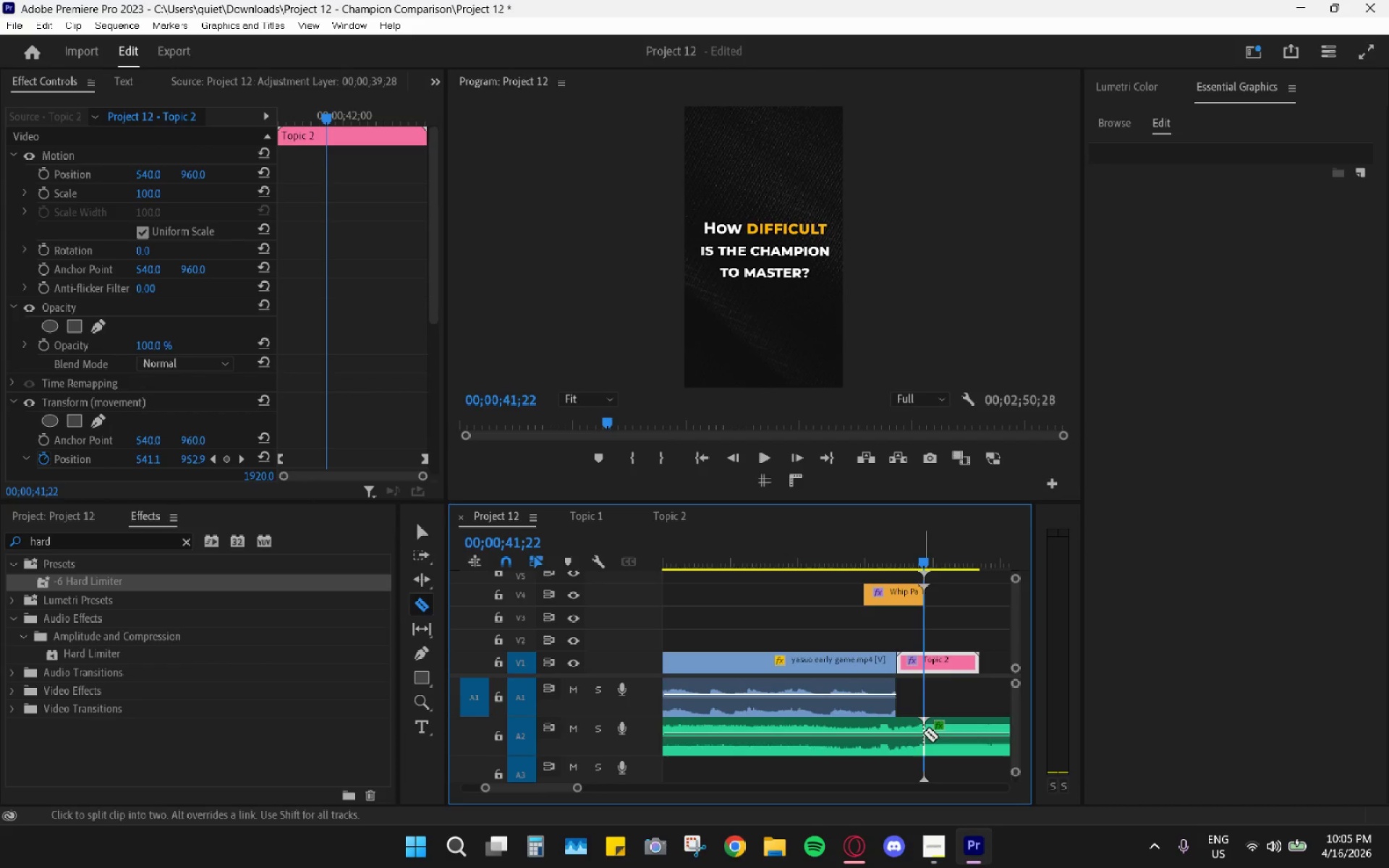 
key(V)
 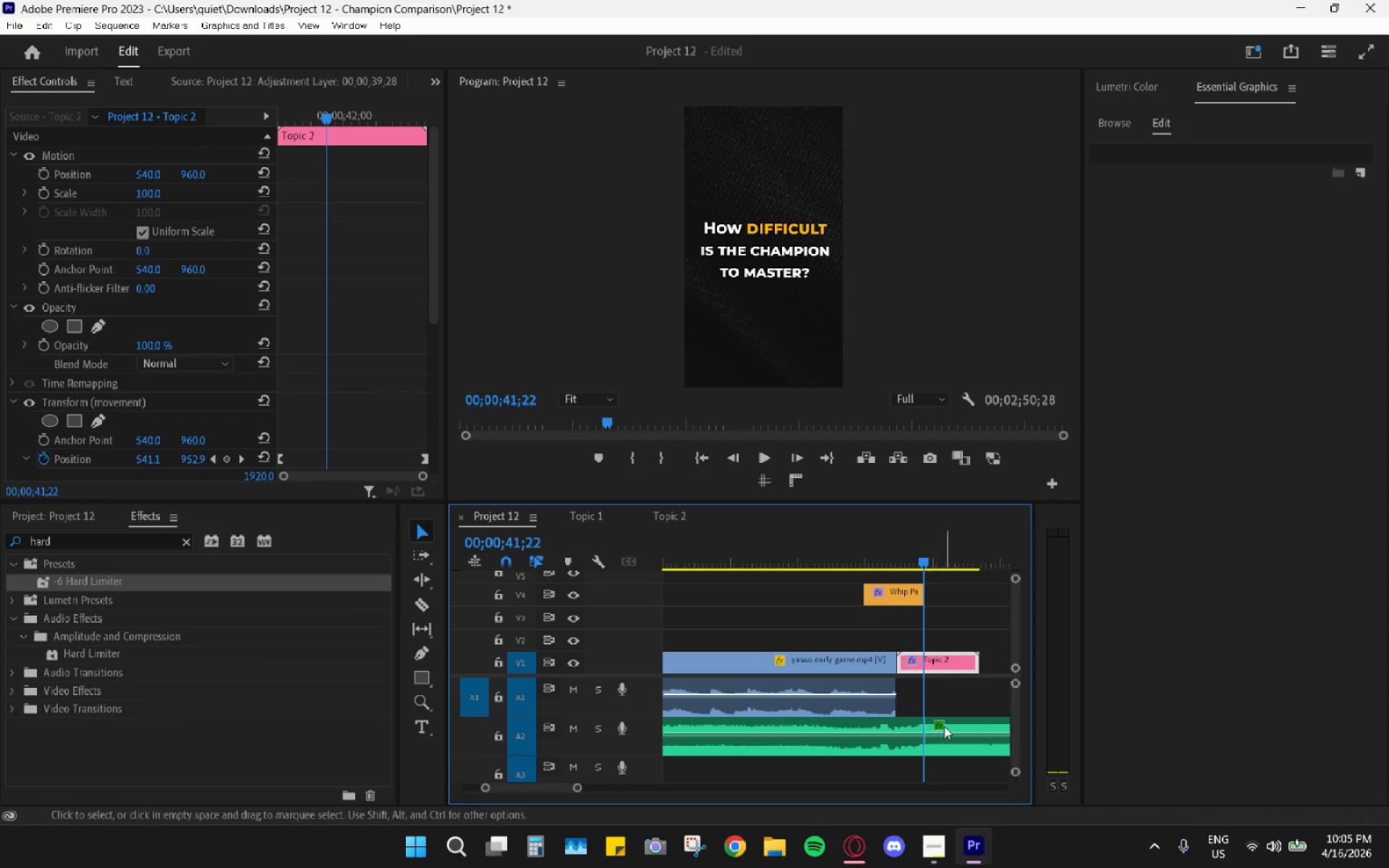 
left_click([944, 726])
 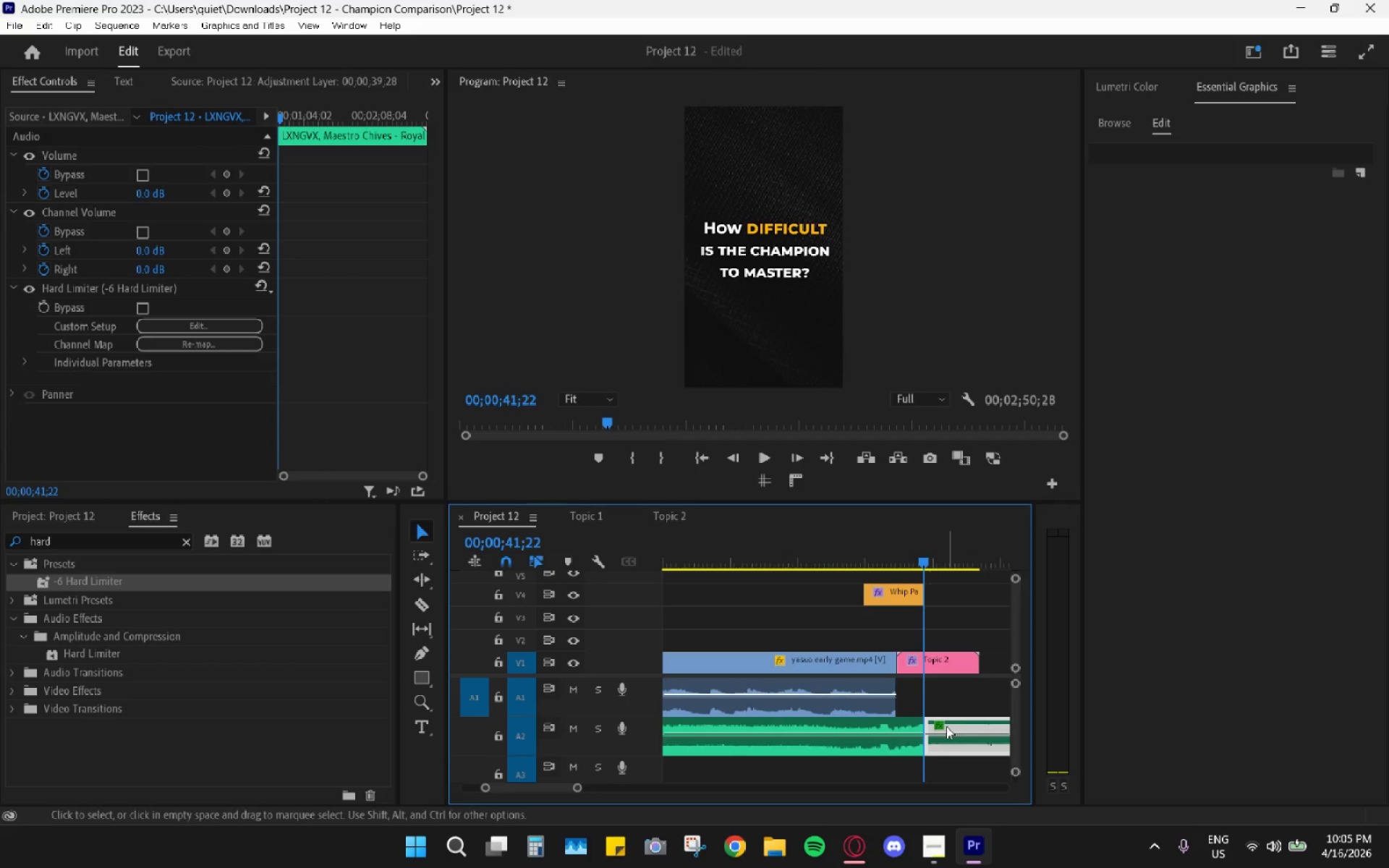 
key(H)
 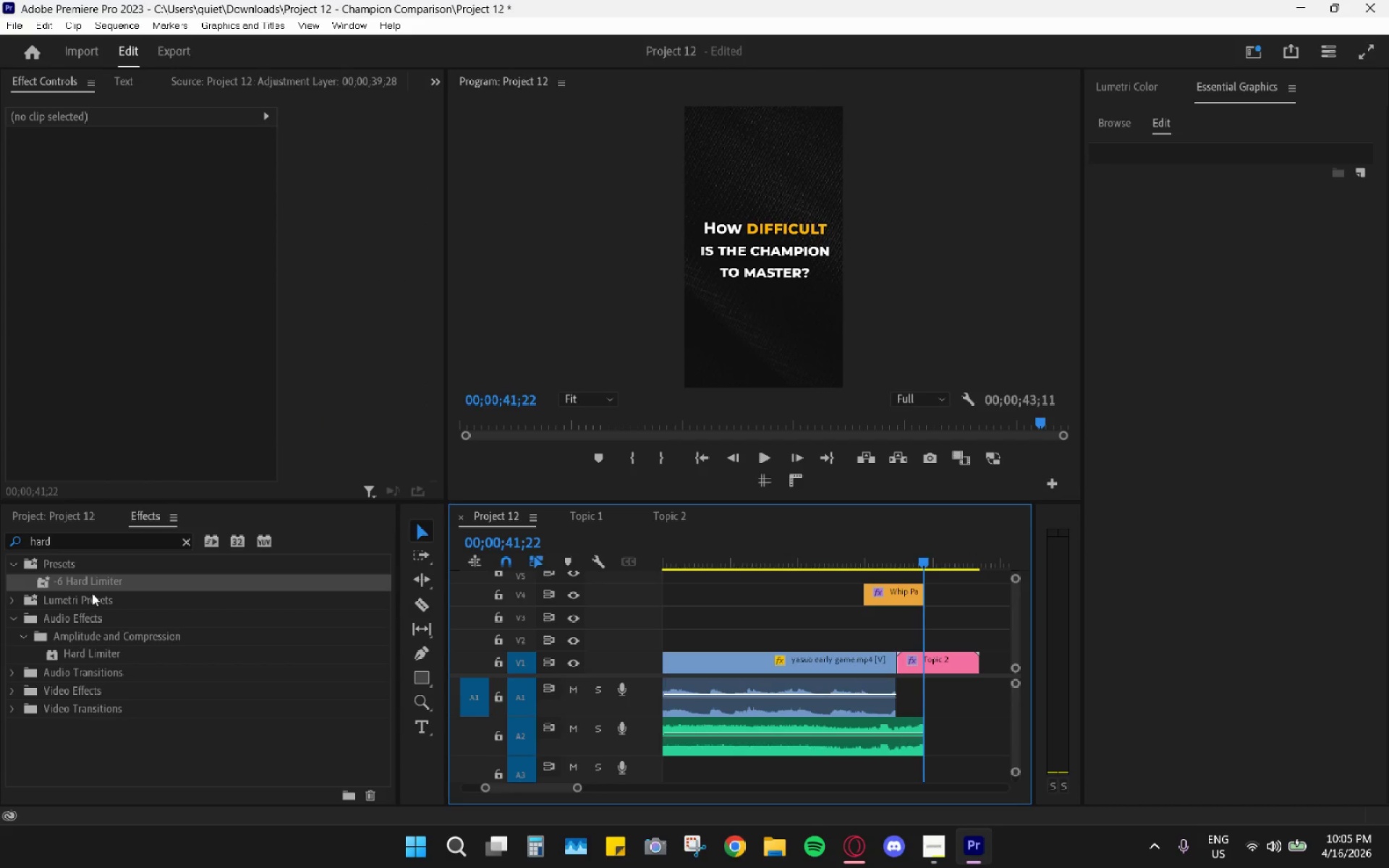 
left_click_drag(start_coordinate=[119, 531], to_coordinate=[127, 536])
 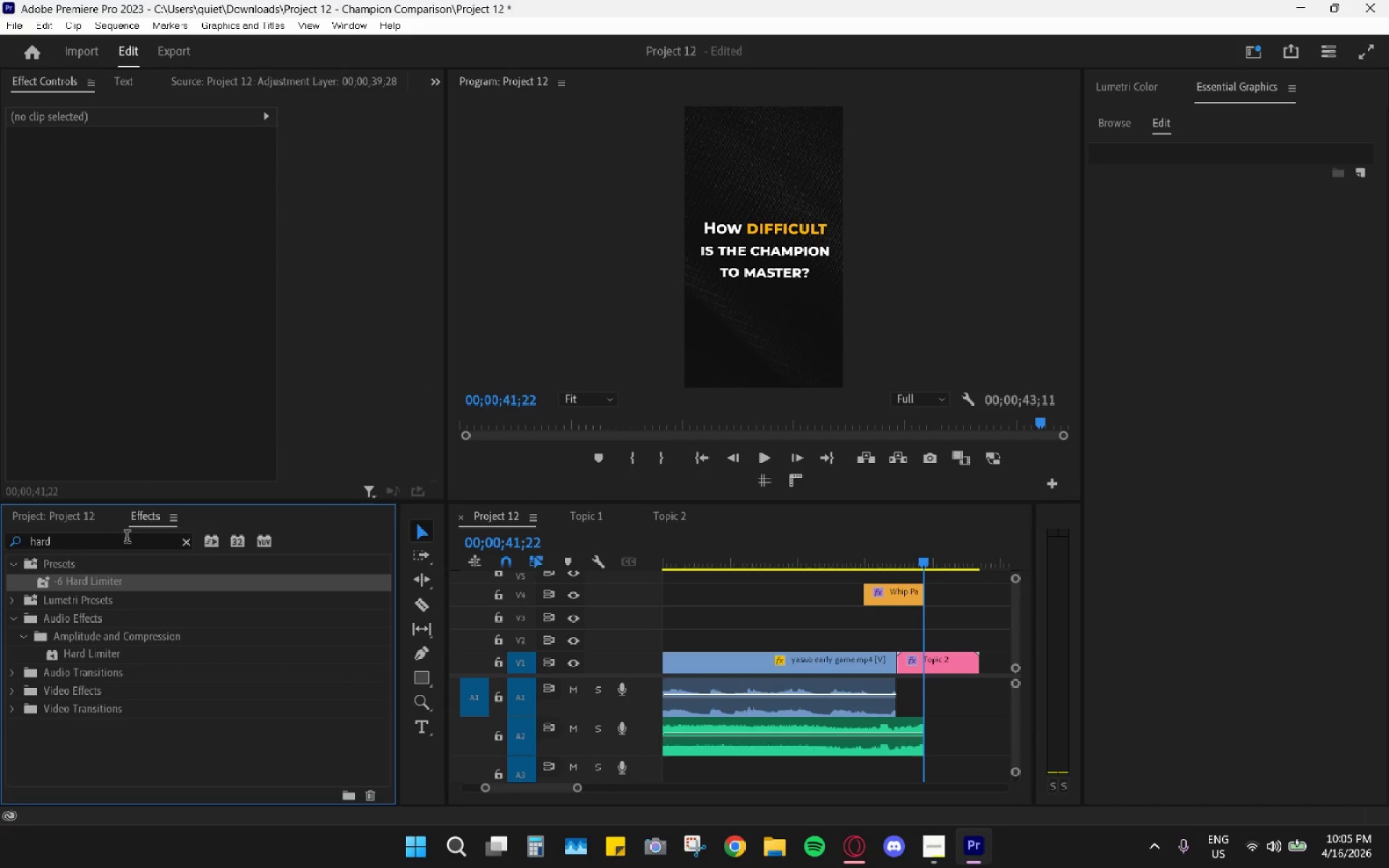 
double_click([127, 538])
 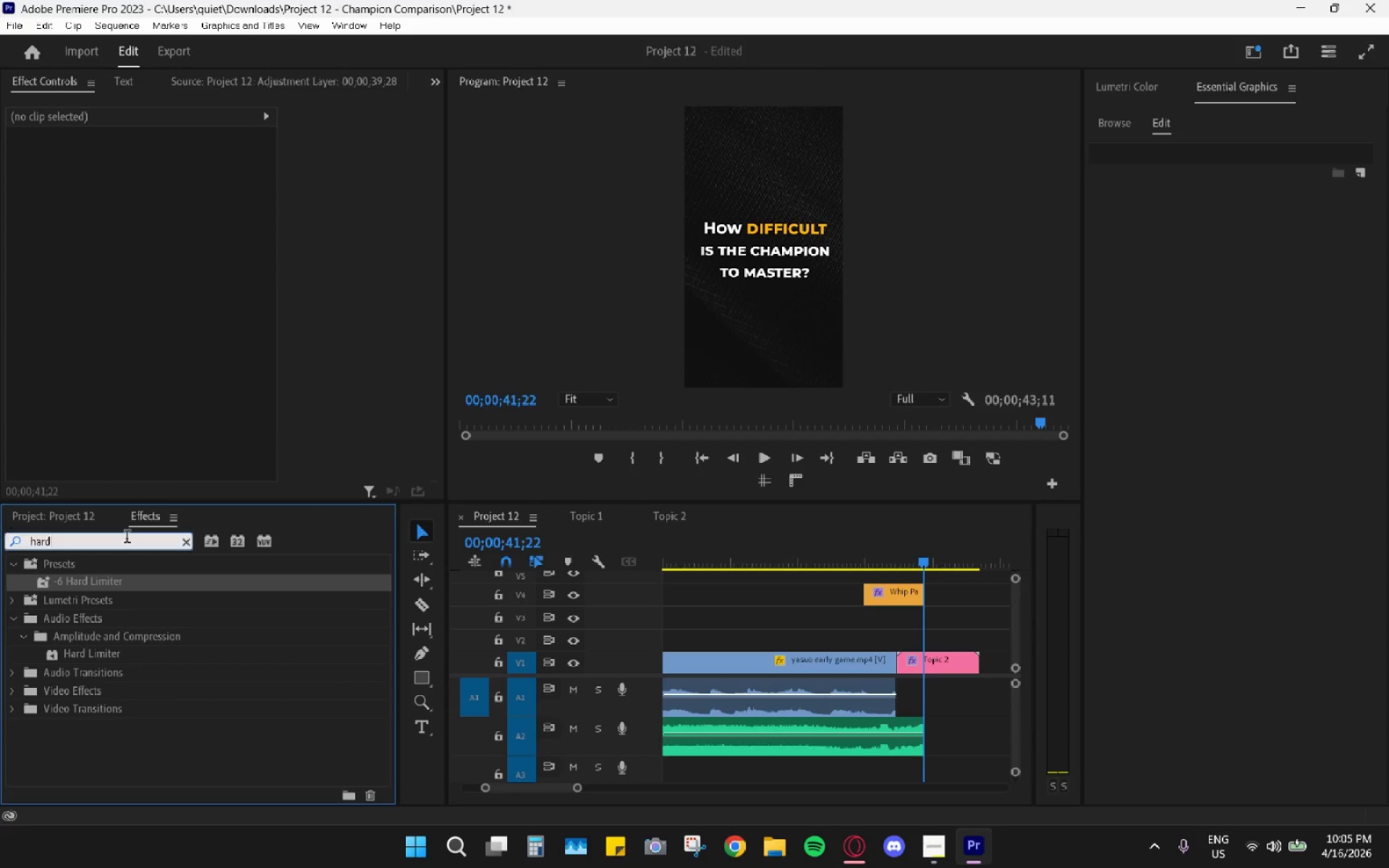 
triple_click([127, 538])
 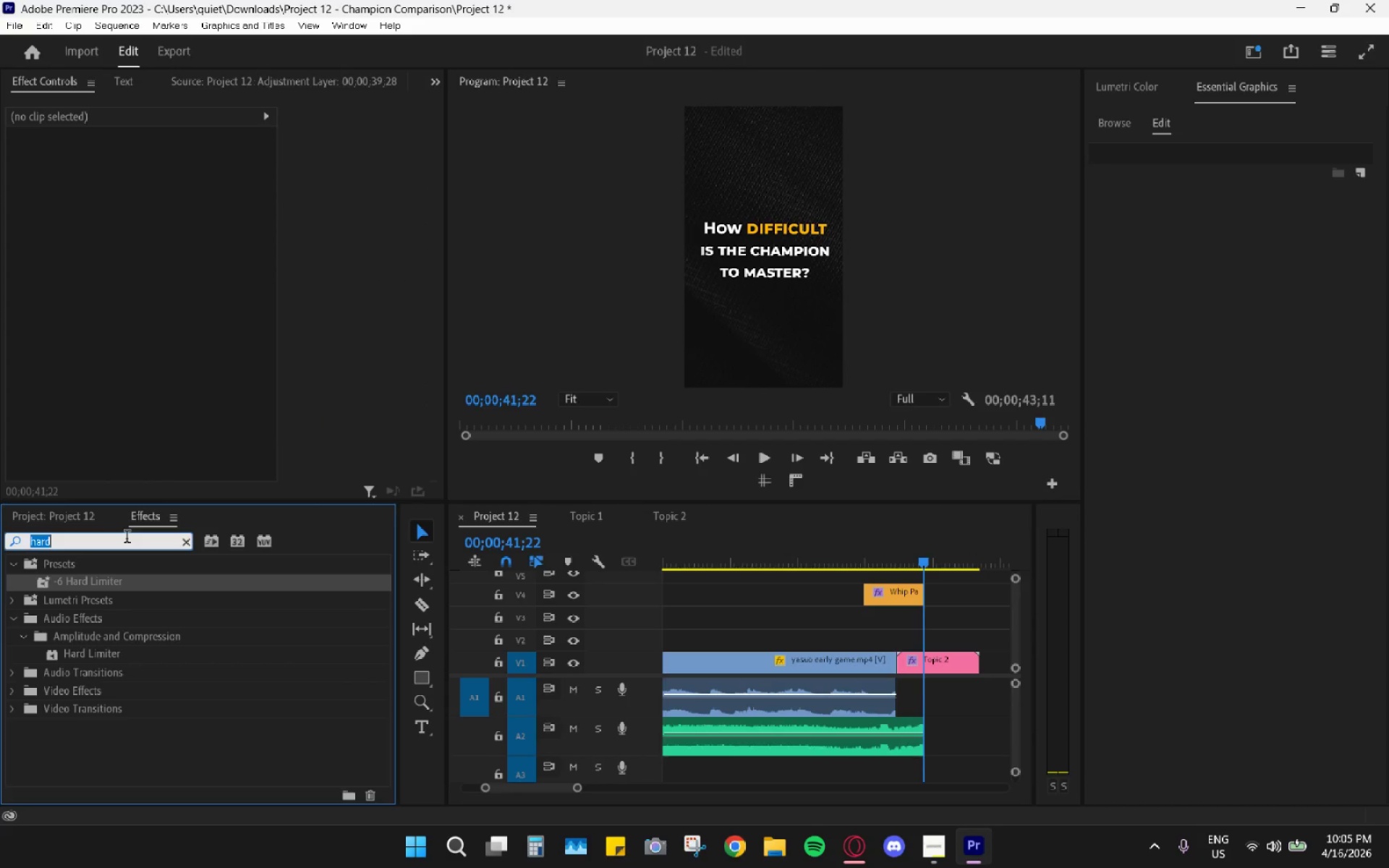 
type(constnat)
 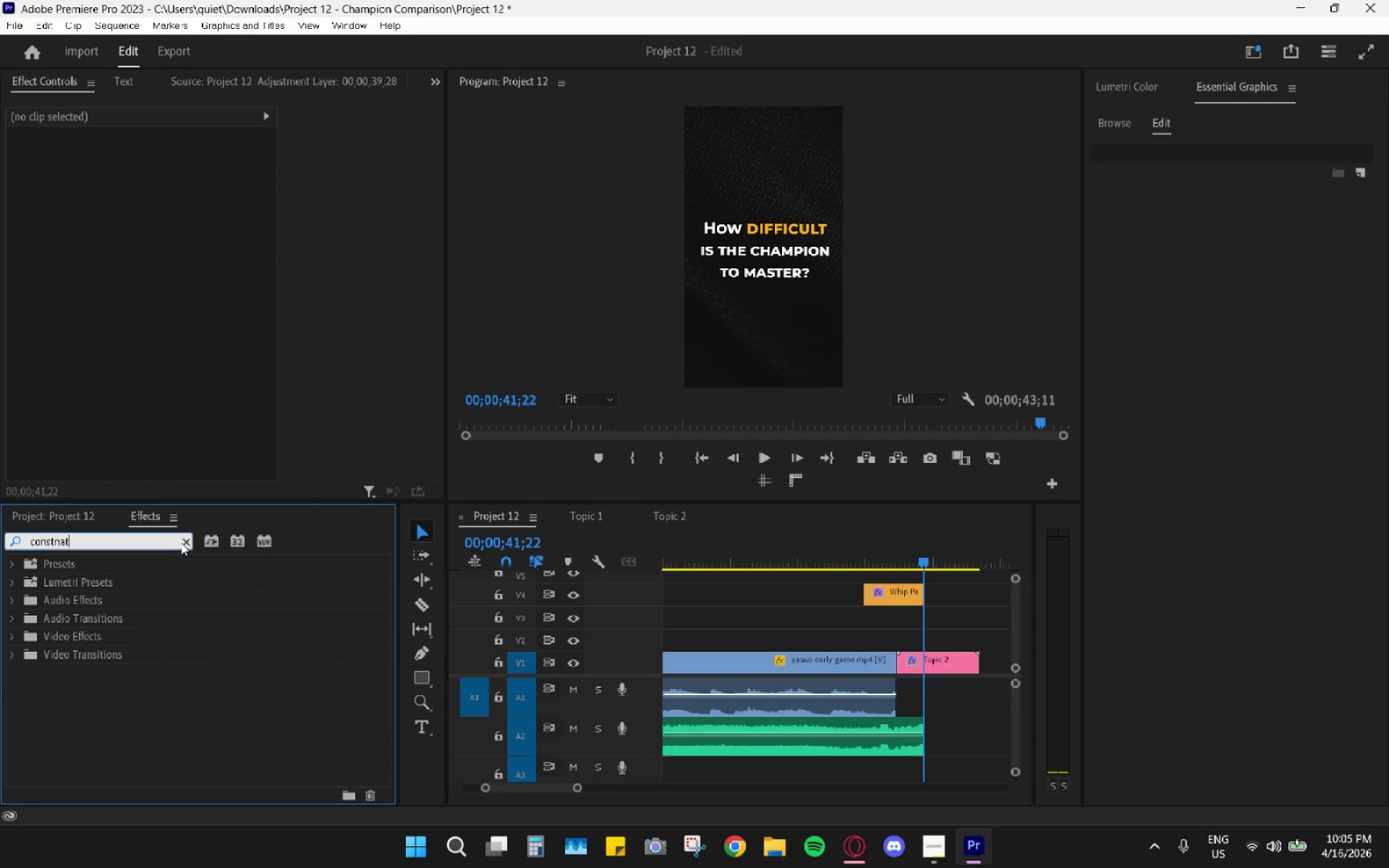 
double_click([182, 542])
 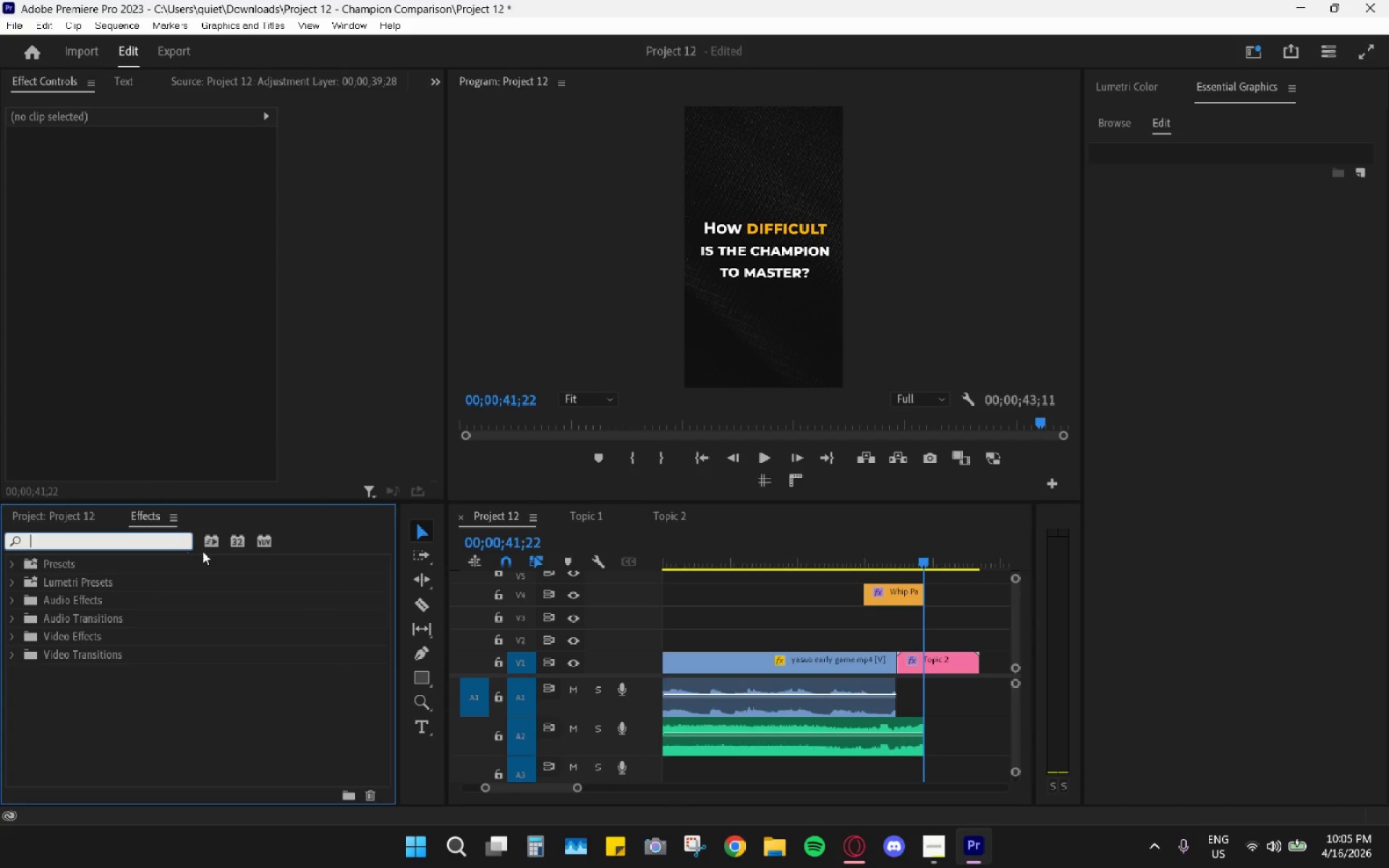 
type(const)
 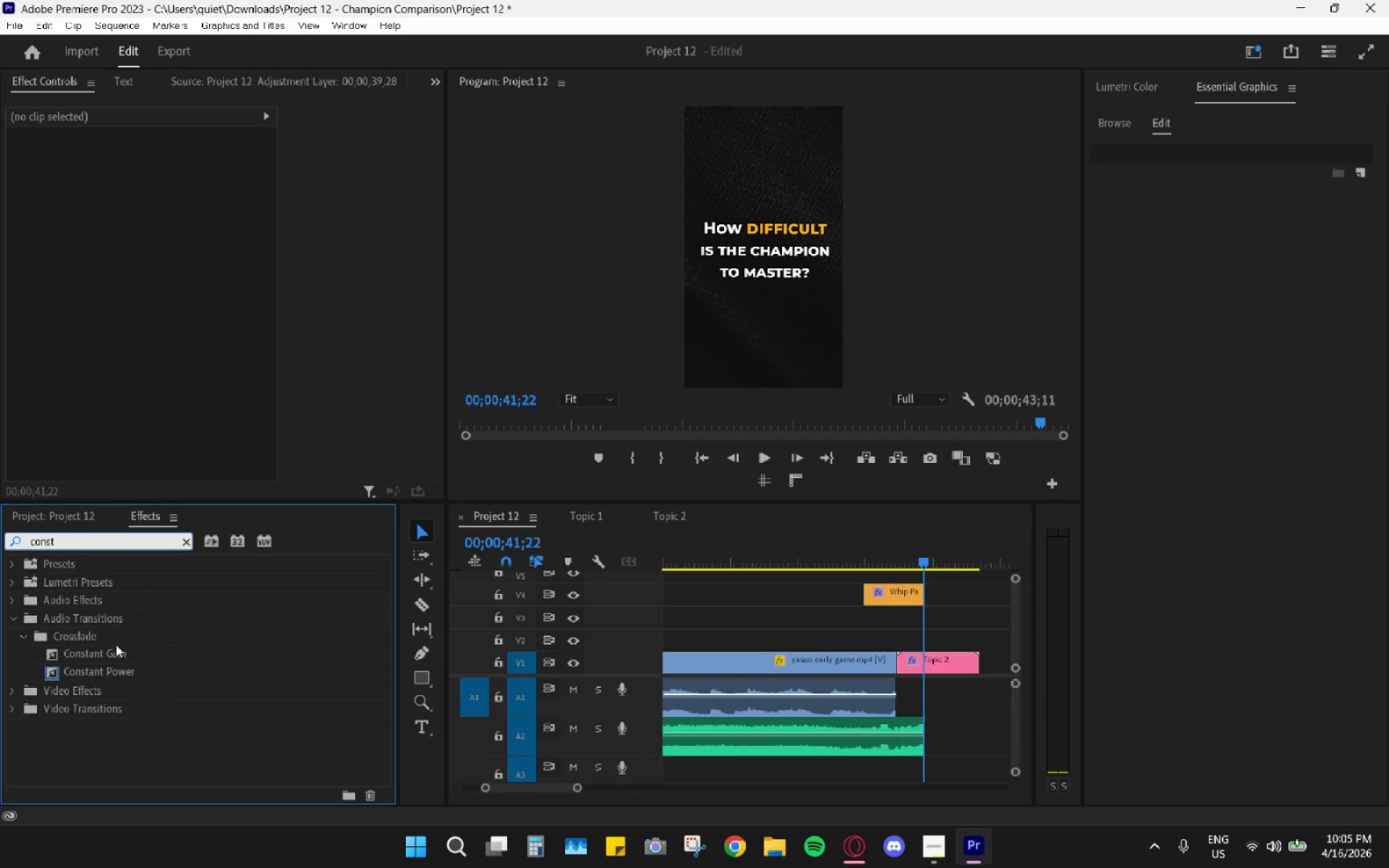 
left_click_drag(start_coordinate=[111, 652], to_coordinate=[917, 735])
 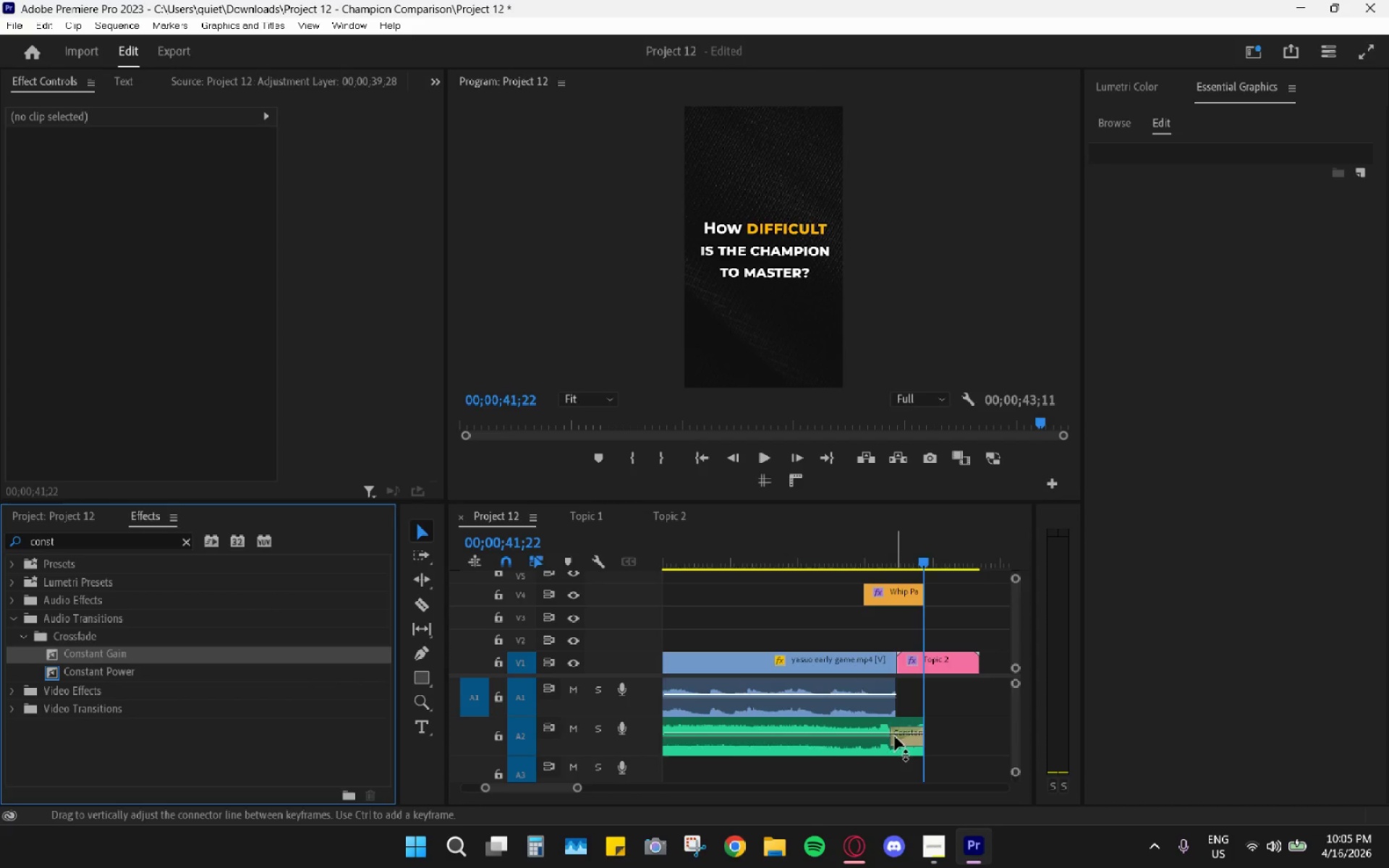 
left_click([820, 546])
 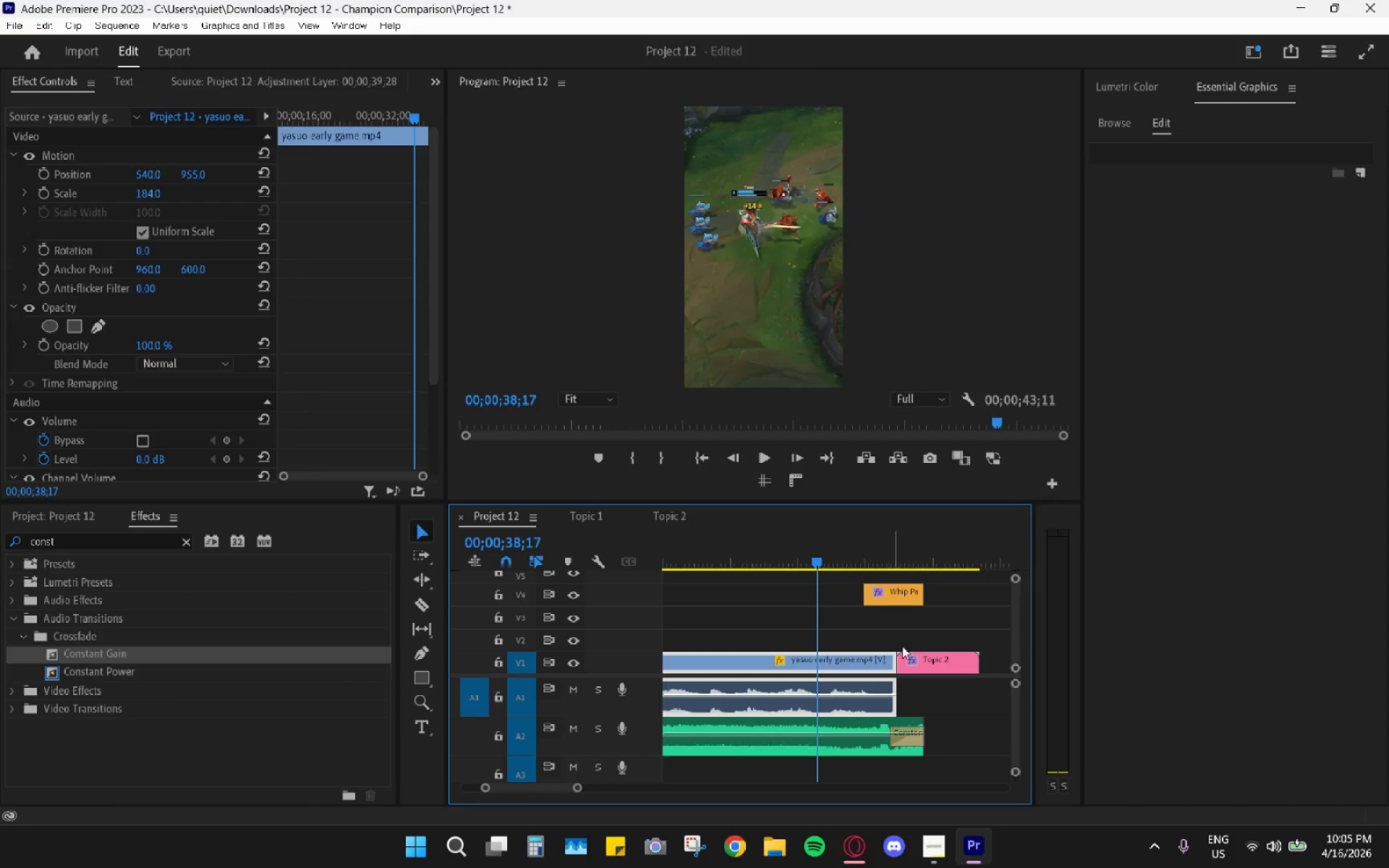 
key(Space)
 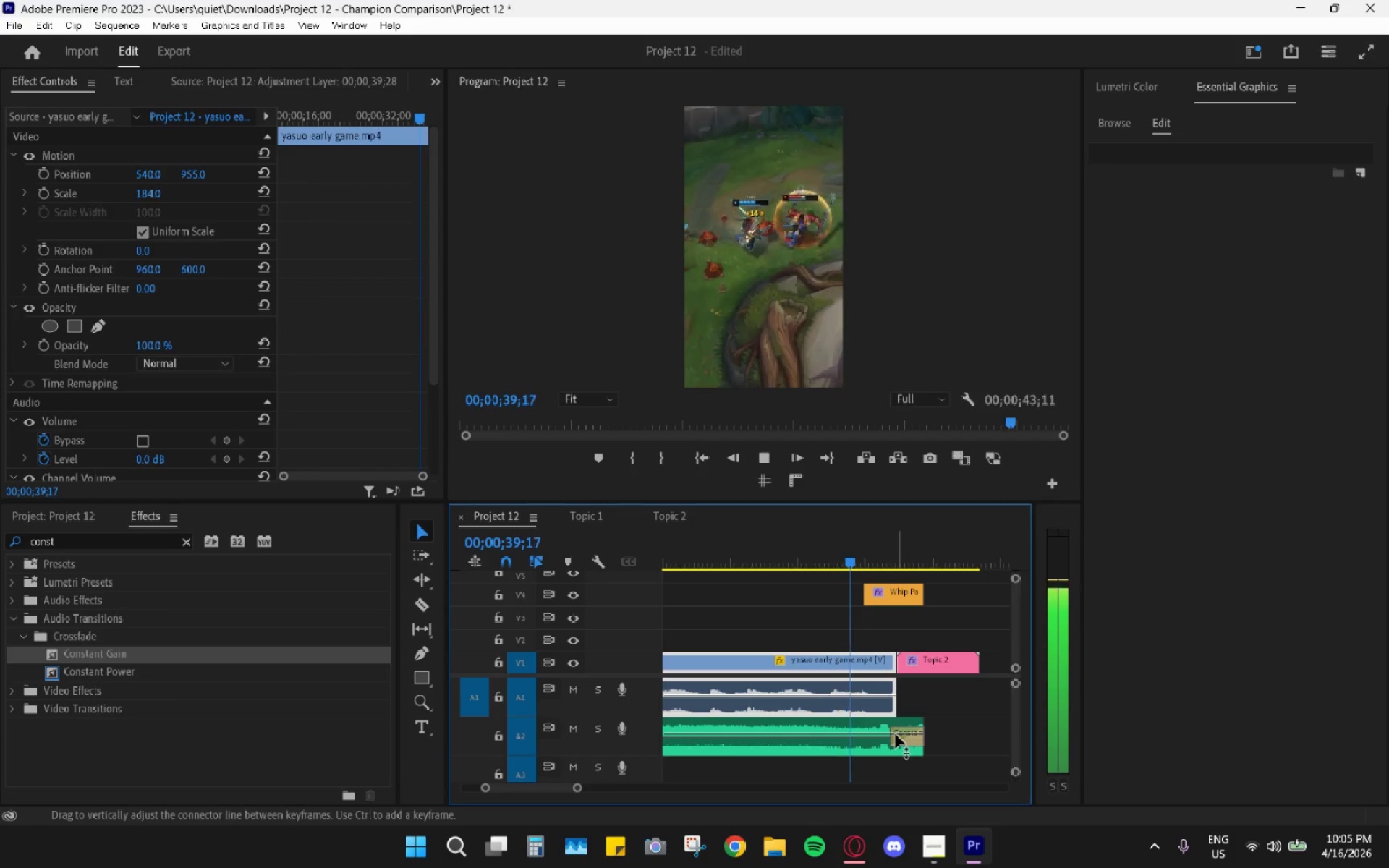 
key(Space)
 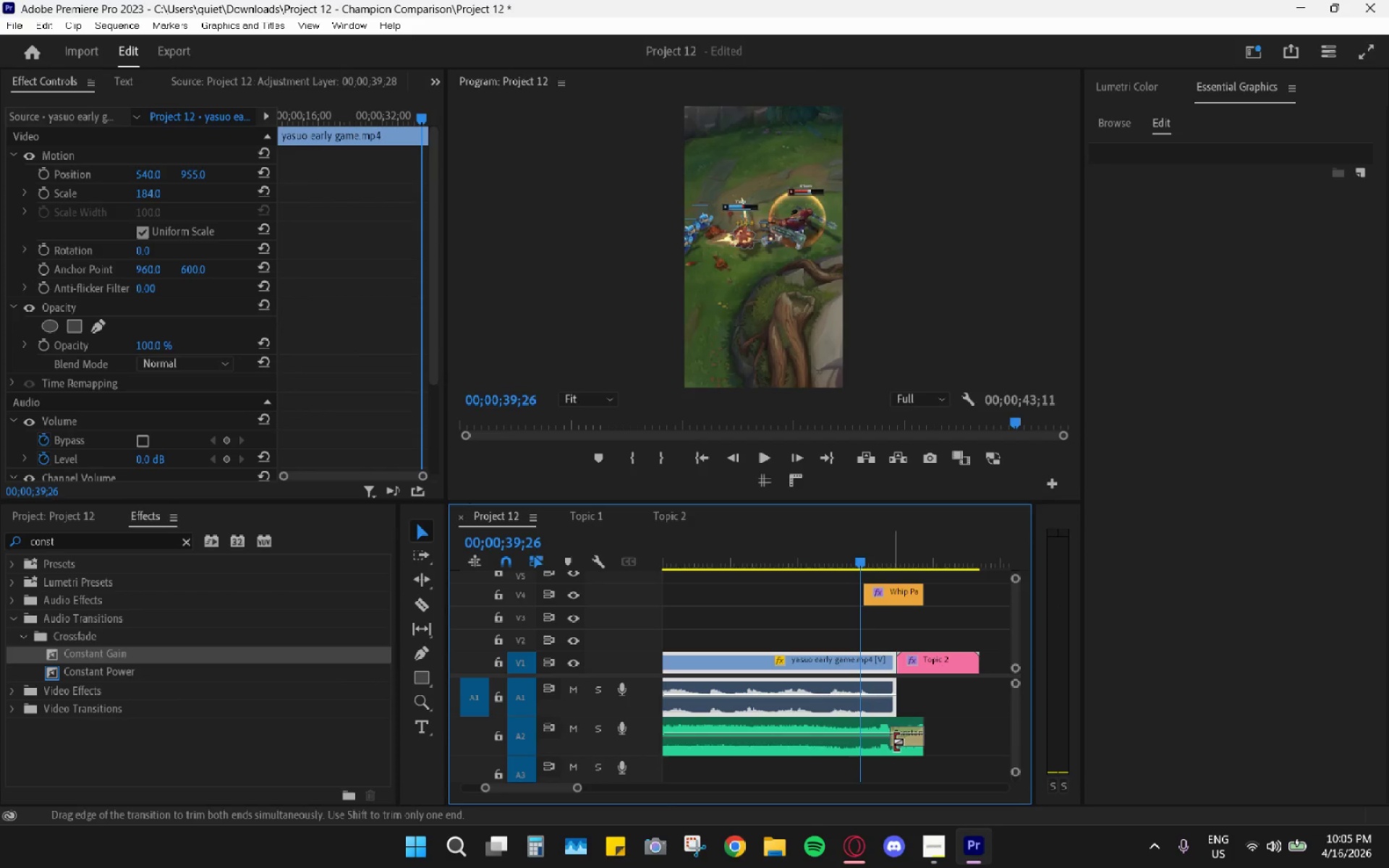 
left_click_drag(start_coordinate=[893, 741], to_coordinate=[813, 743])
 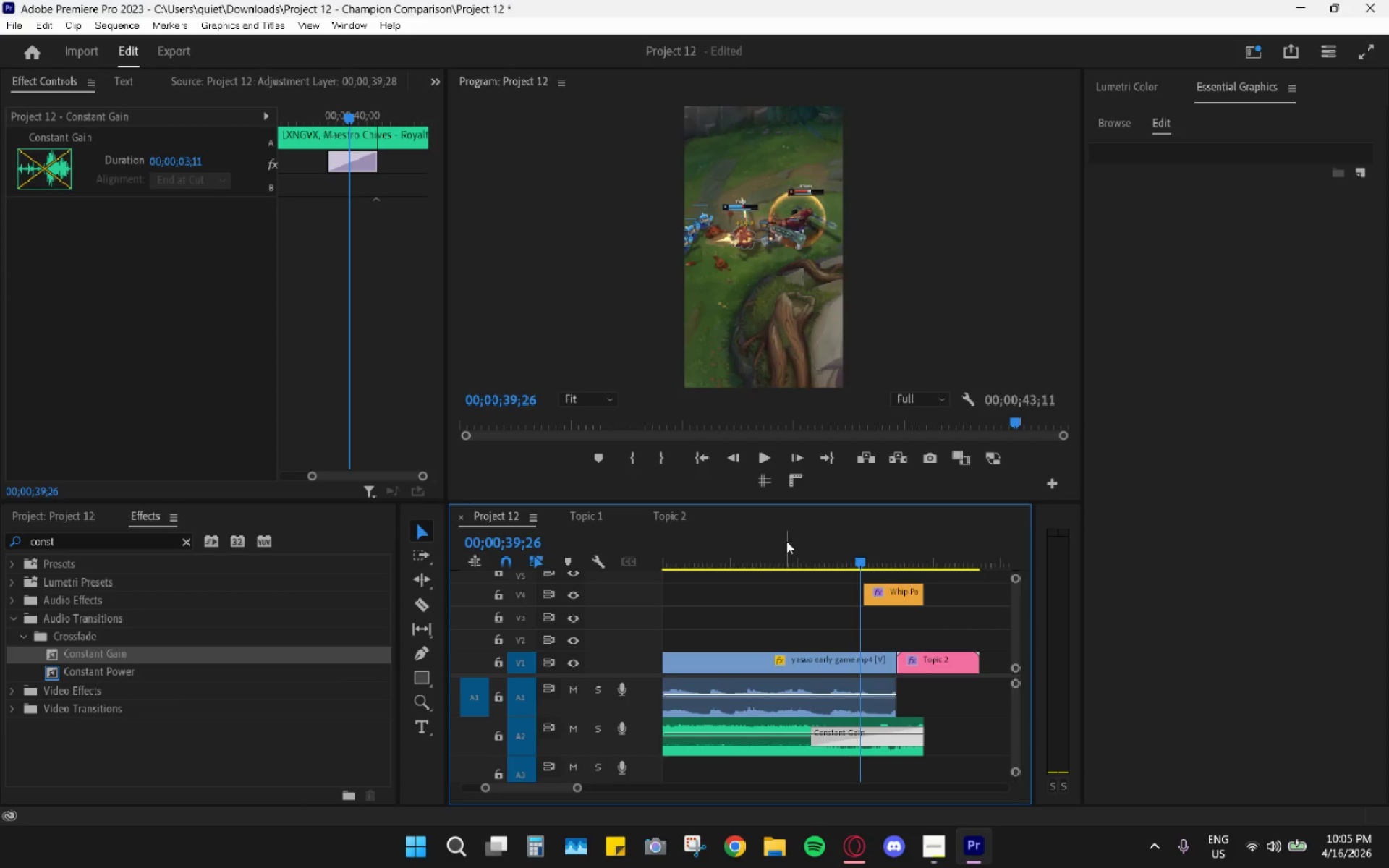 
left_click([784, 538])
 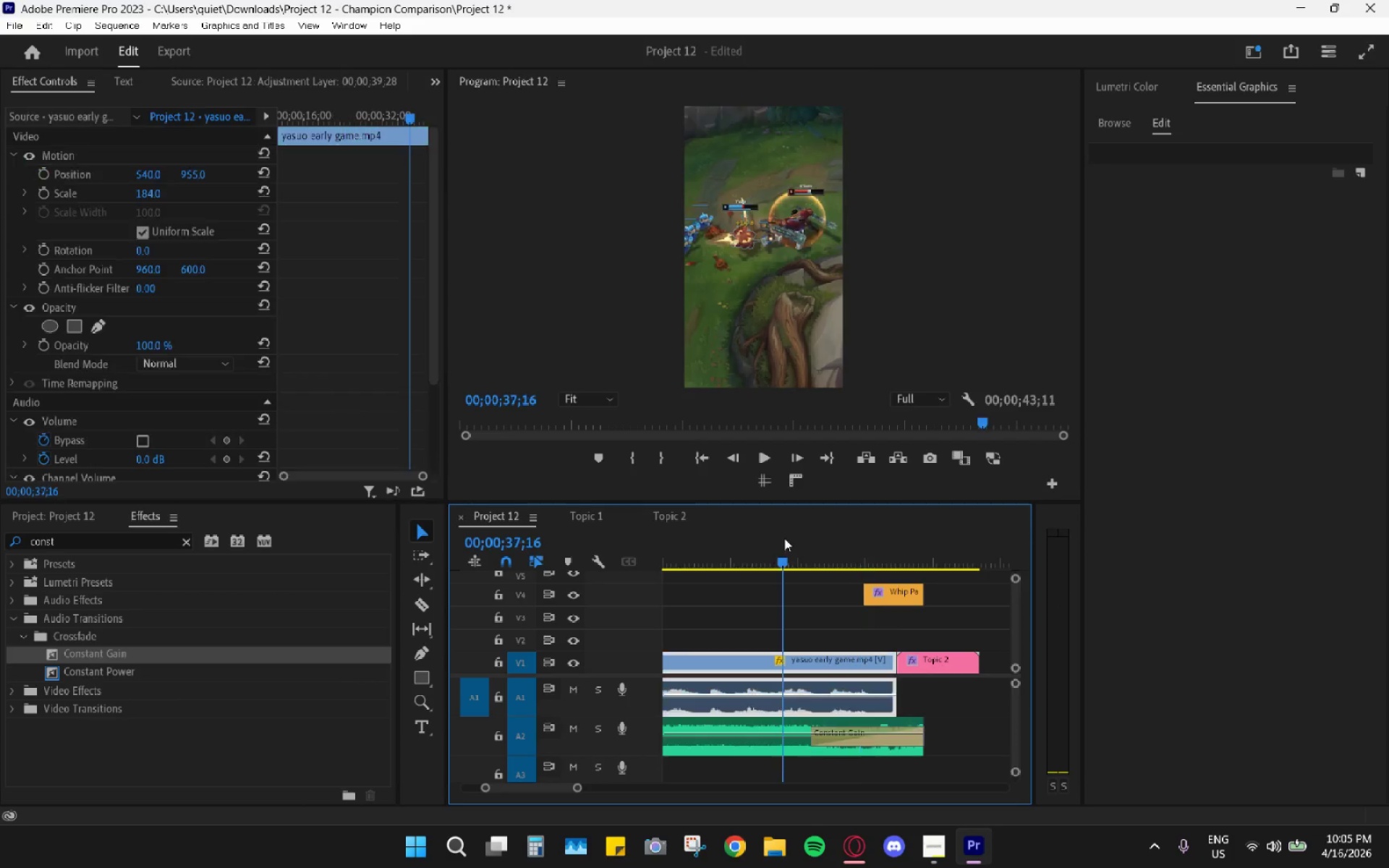 
key(Space)
 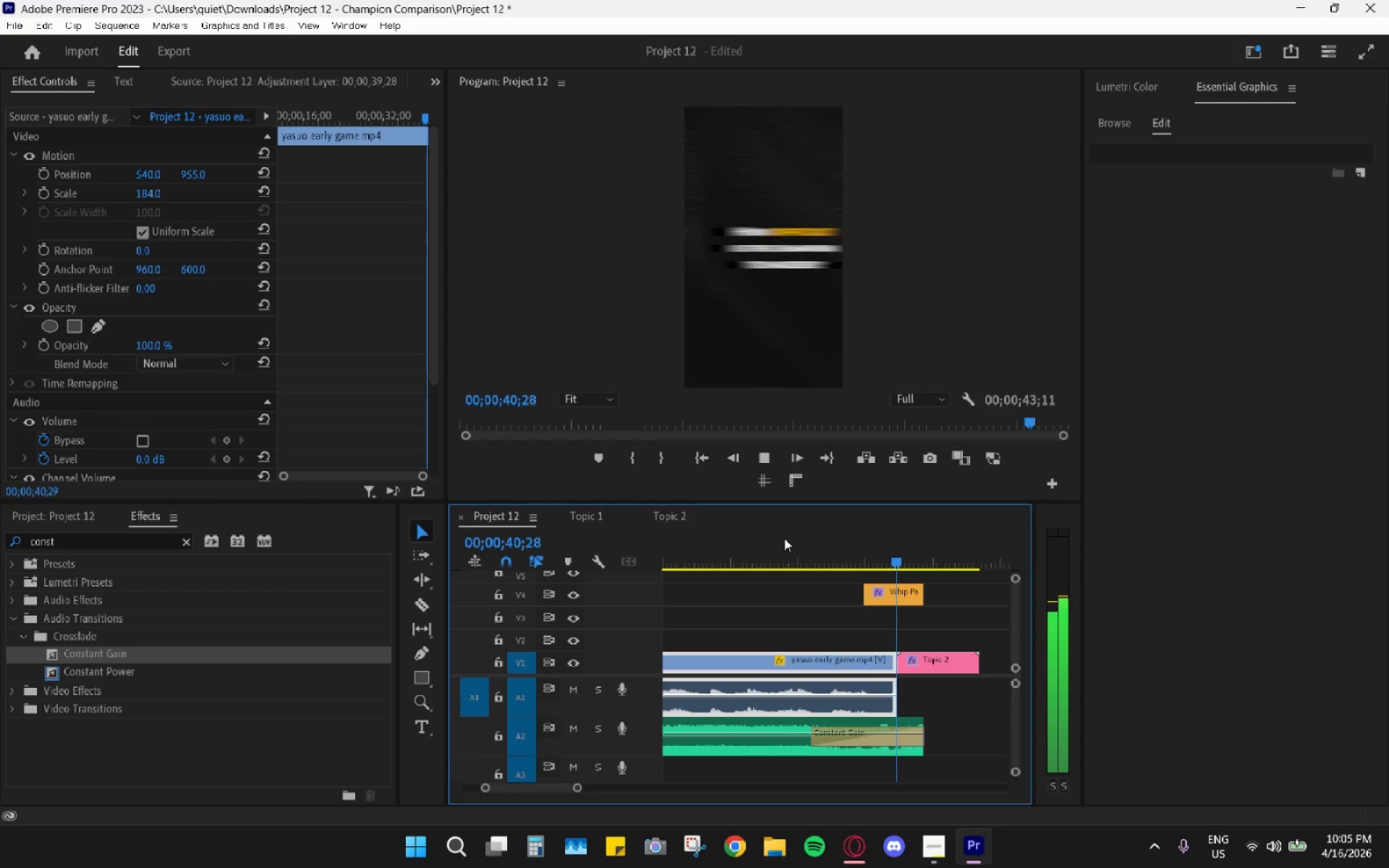 
key(Space)
 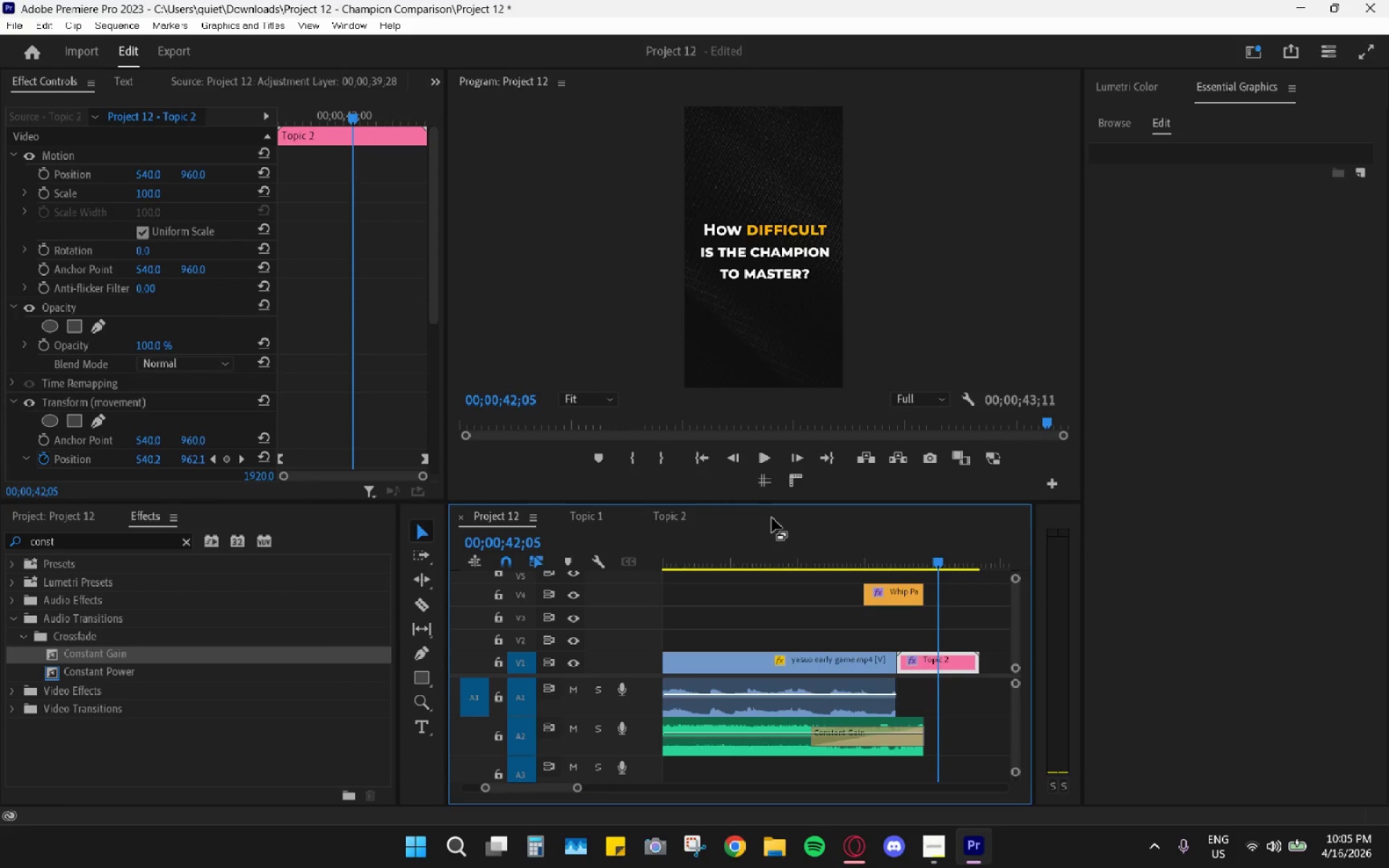 
double_click([782, 543])
 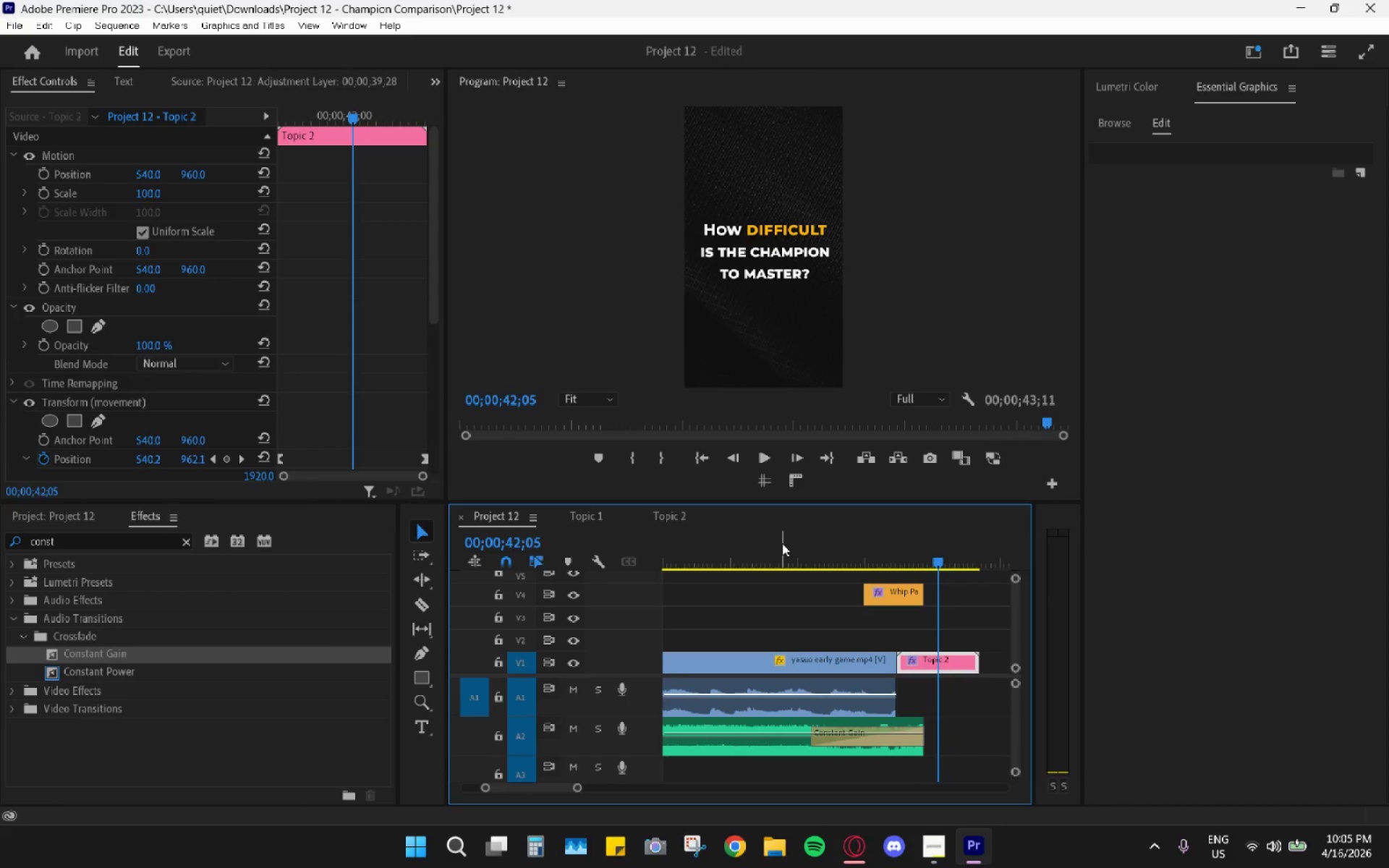 
key(Space)
 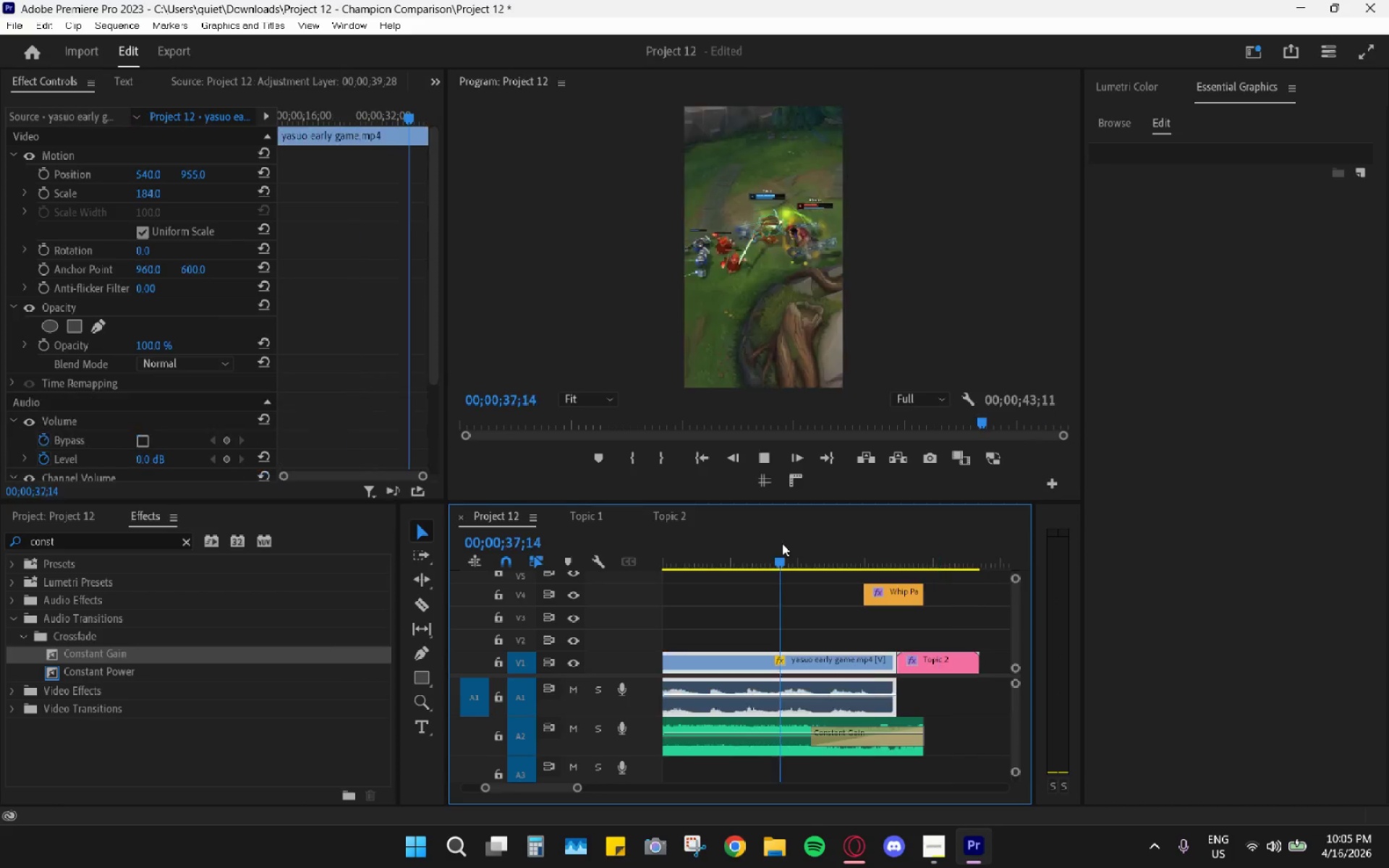 
hold_key(key=AltLeft, duration=1.06)
scroll: coordinate [782, 608], scroll_direction: down, amount: 16.0
 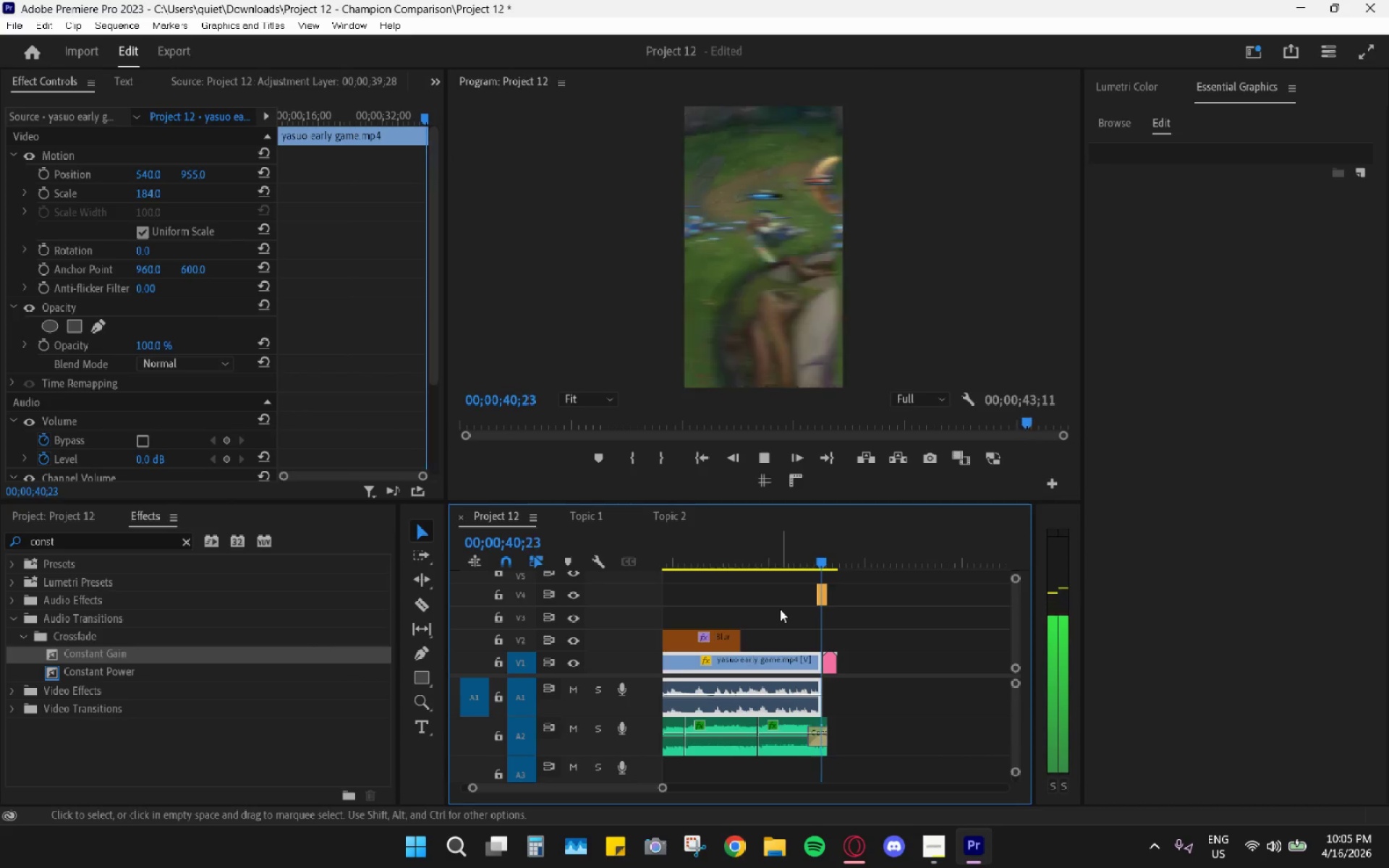 
key(Space)
 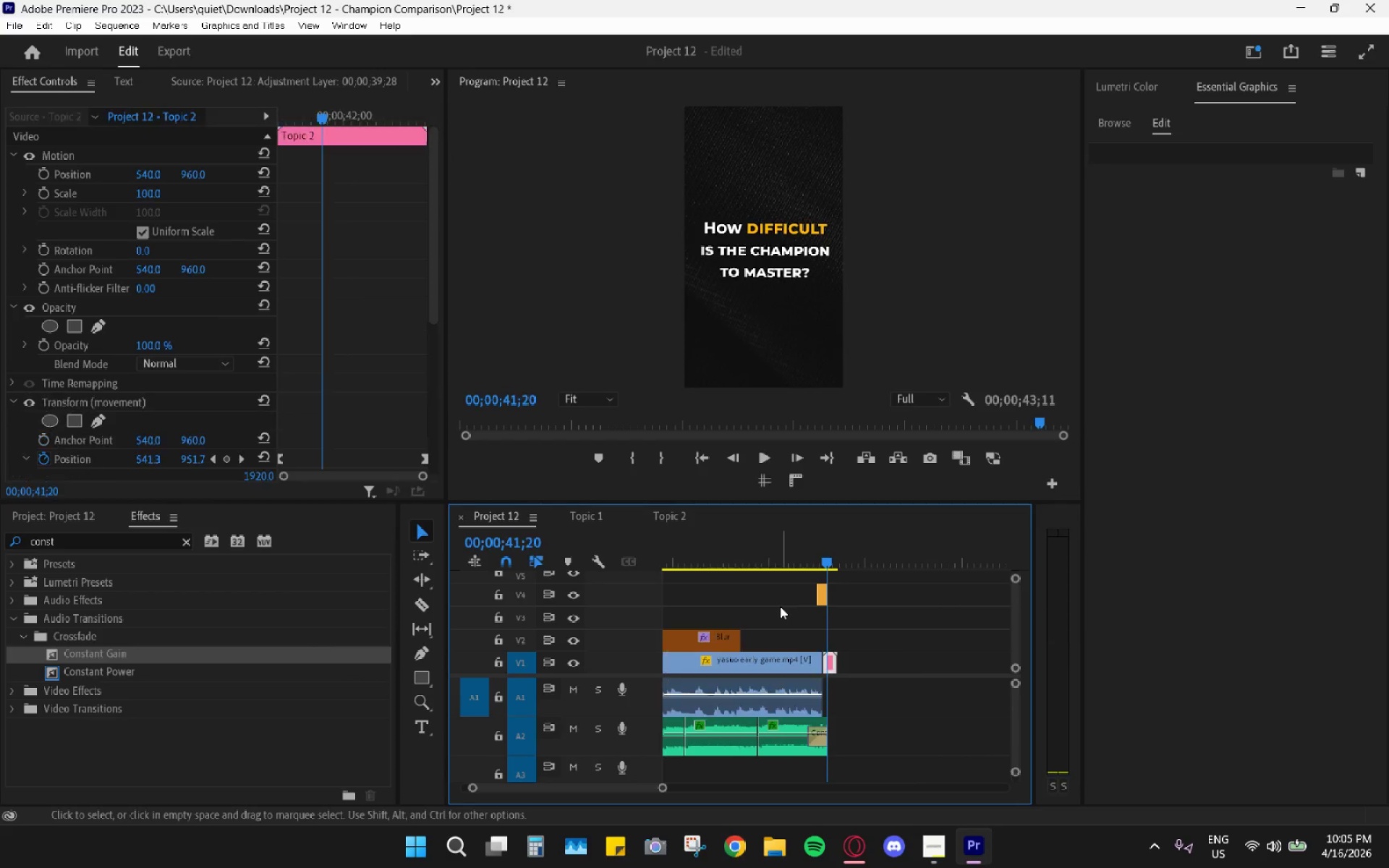 
scroll: coordinate [777, 655], scroll_direction: up, amount: 11.0
 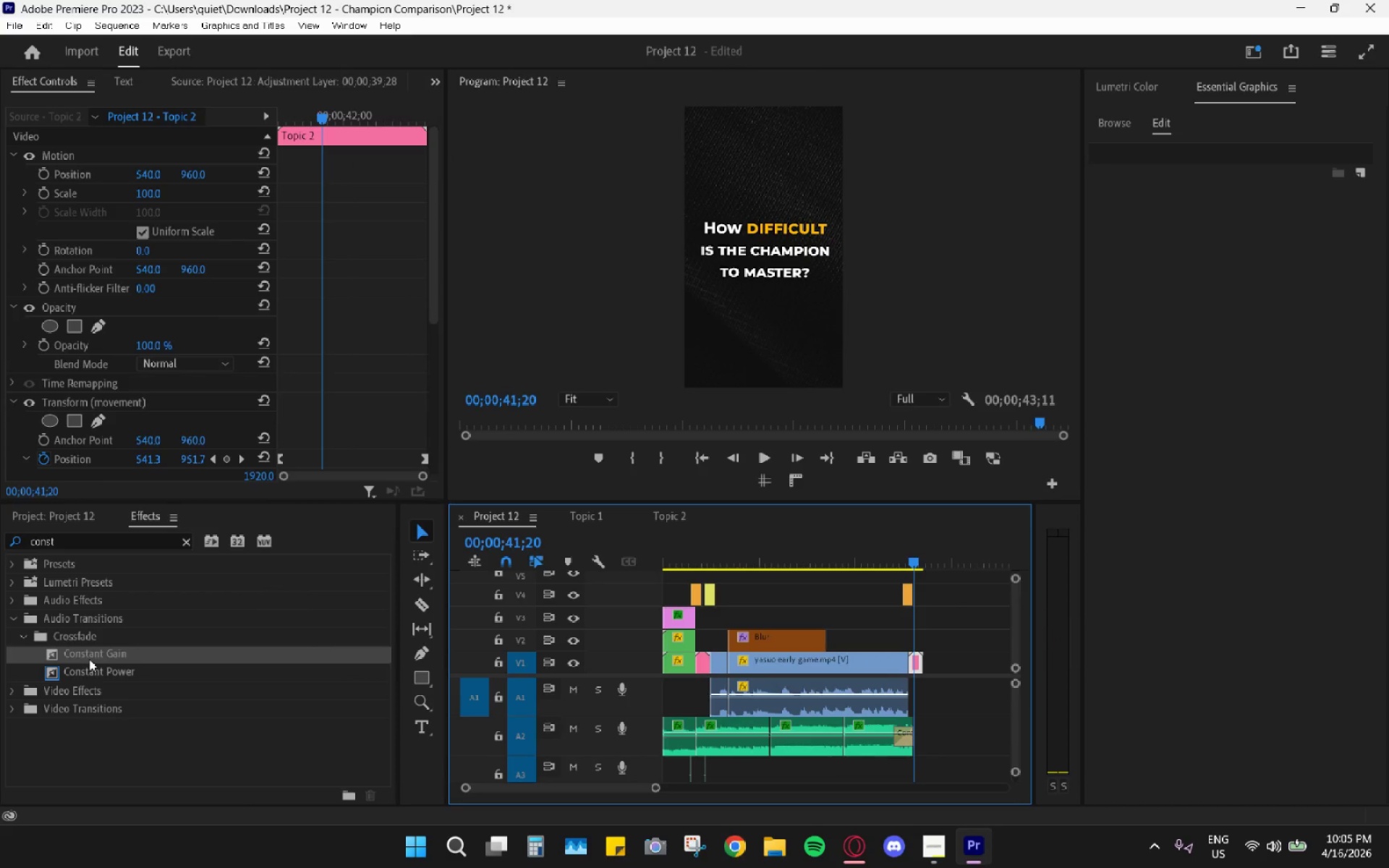 
left_click_drag(start_coordinate=[90, 653], to_coordinate=[673, 743])
 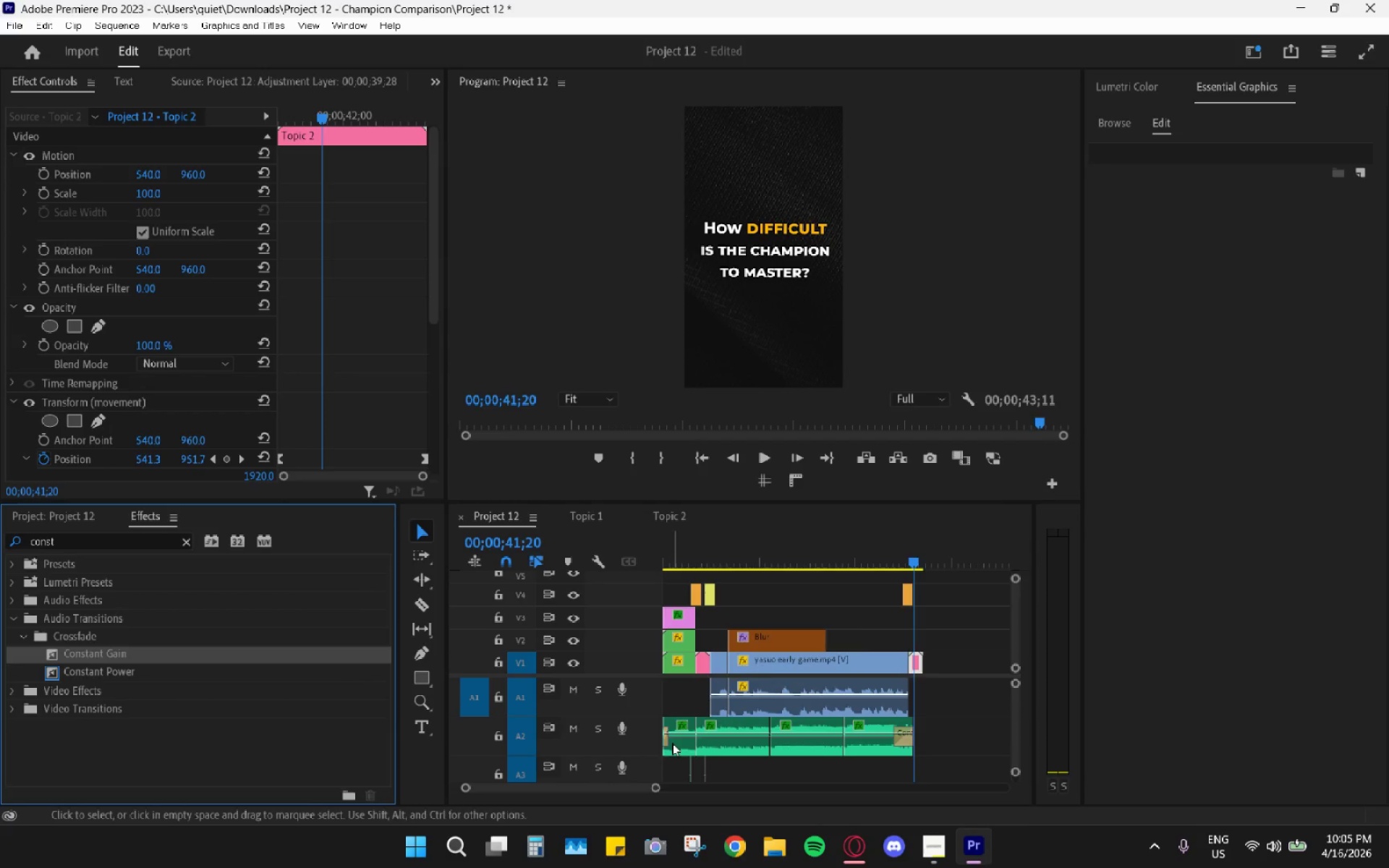 
hold_key(key=AltLeft, duration=0.58)
hold_key(key=AltLeft, duration=0.52)
scroll: coordinate [677, 734], scroll_direction: up, amount: 31.0
 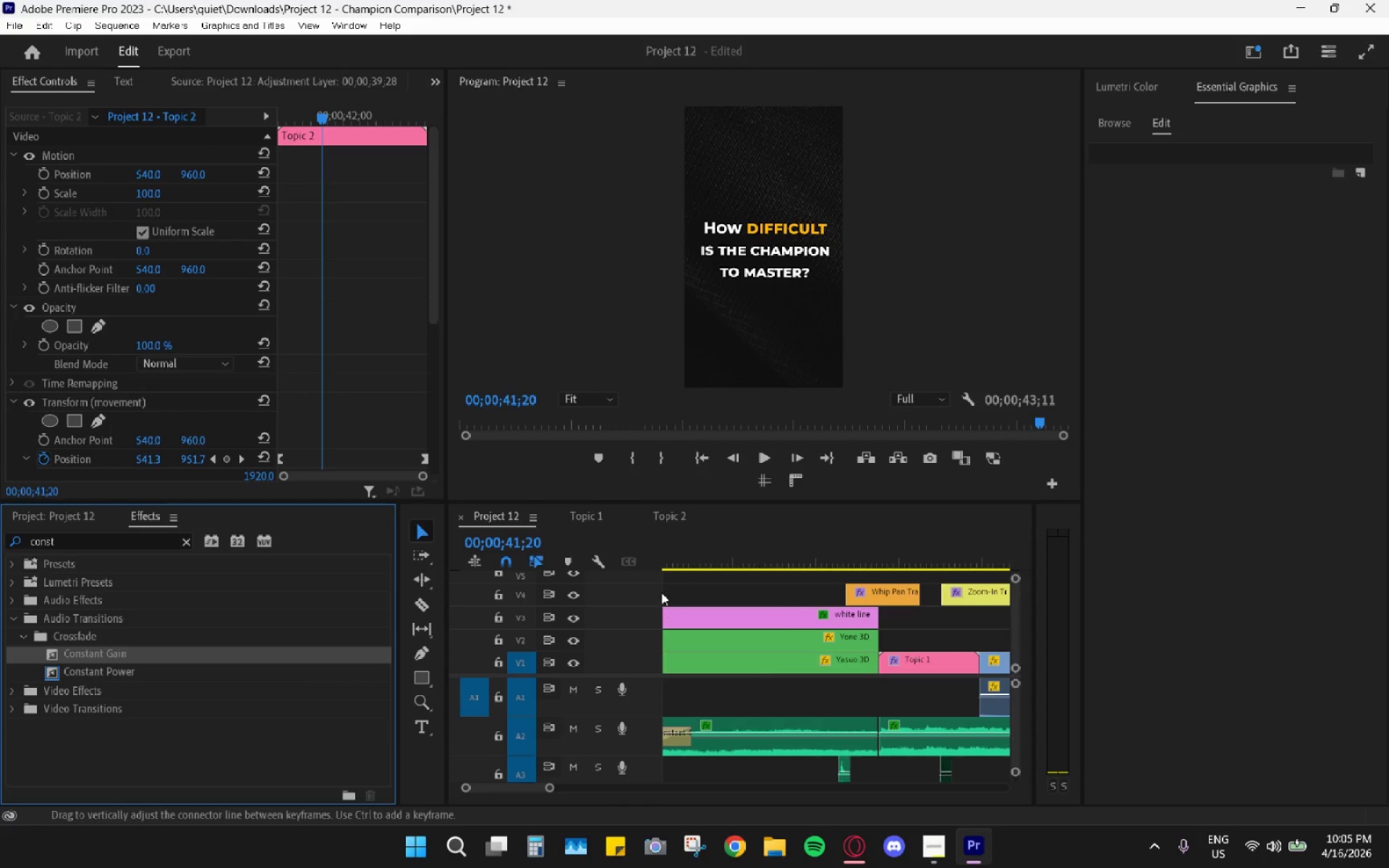 
left_click_drag(start_coordinate=[696, 552], to_coordinate=[537, 558])
 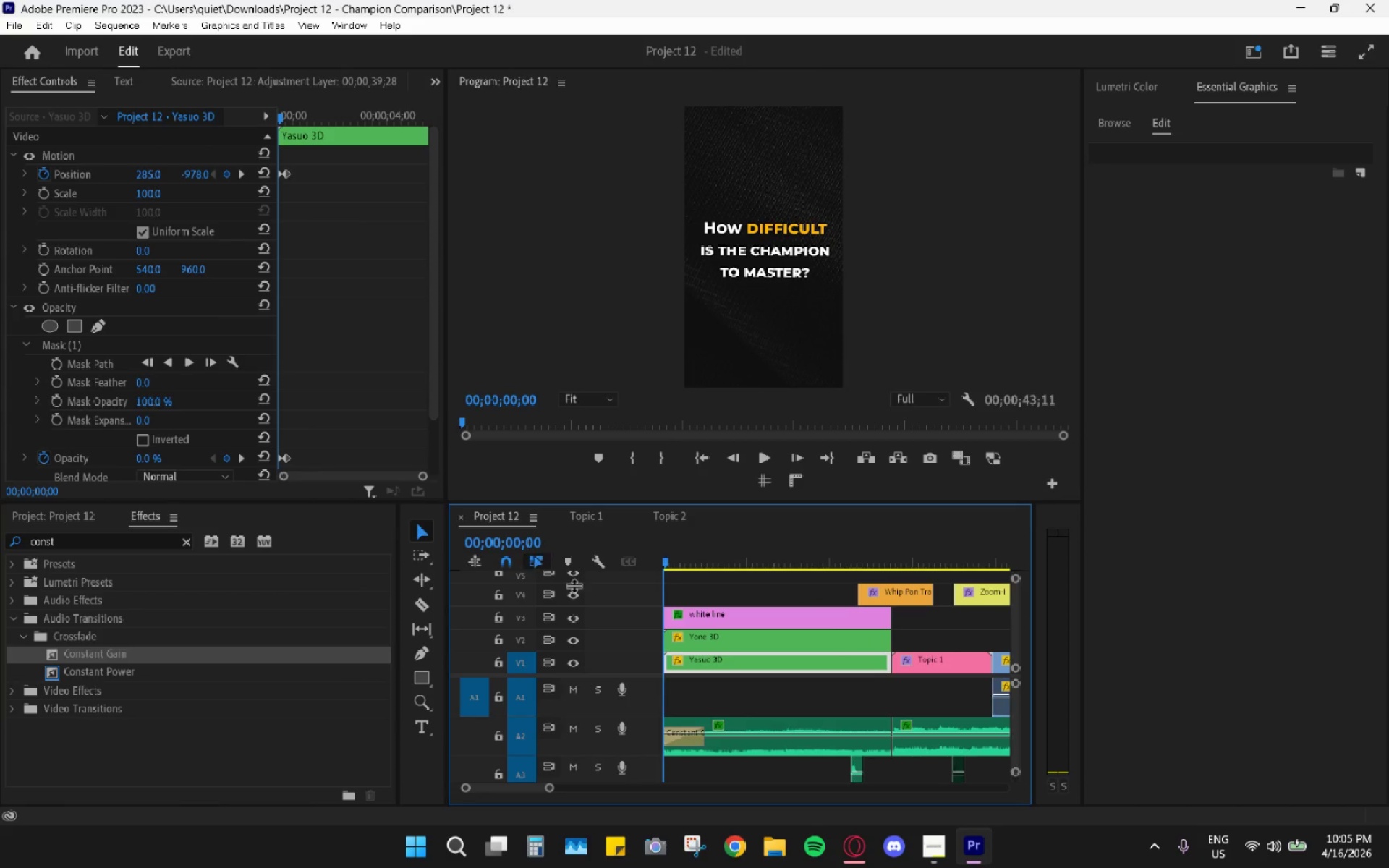 
key(Space)
 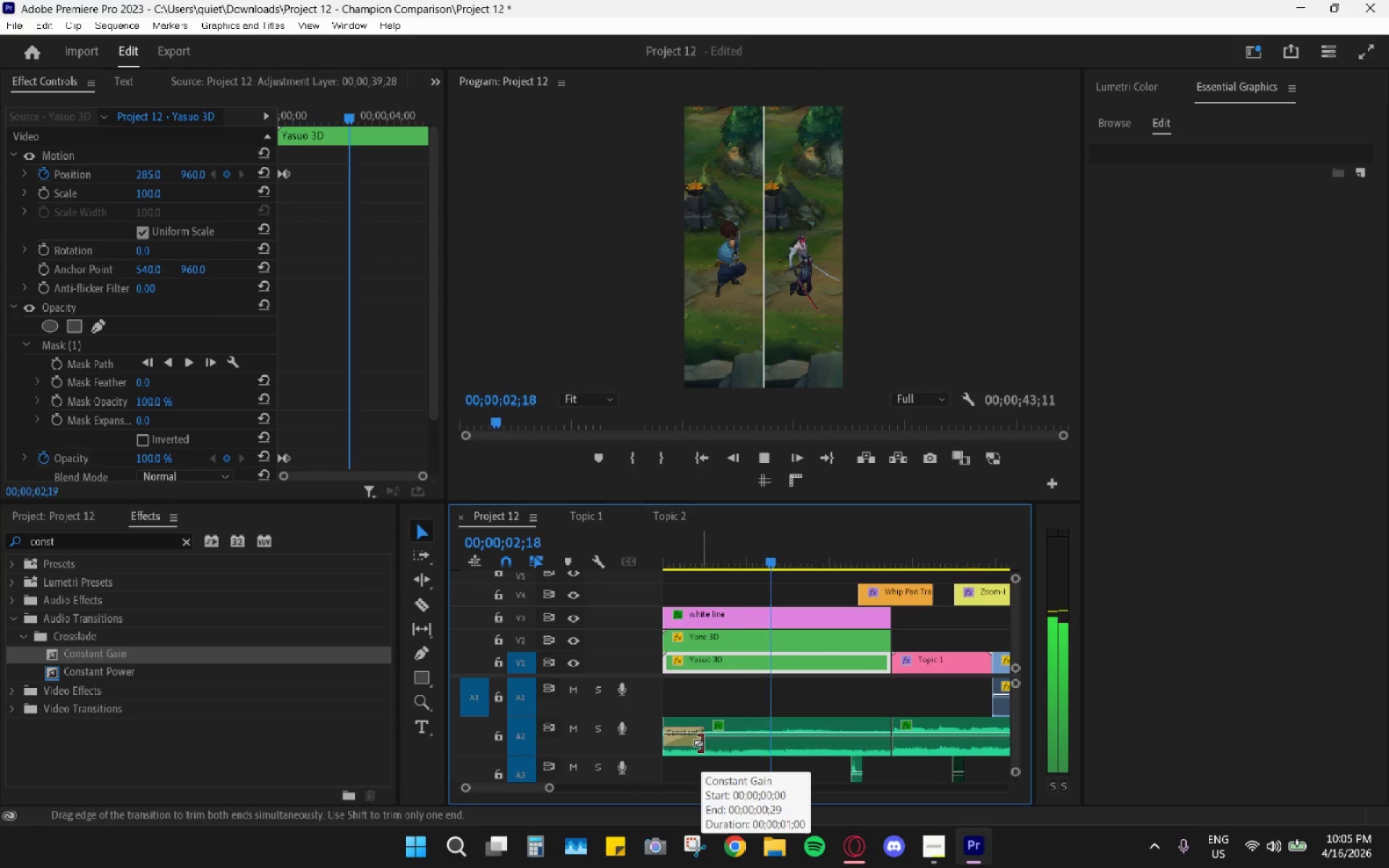 
left_click_drag(start_coordinate=[681, 547], to_coordinate=[541, 542])
 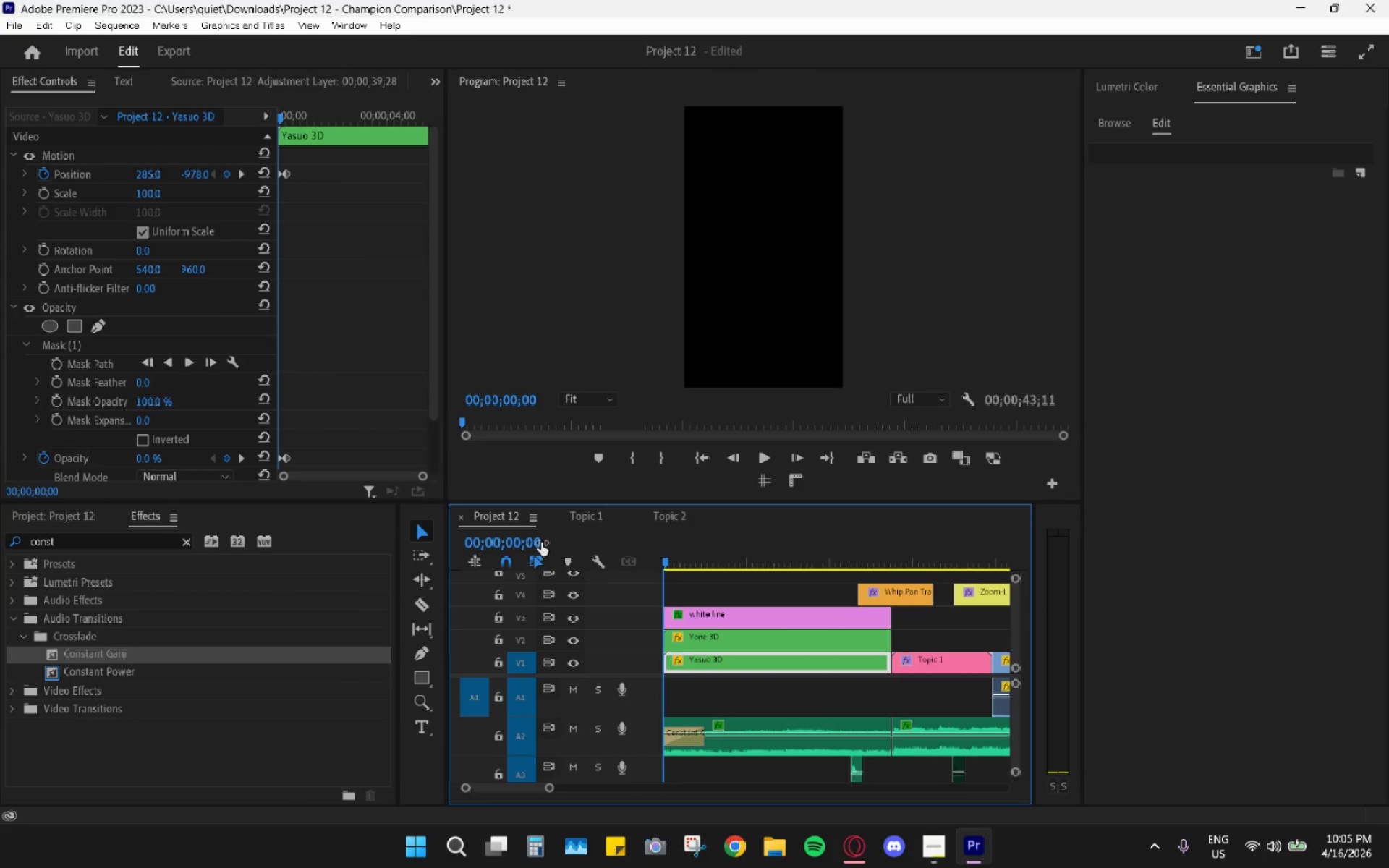 
key(Space)
 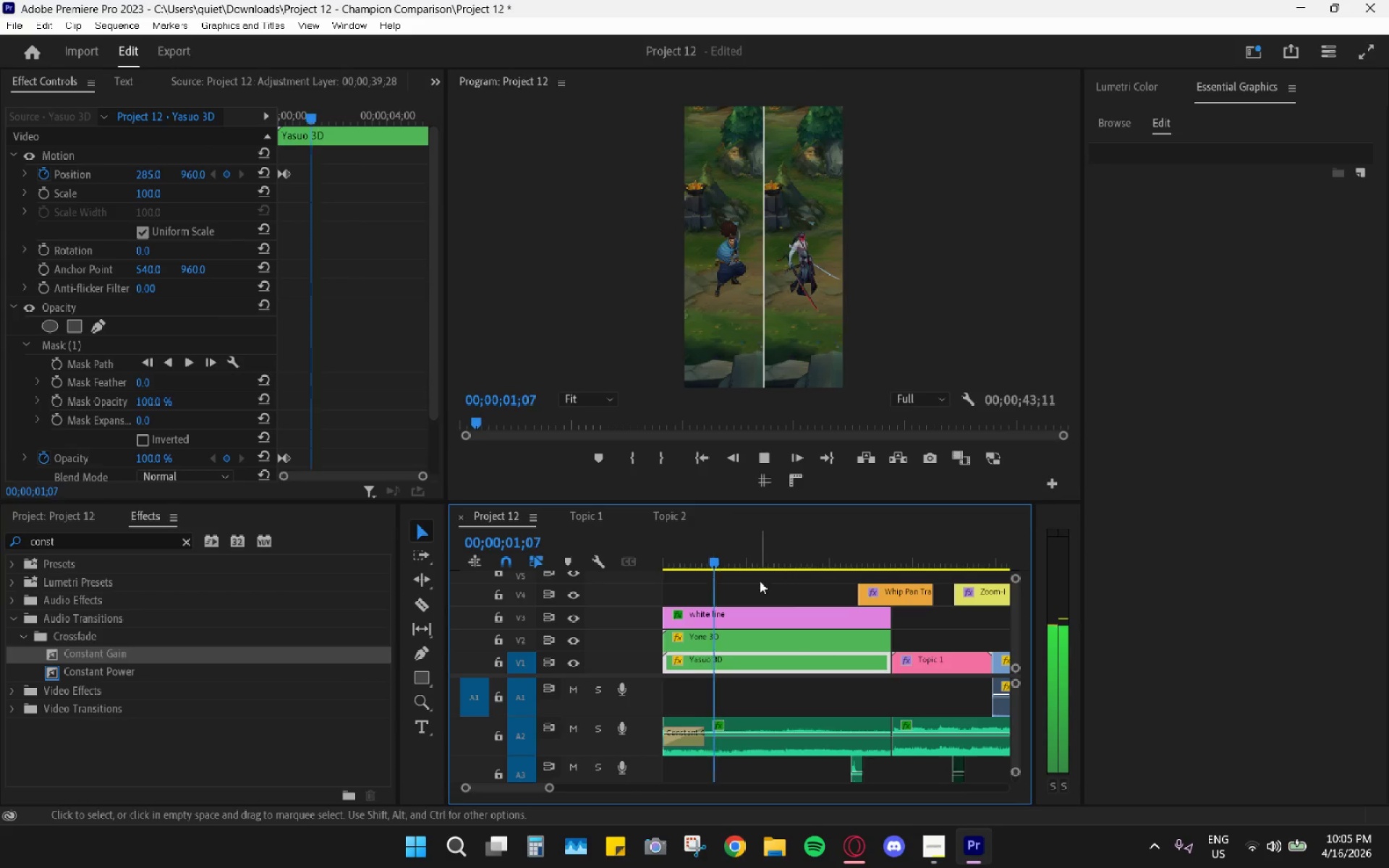 
mouse_move([828, 613])
 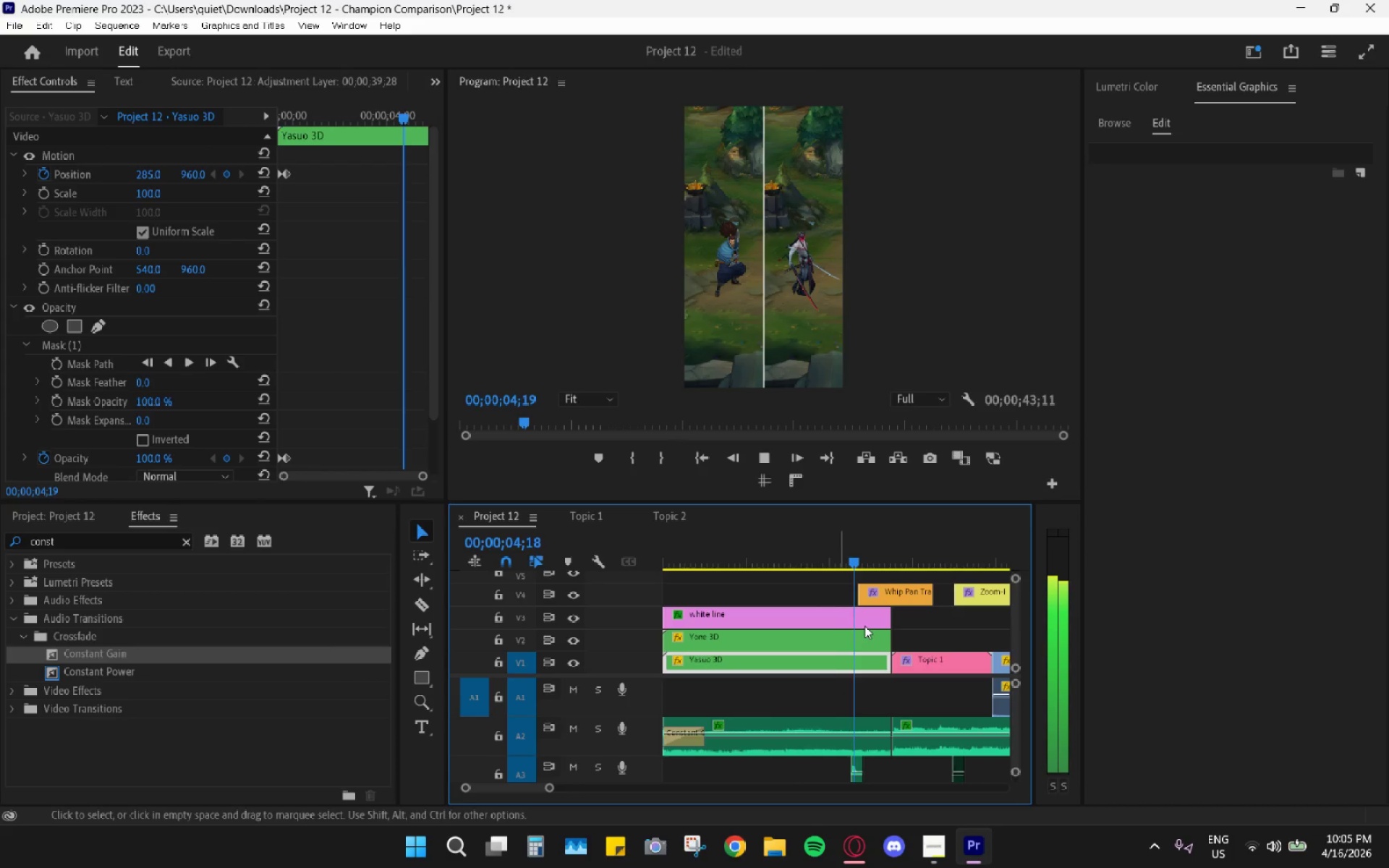 
hold_key(key=AltLeft, duration=0.36)
 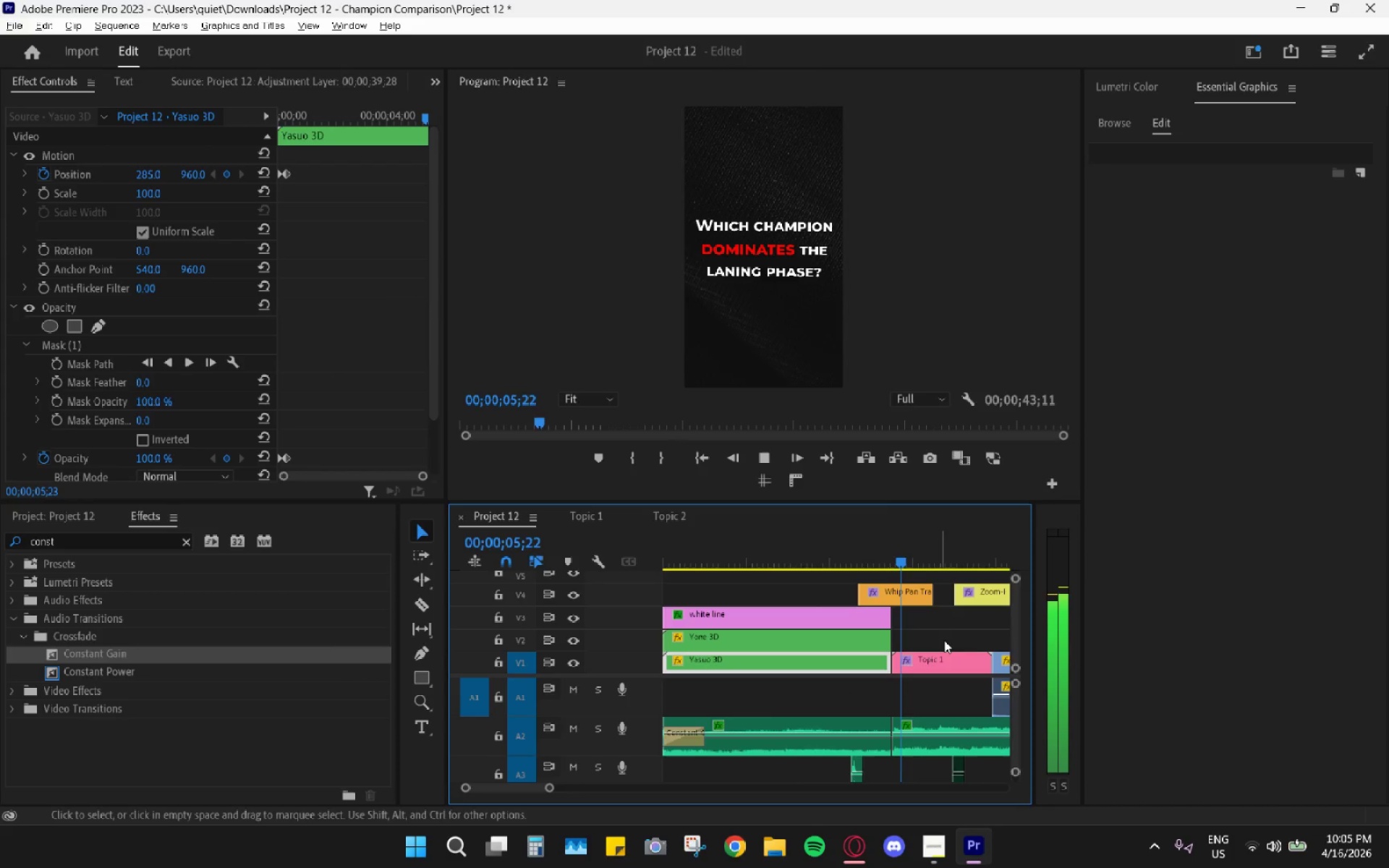 
hold_key(key=AltLeft, duration=1.36)
scroll: coordinate [909, 673], scroll_direction: down, amount: 10.0
 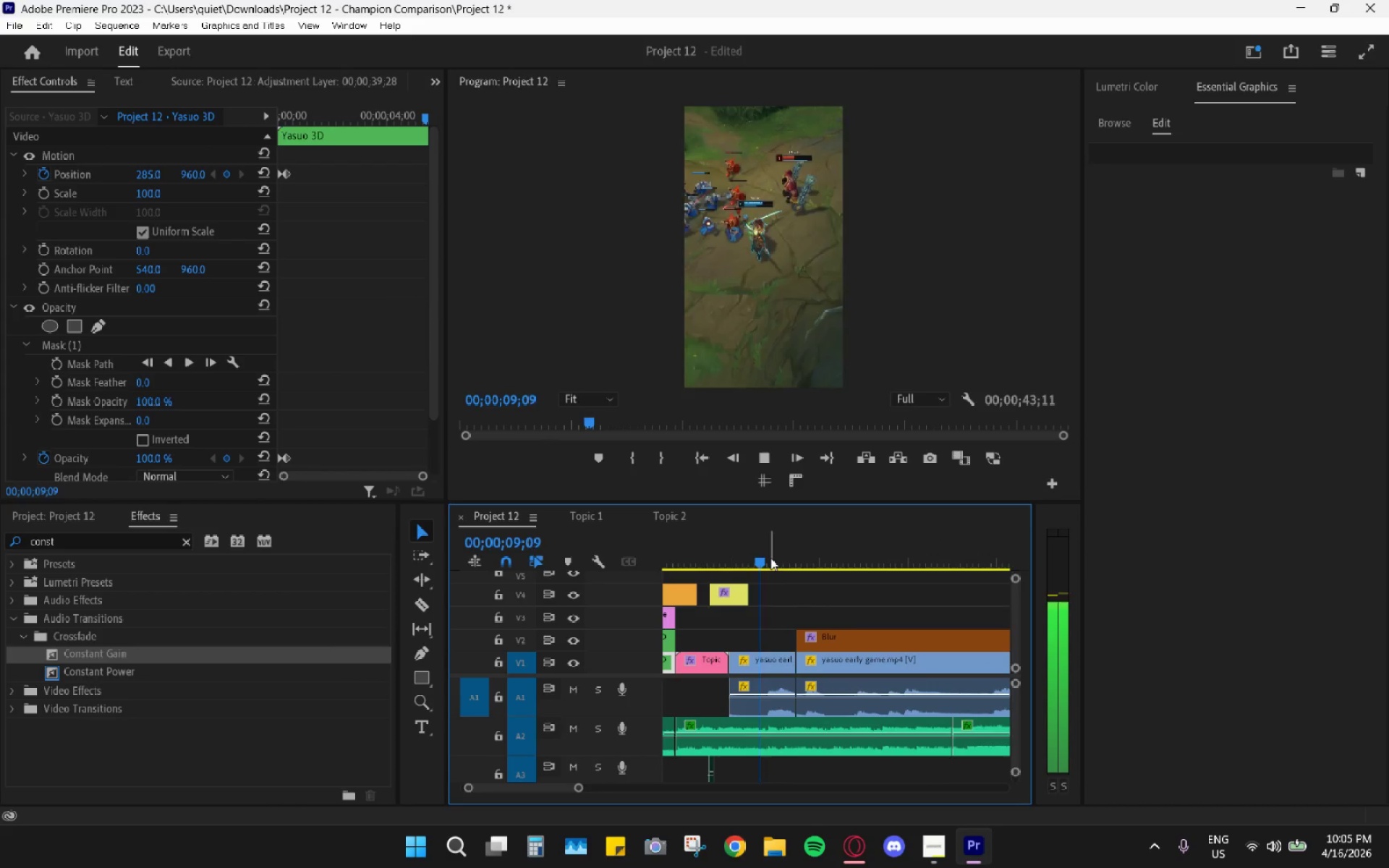 
hold_key(key=AltLeft, duration=0.45)
scroll: coordinate [817, 624], scroll_direction: down, amount: 8.0
 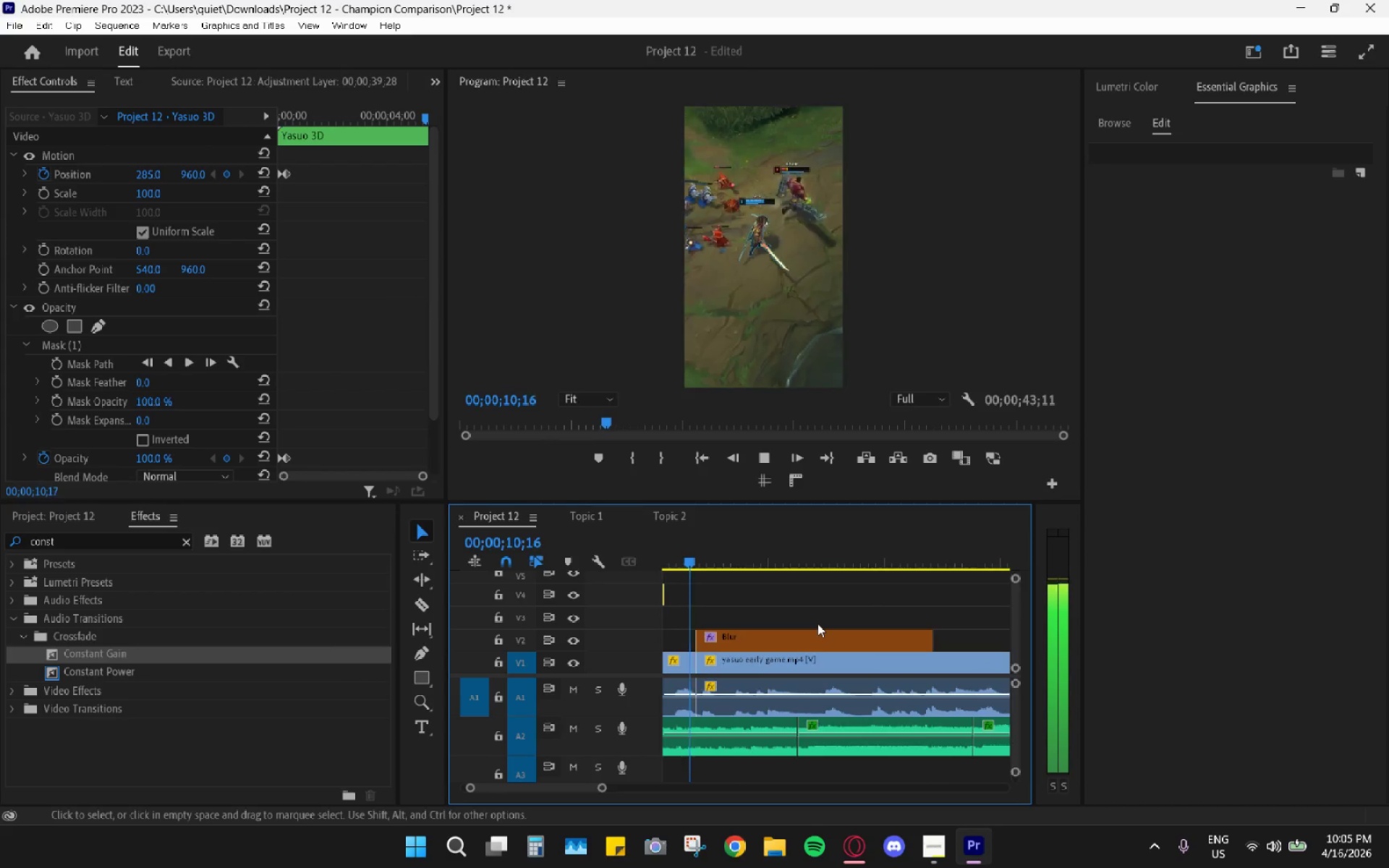 
hold_key(key=AltLeft, duration=0.95)
 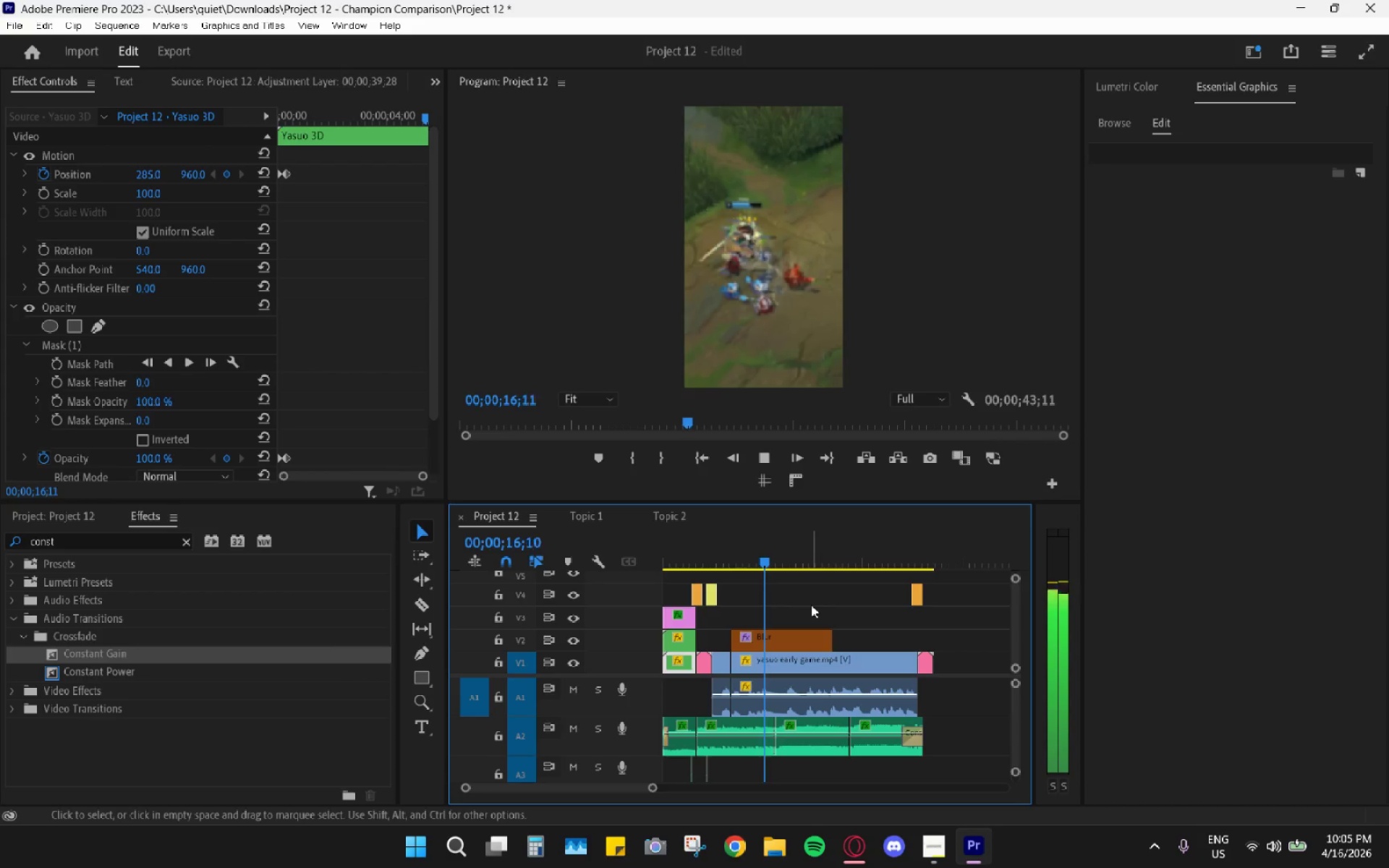 
wait(6.33)
 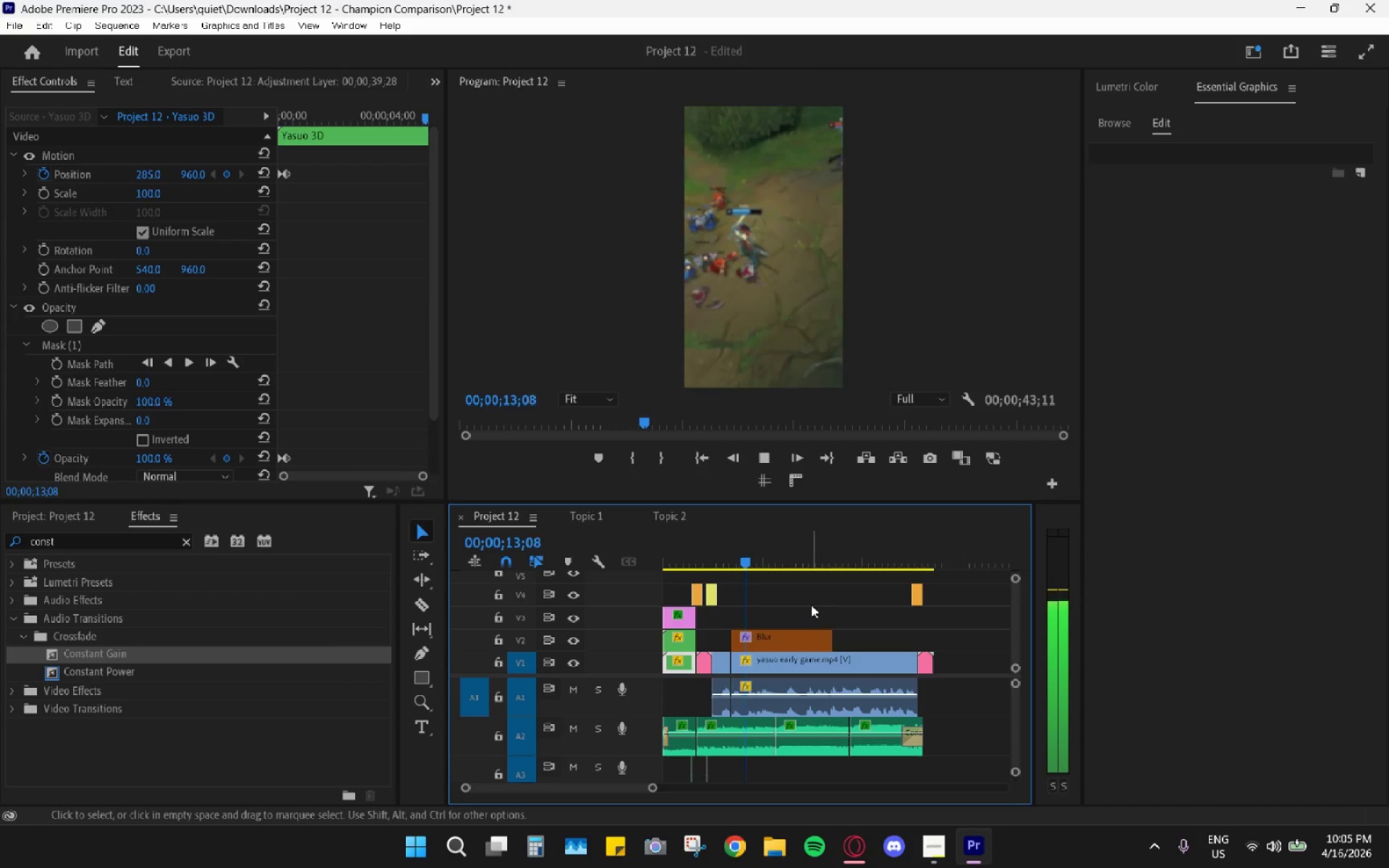 
key(Space)
 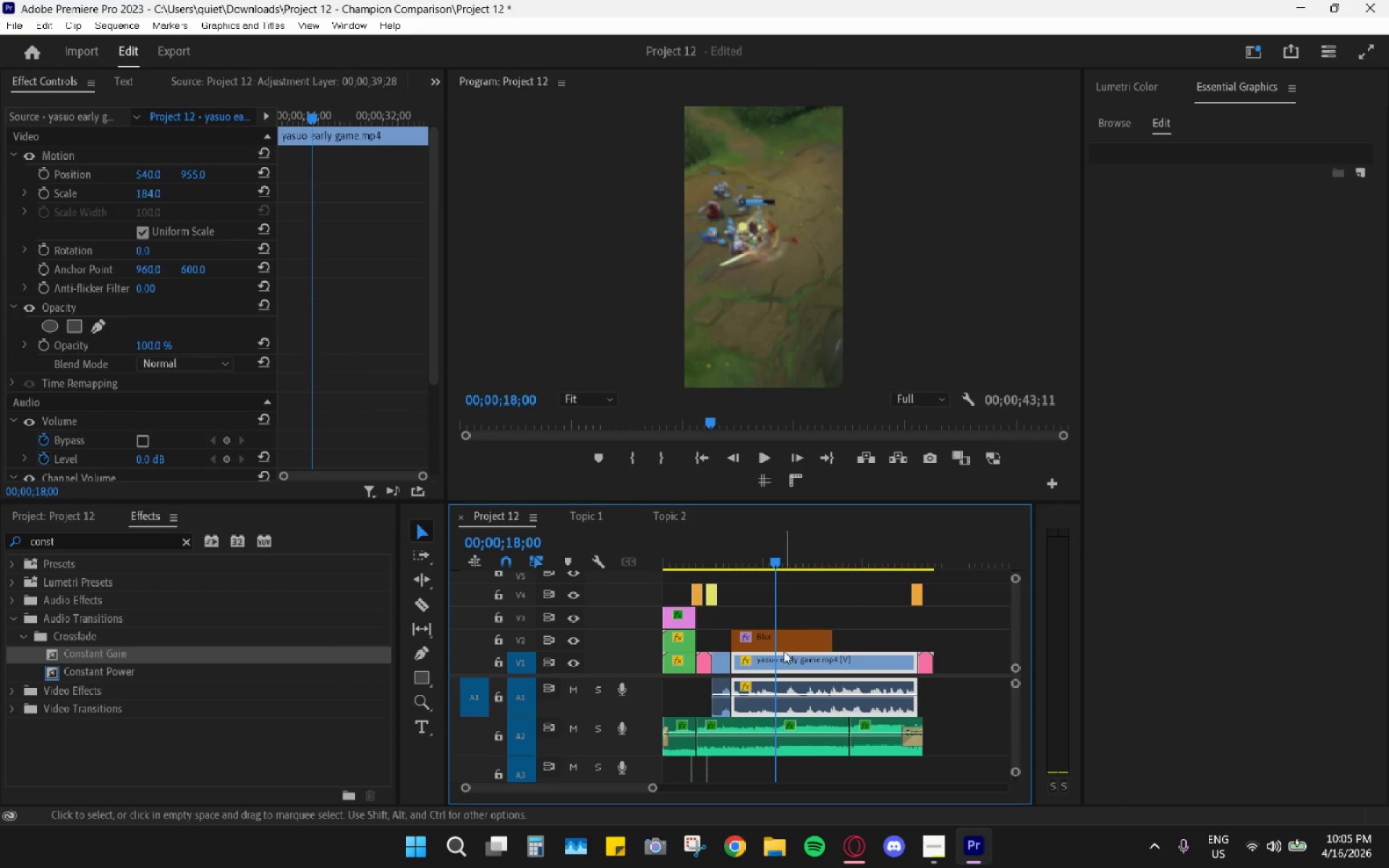 
hold_key(key=AltLeft, duration=0.61)
scroll: coordinate [778, 684], scroll_direction: up, amount: 11.0
 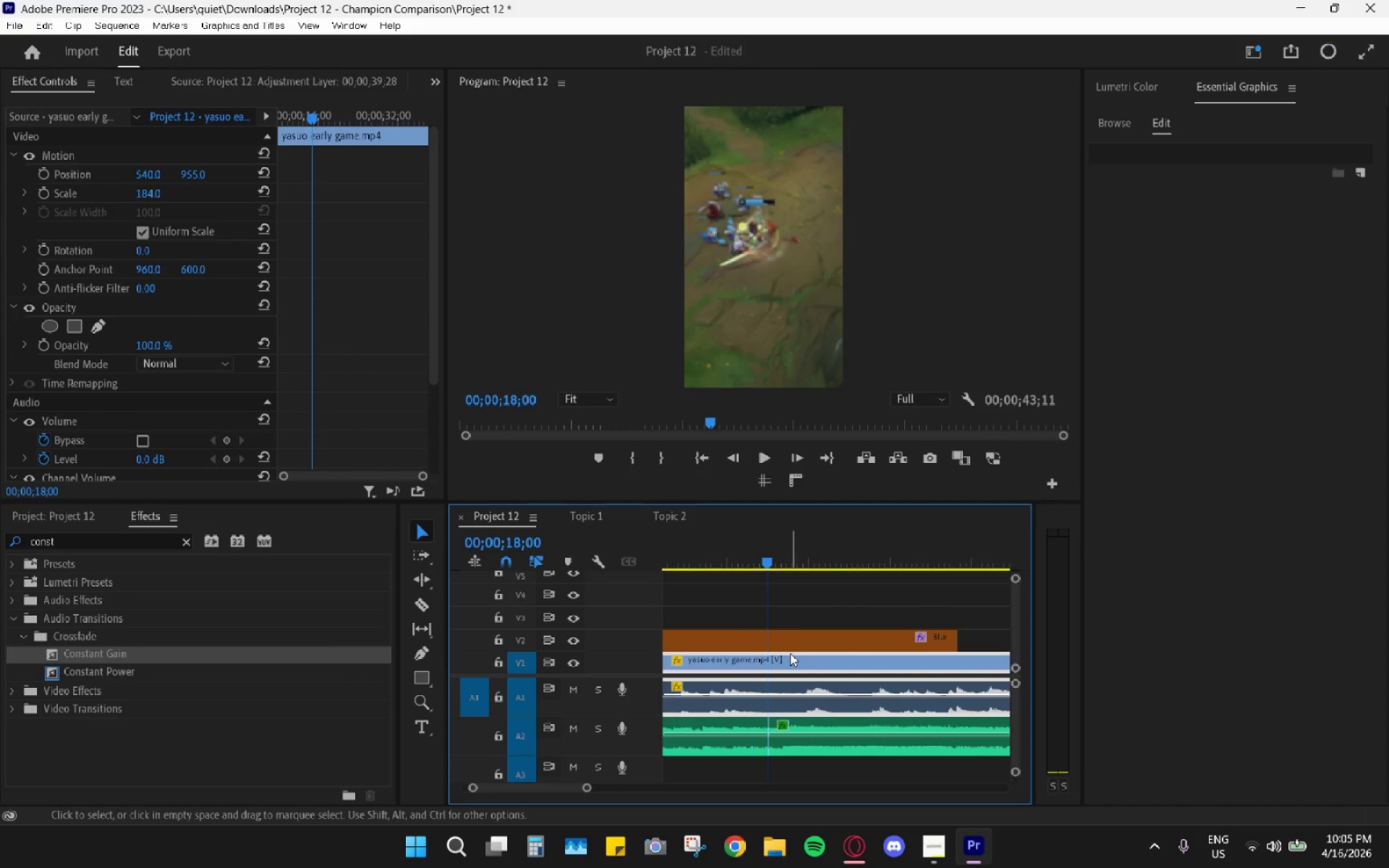 
key(C)
 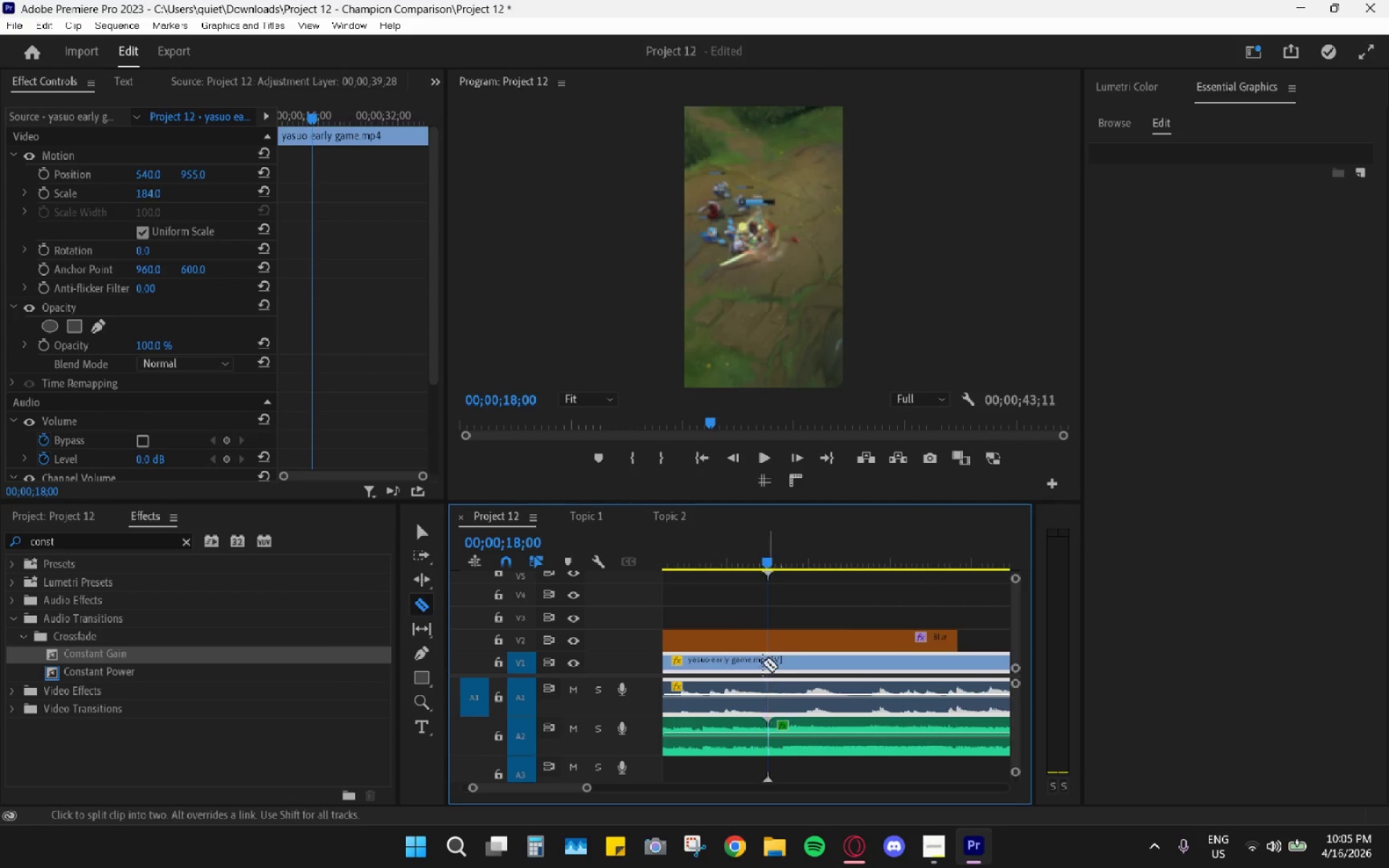 
left_click([760, 663])
 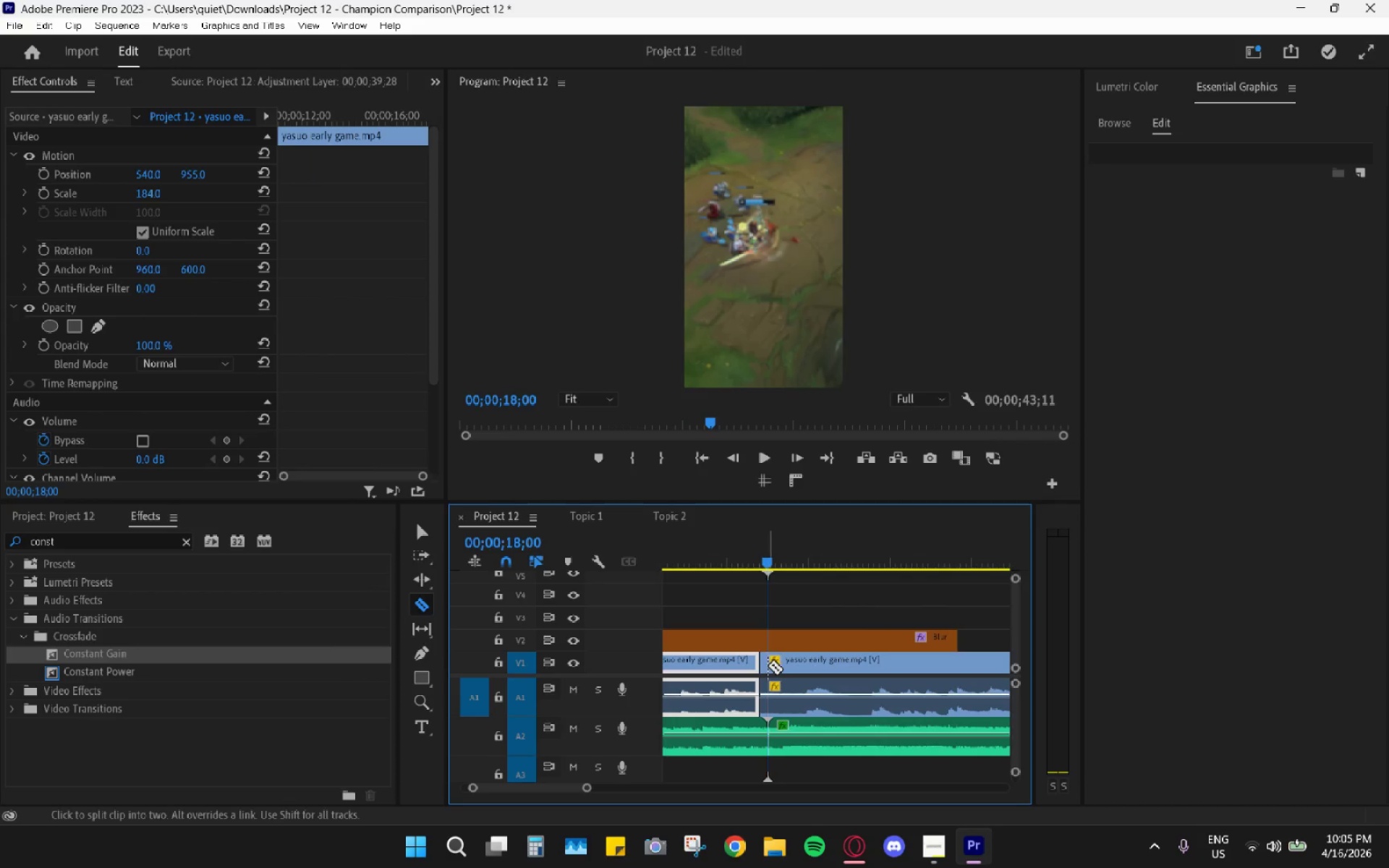 
key(Control+Z)
 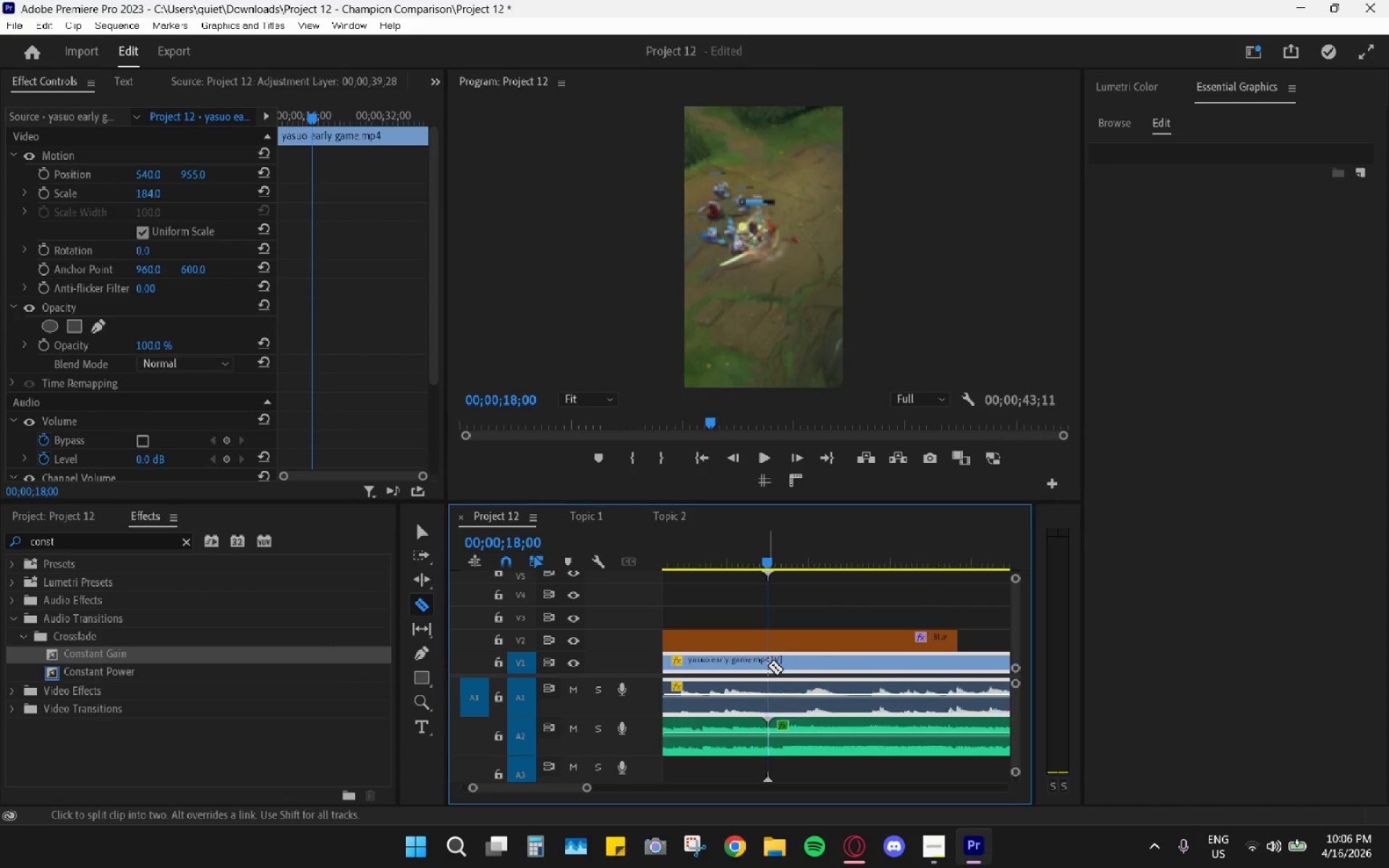 
left_click([768, 665])
 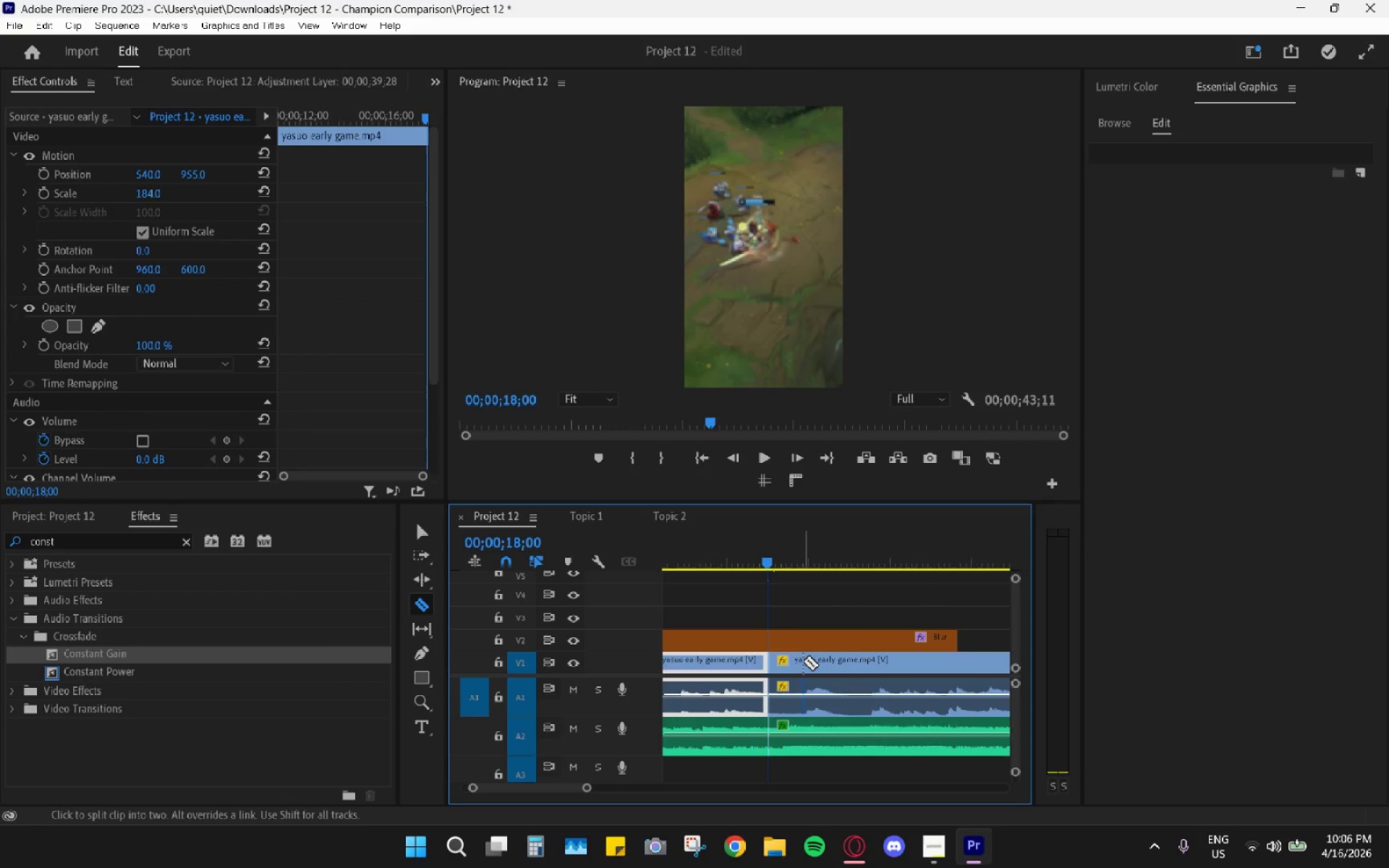 
type(bh)
 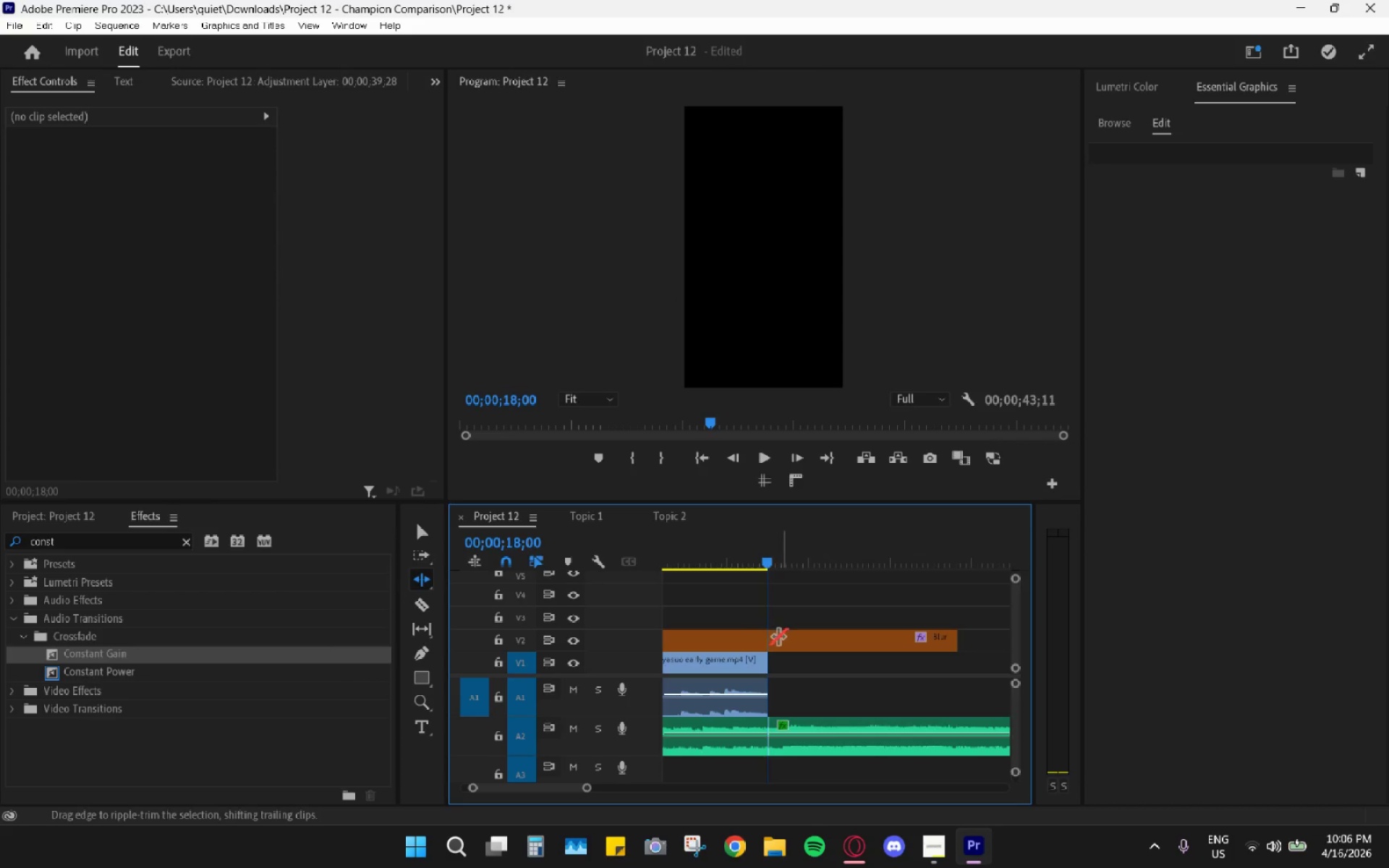 
key(C)
 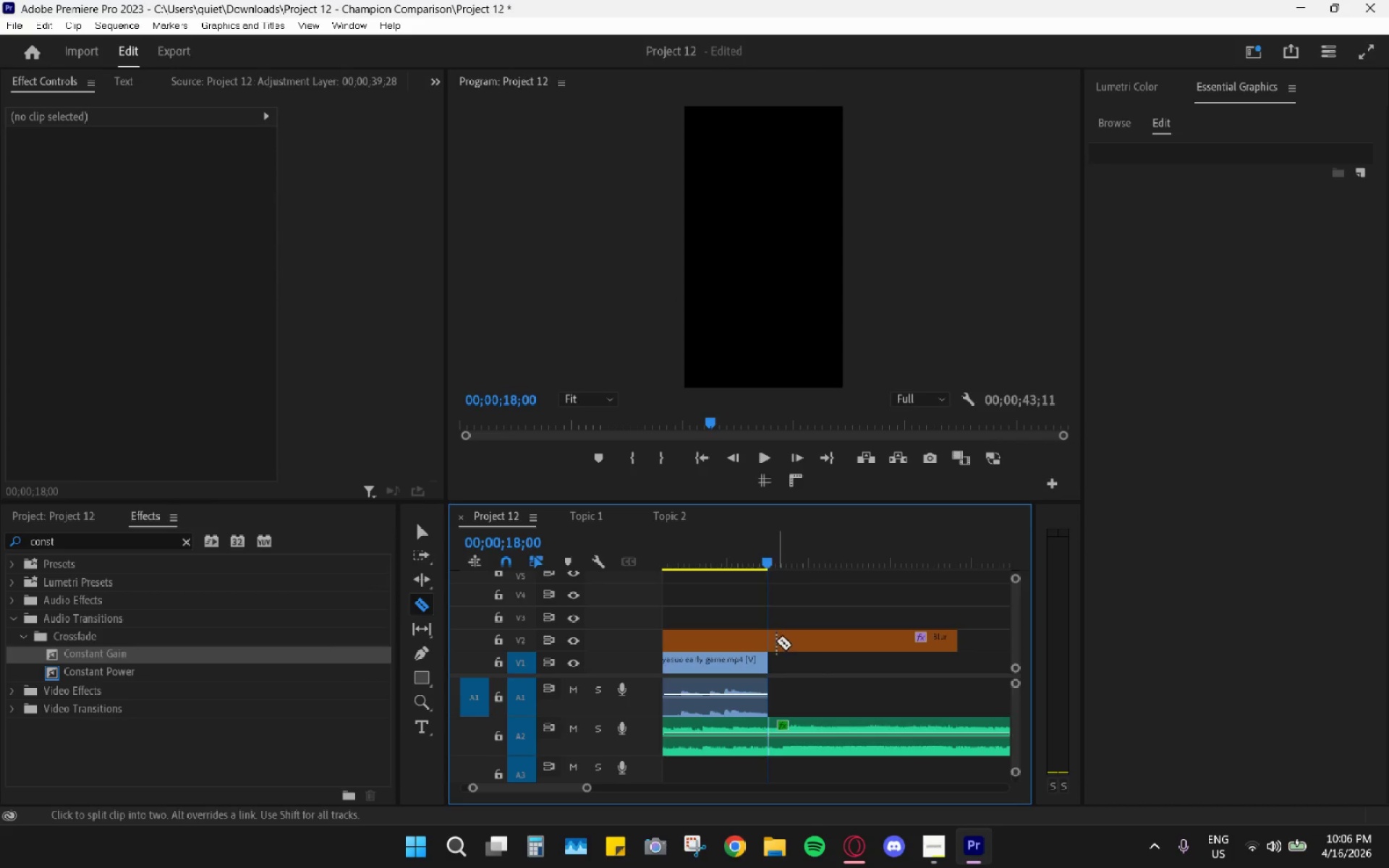 
left_click([776, 641])
 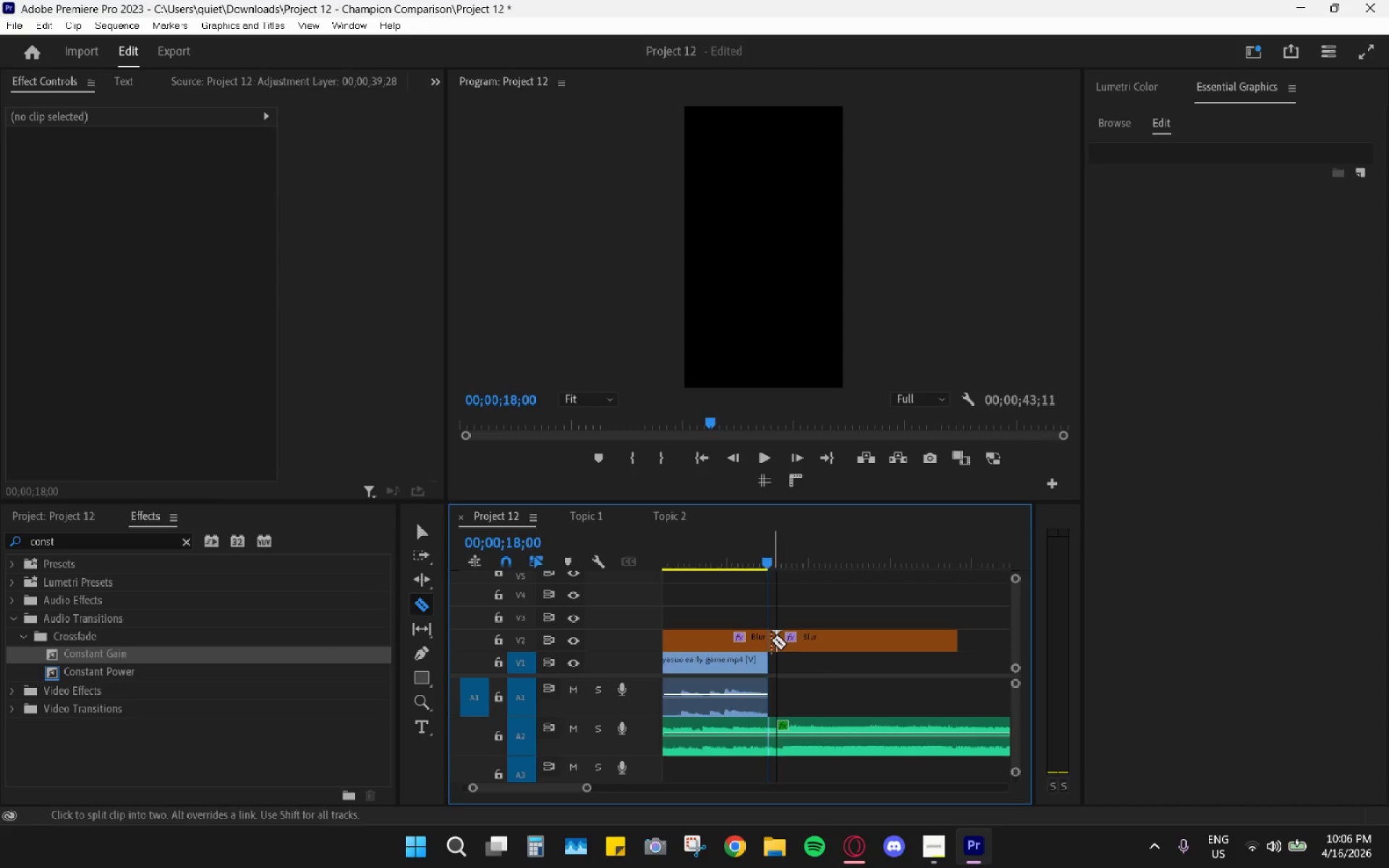 
left_click([768, 639])
 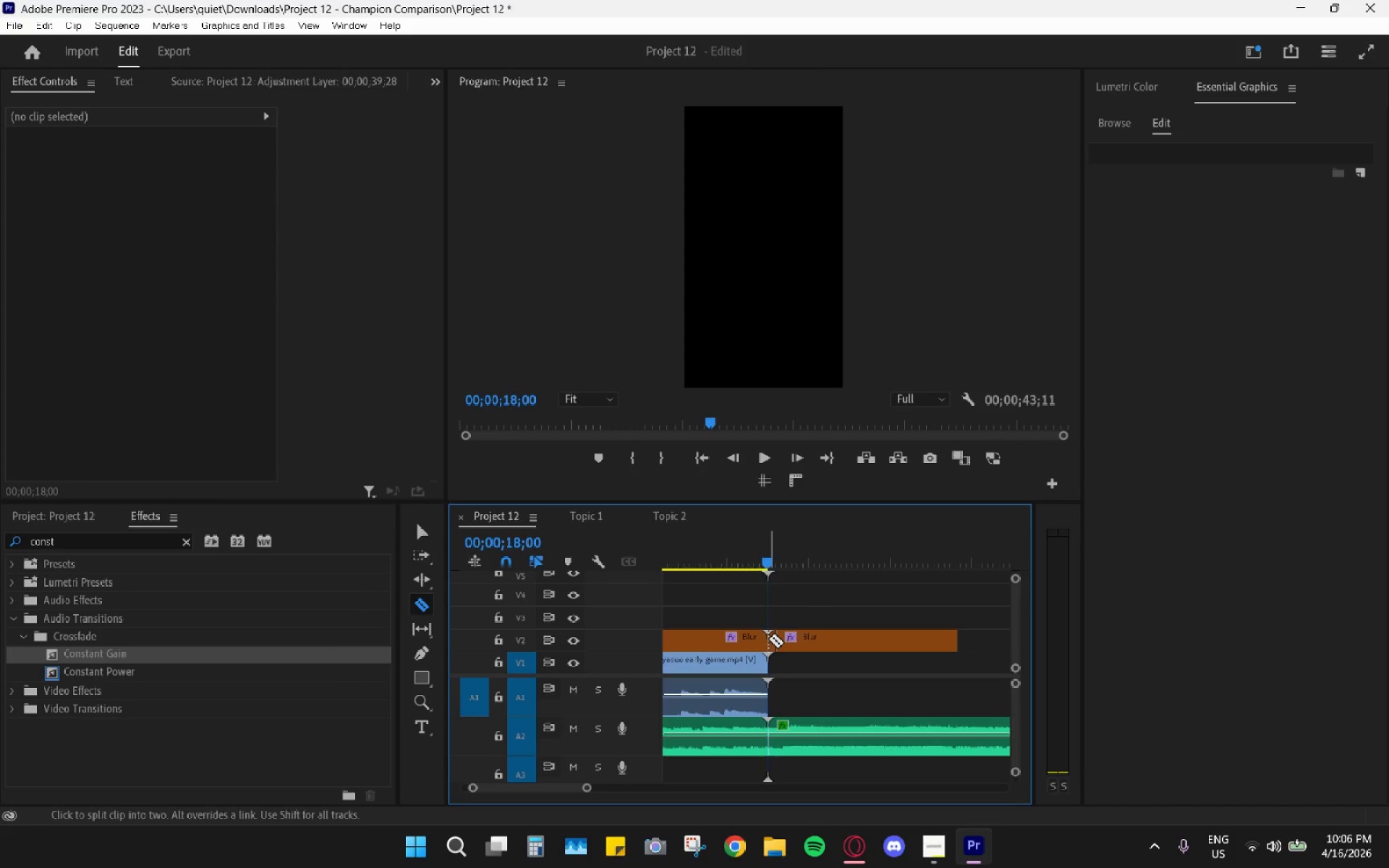 
key(V)
 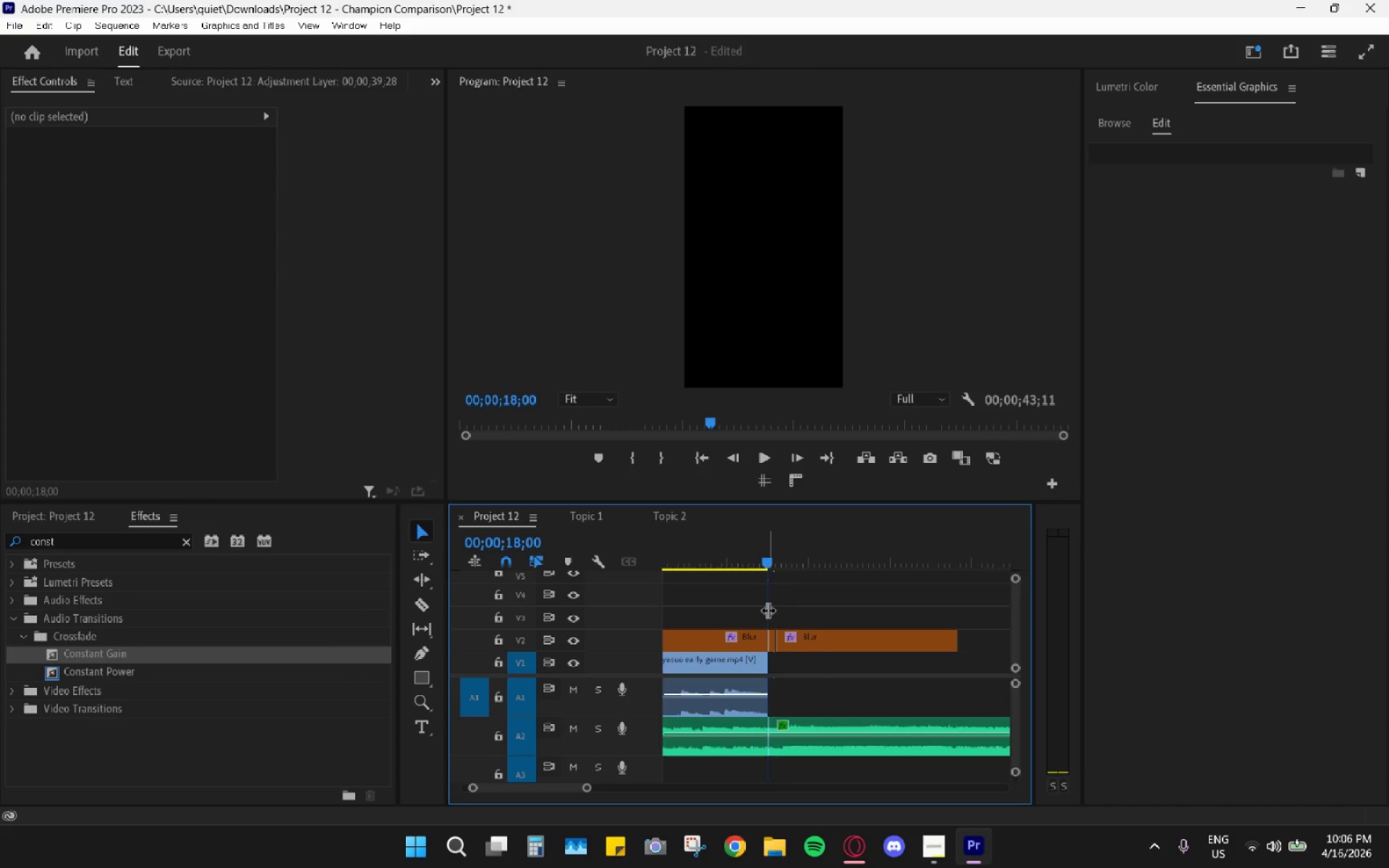 
left_click_drag(start_coordinate=[768, 609], to_coordinate=[784, 624])
 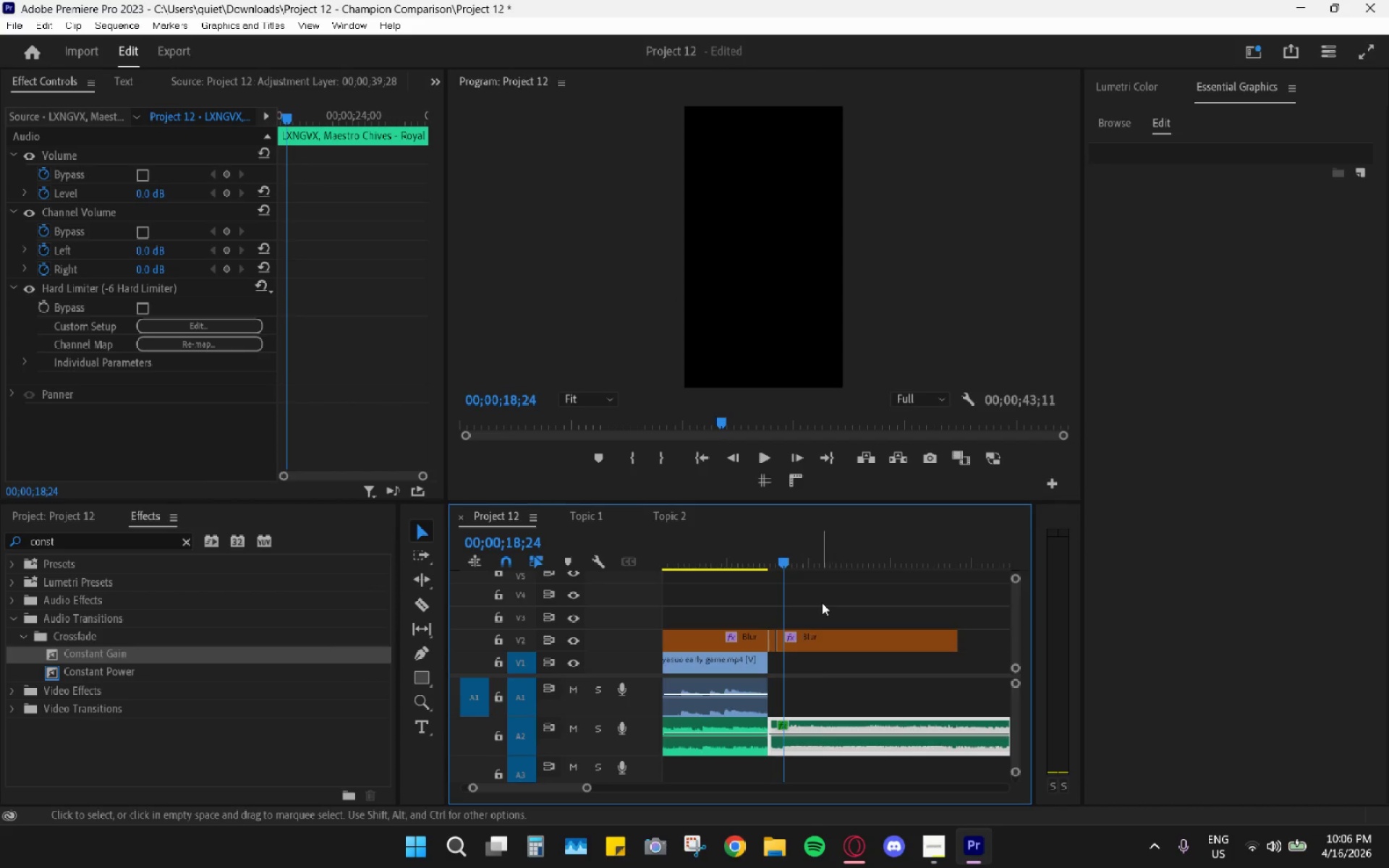 
left_click_drag(start_coordinate=[822, 602], to_coordinate=[771, 666])
 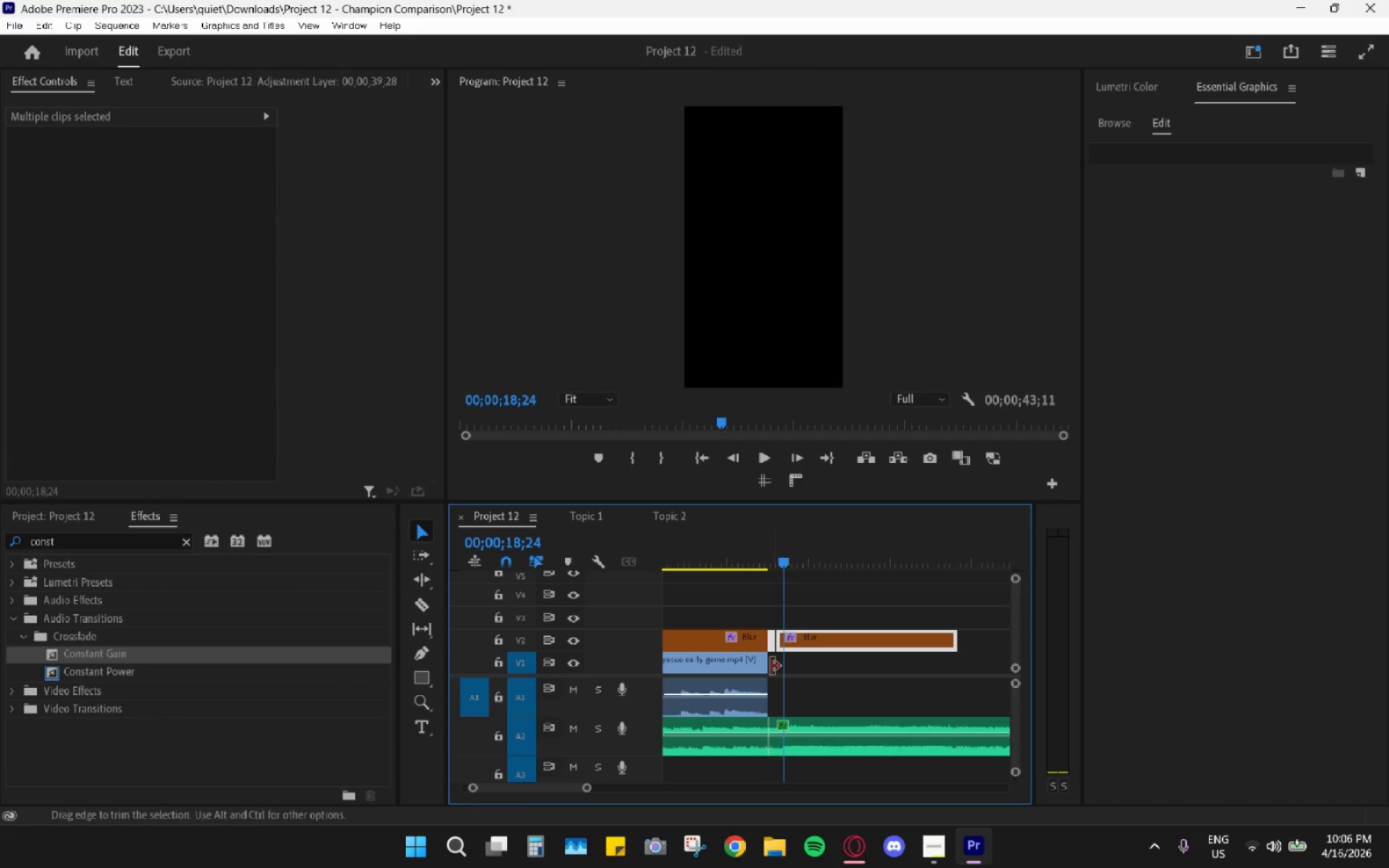 
key(H)
 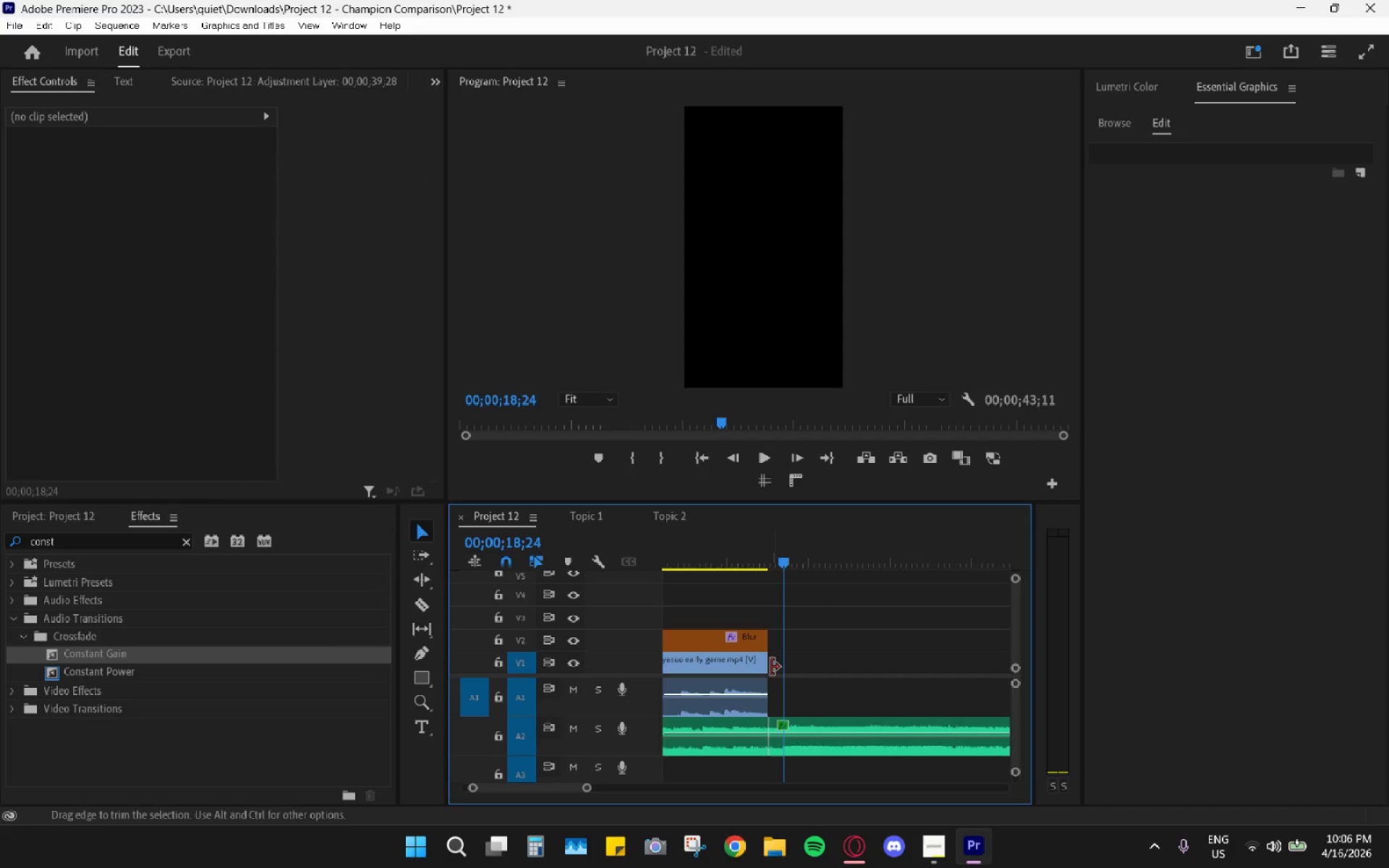 
hold_key(key=AltLeft, duration=0.66)
scroll: coordinate [773, 672], scroll_direction: down, amount: 10.0
 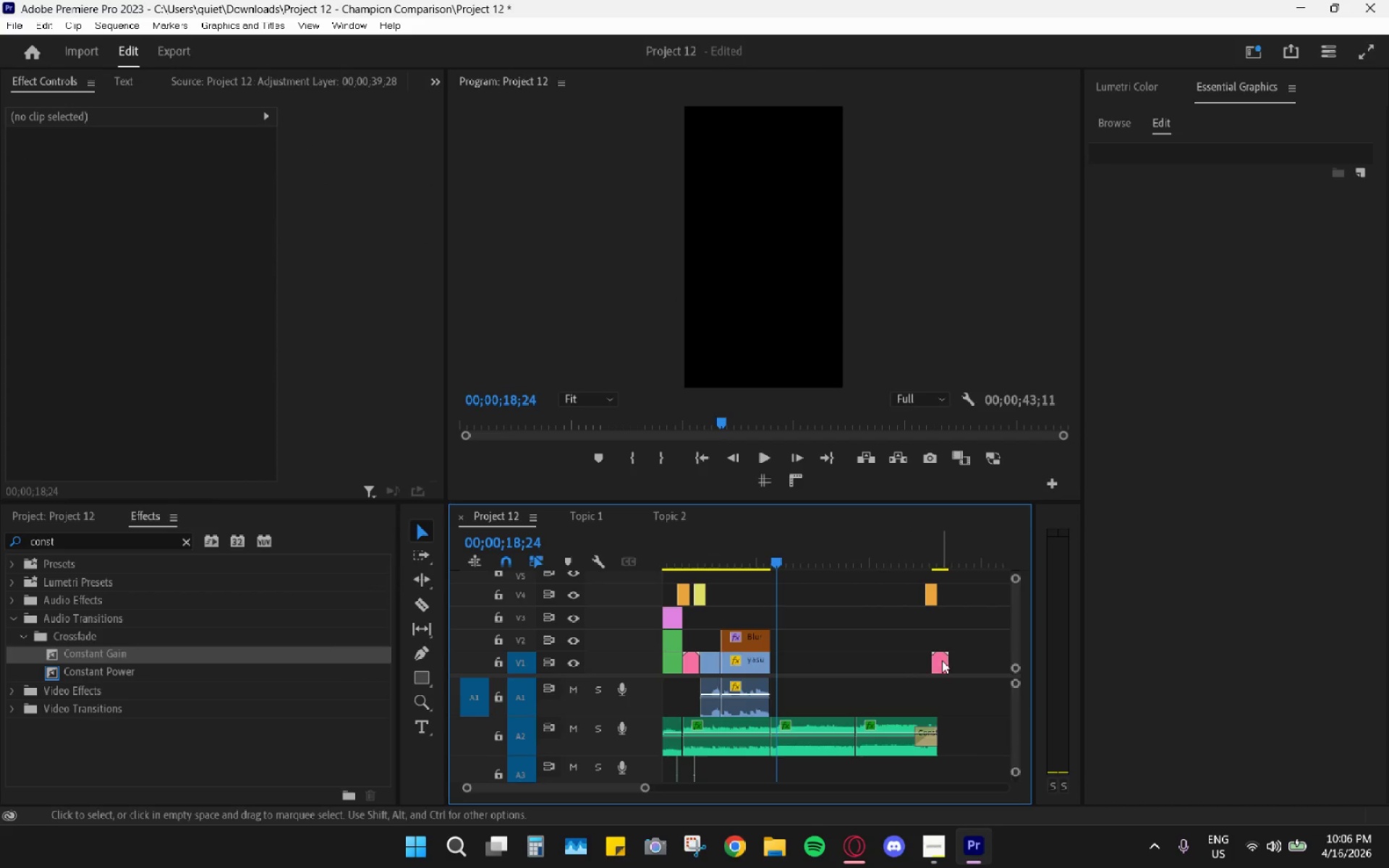 
left_click_drag(start_coordinate=[940, 665], to_coordinate=[783, 667])
 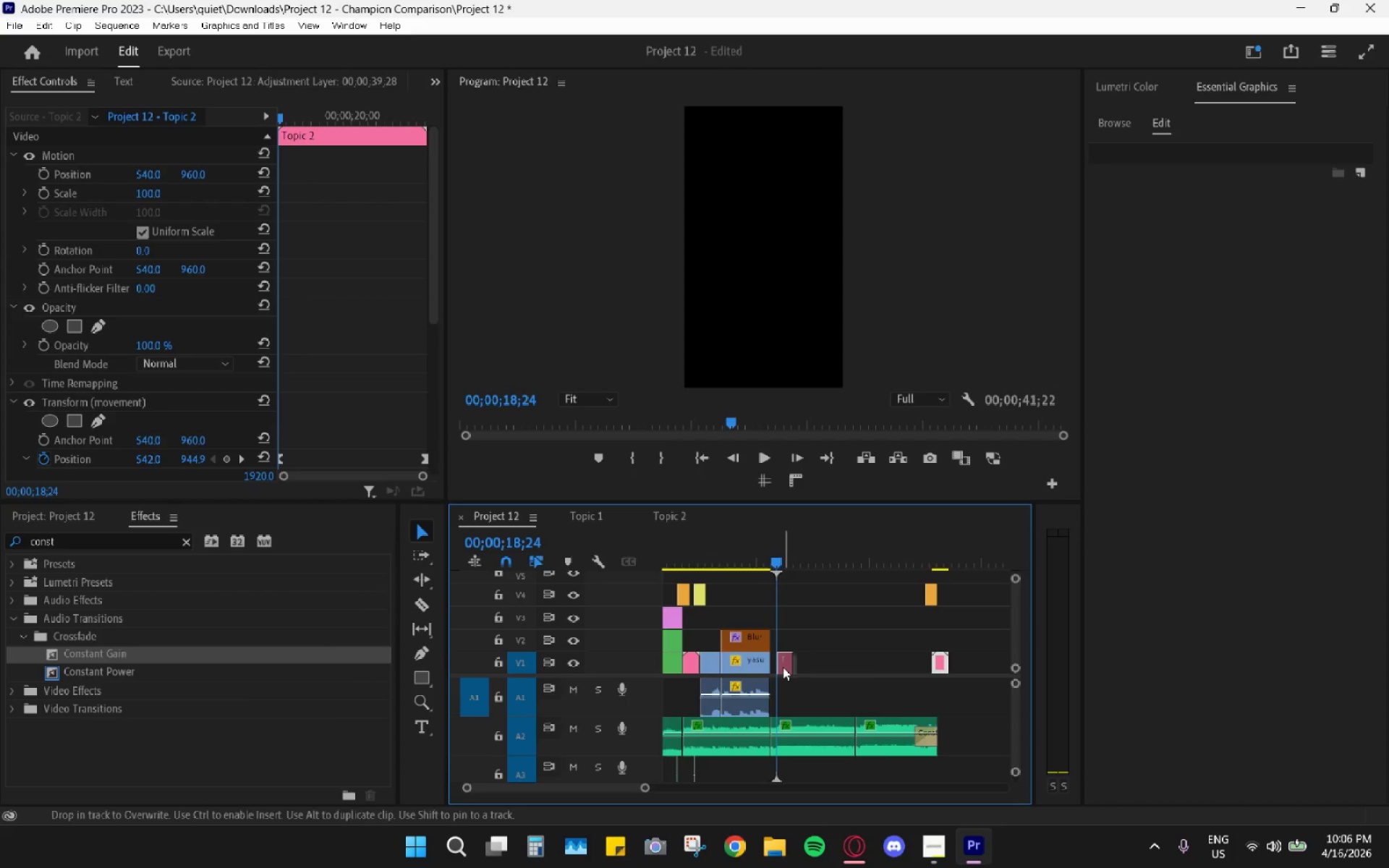 
hold_key(key=AltLeft, duration=0.84)
scroll: coordinate [786, 671], scroll_direction: up, amount: 16.0
 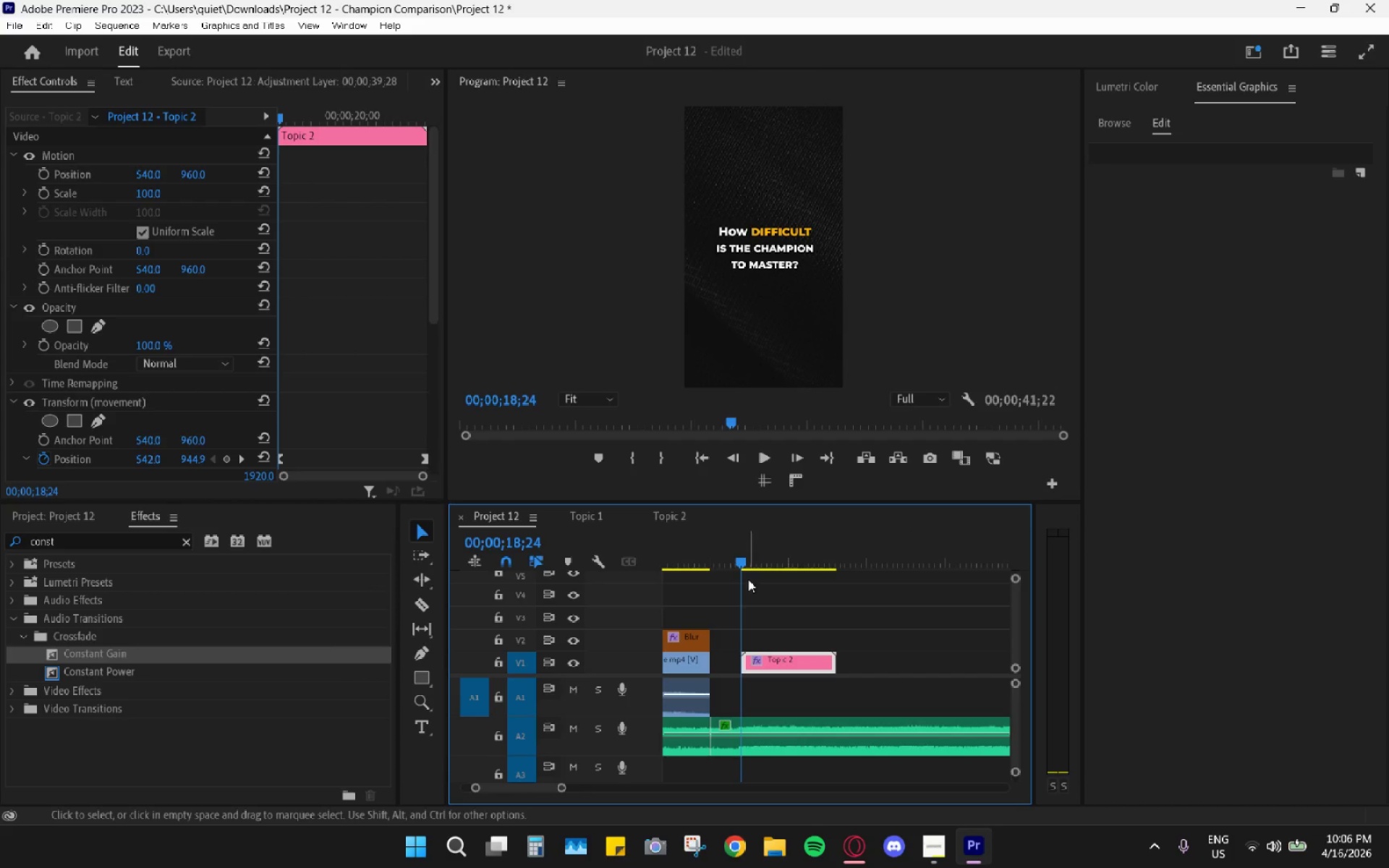 
left_click_drag(start_coordinate=[730, 540], to_coordinate=[663, 545])
 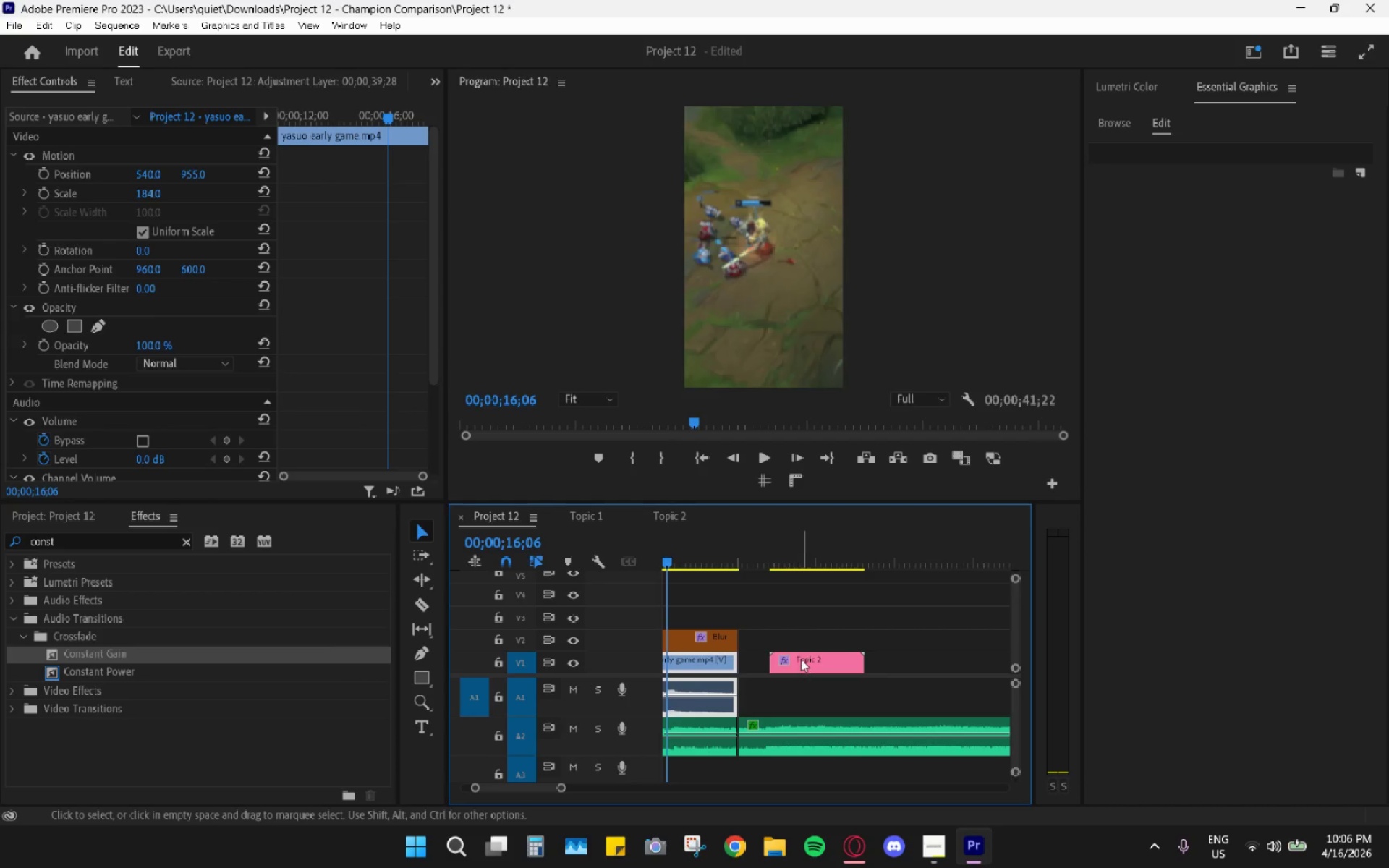 
left_click_drag(start_coordinate=[801, 658], to_coordinate=[771, 656])
 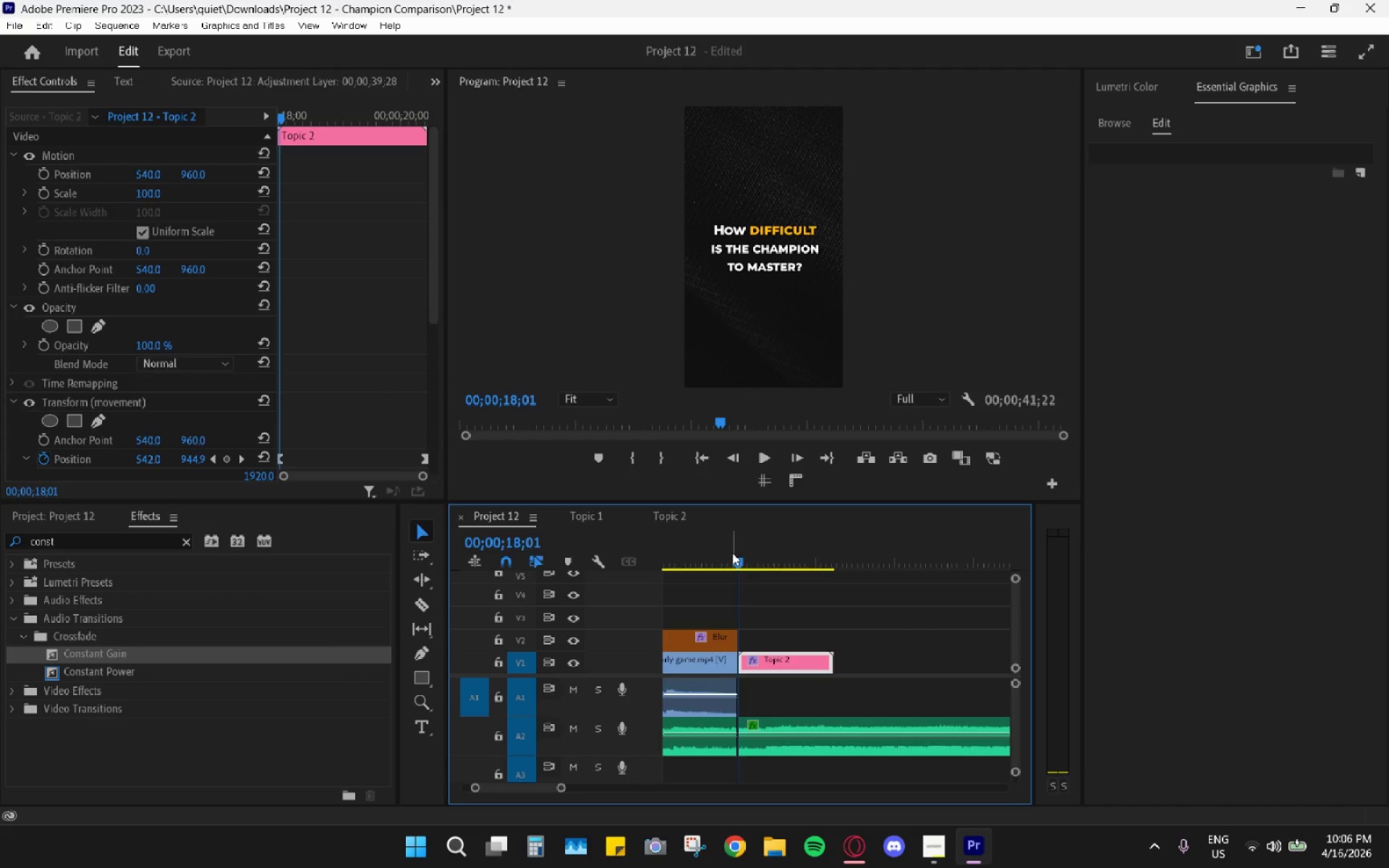 
key(Space)
 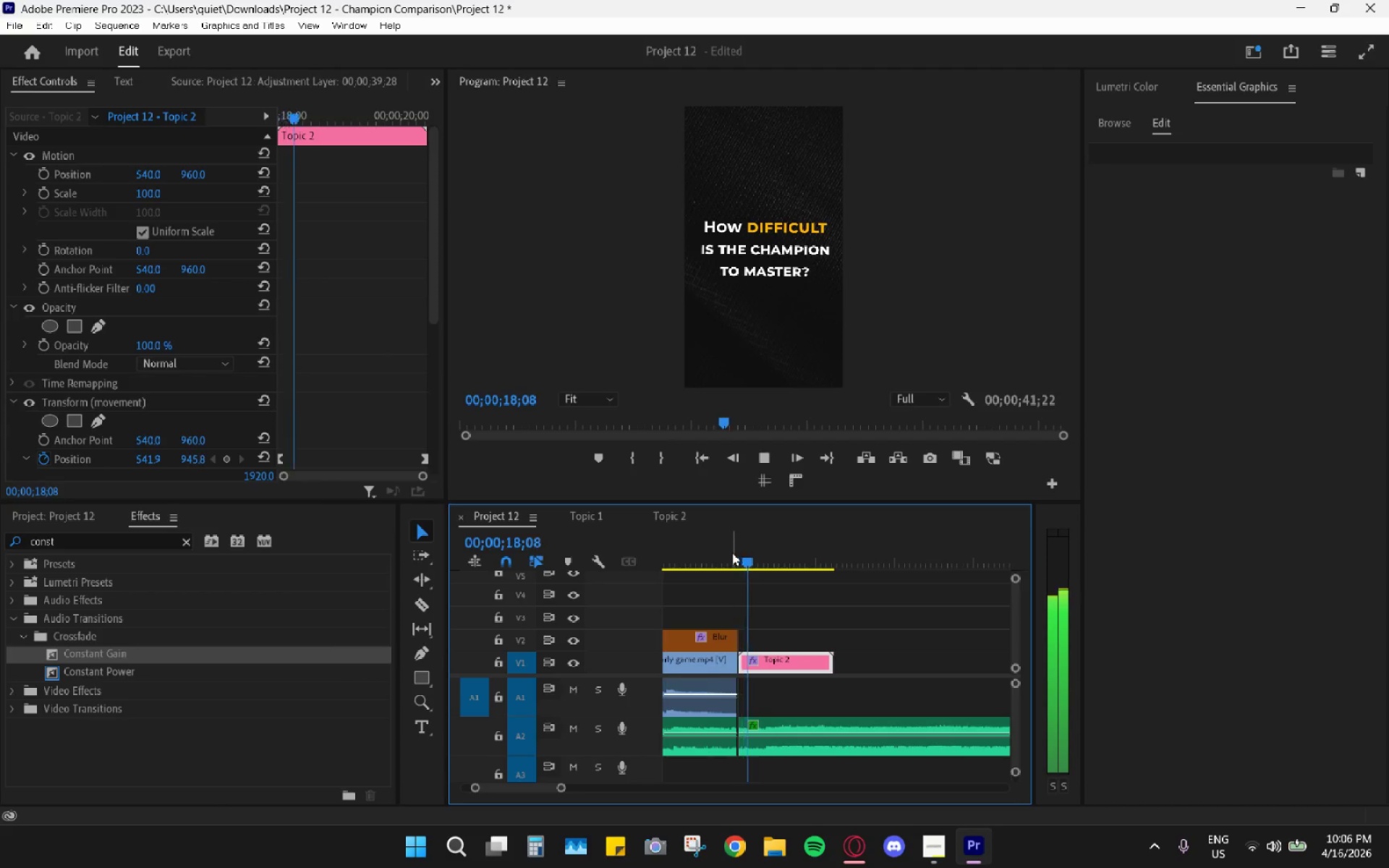 
left_click_drag(start_coordinate=[712, 558], to_coordinate=[701, 561])
 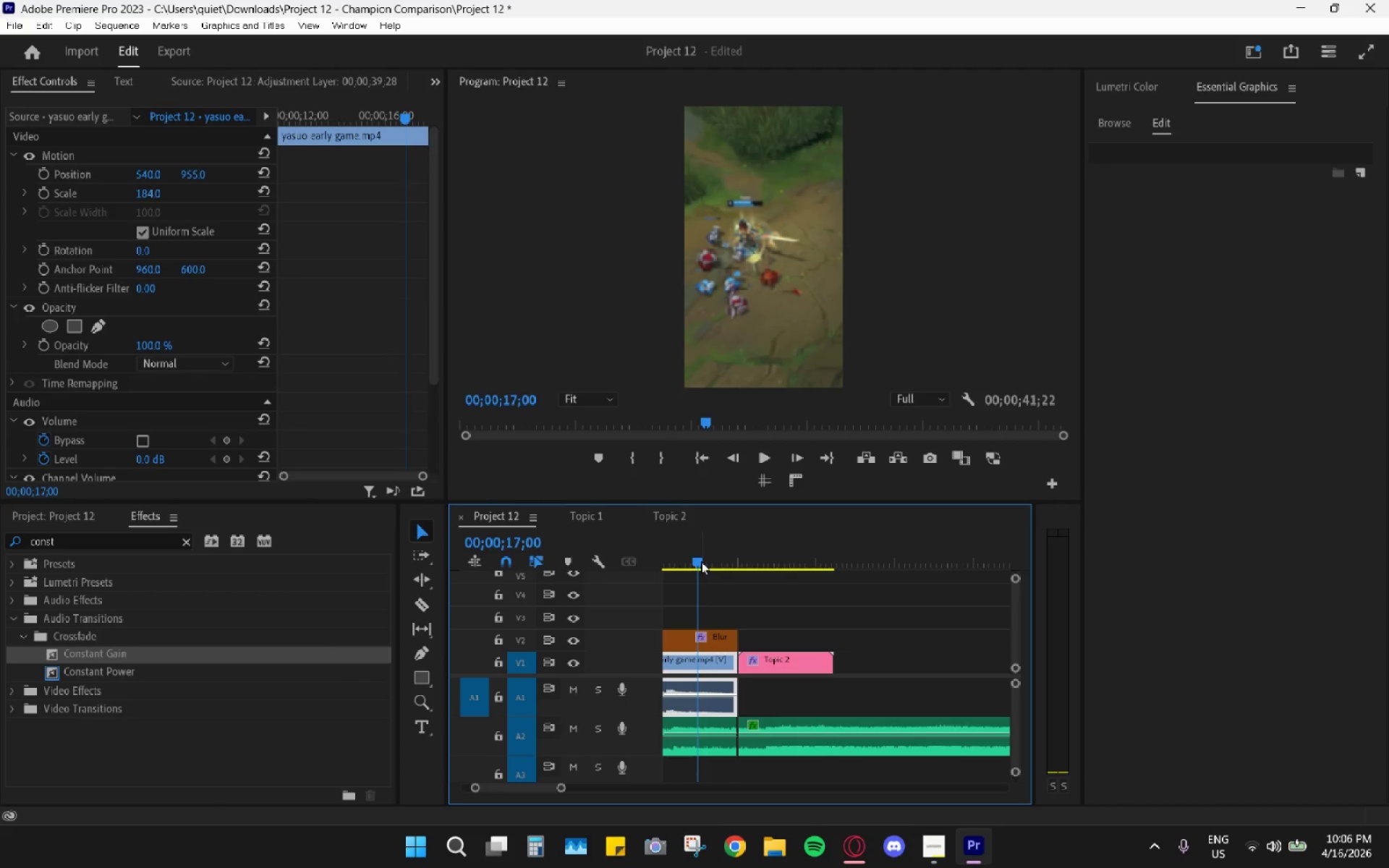 
key(Space)
 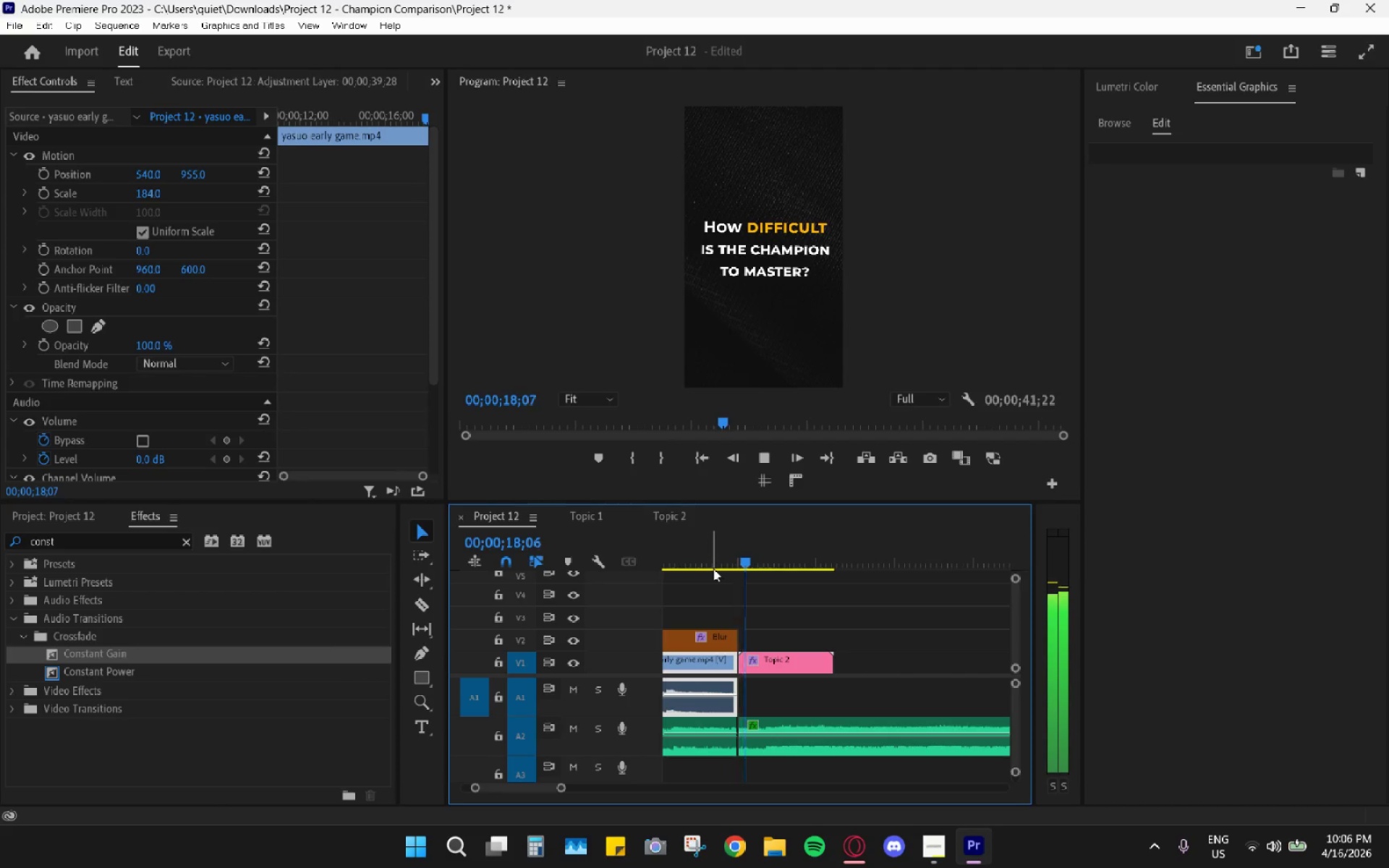 
hold_key(key=AltLeft, duration=0.92)
scroll: coordinate [908, 612], scroll_direction: down, amount: 15.0
 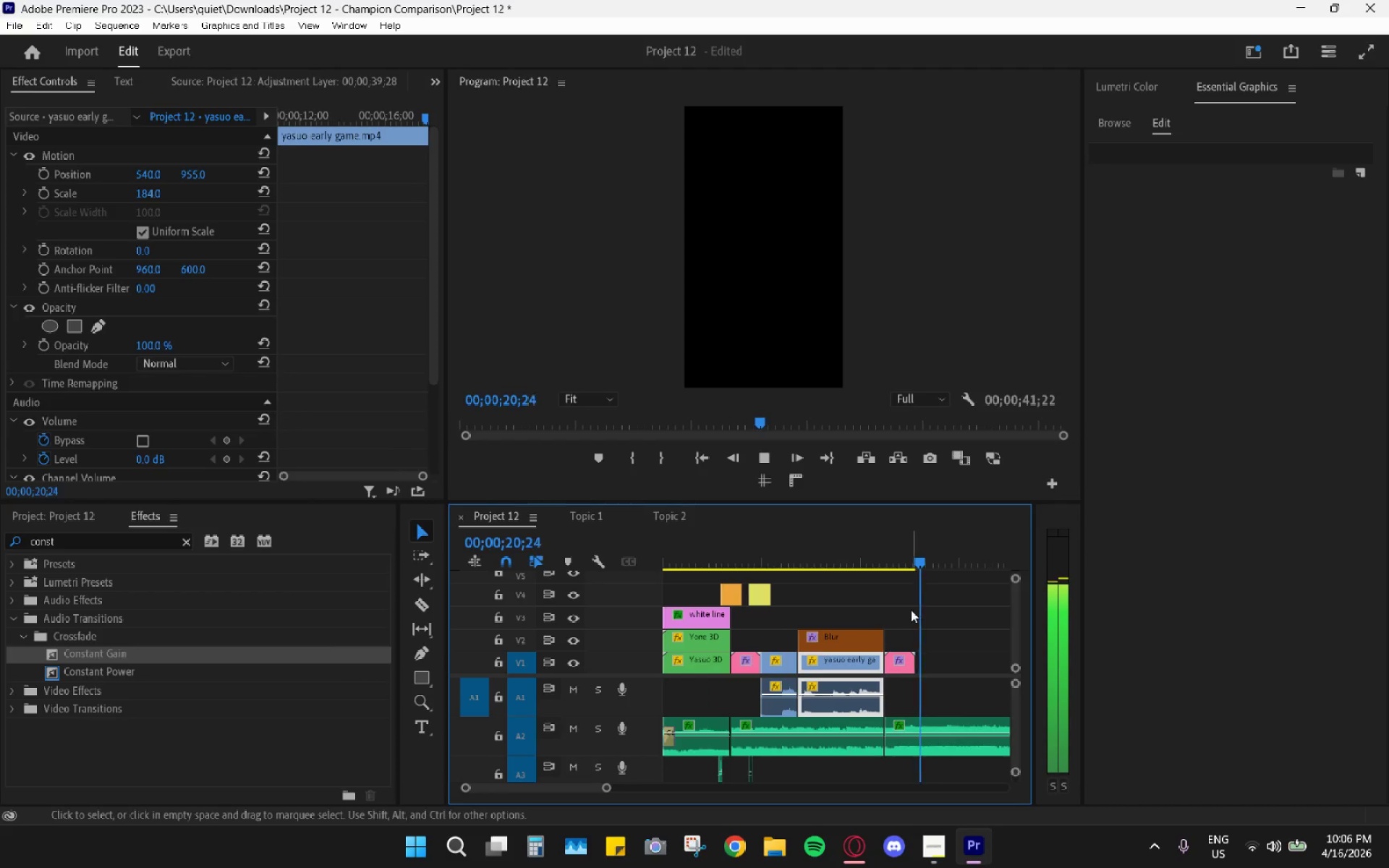 
key(Space)
 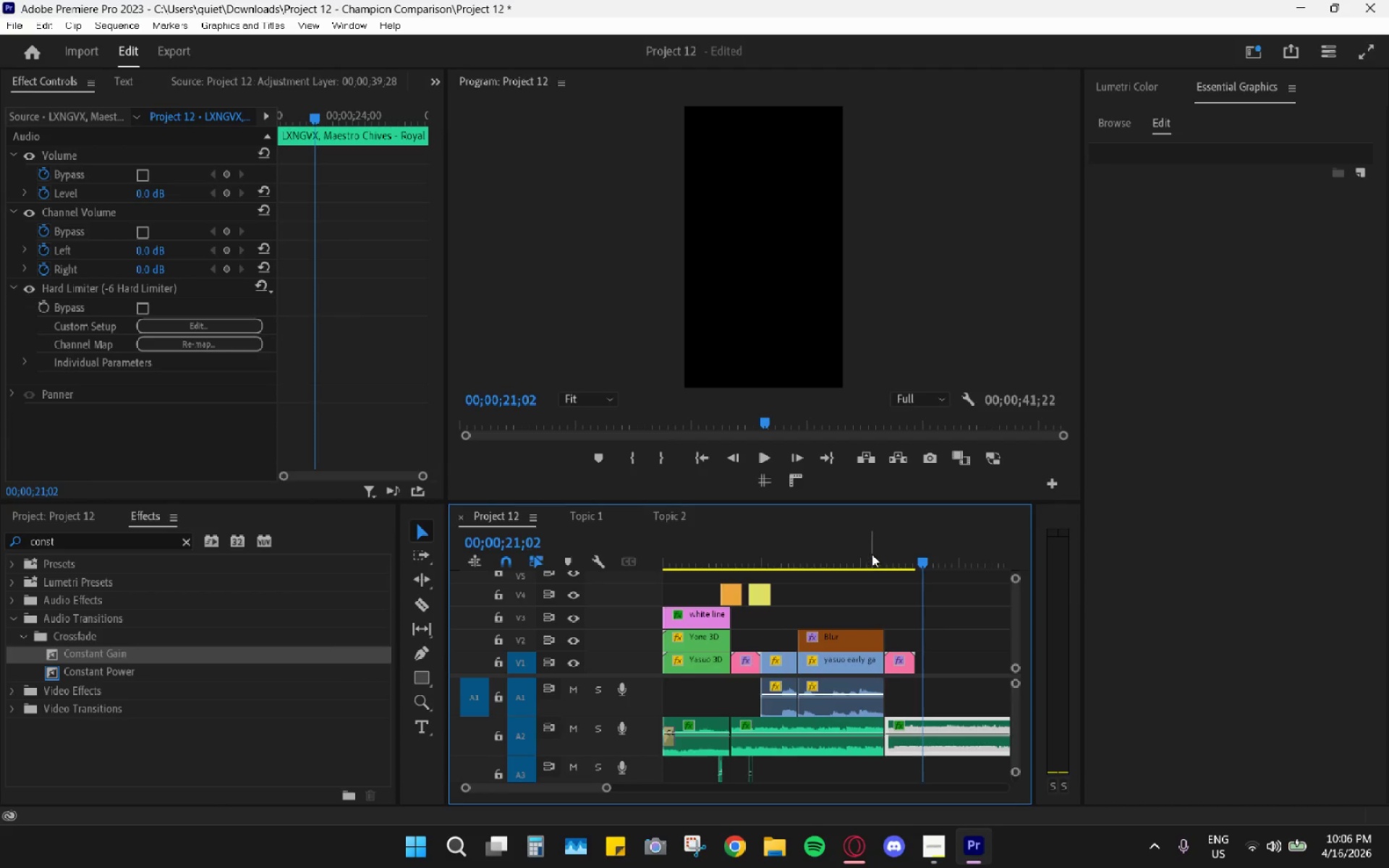 
left_click([891, 545])
 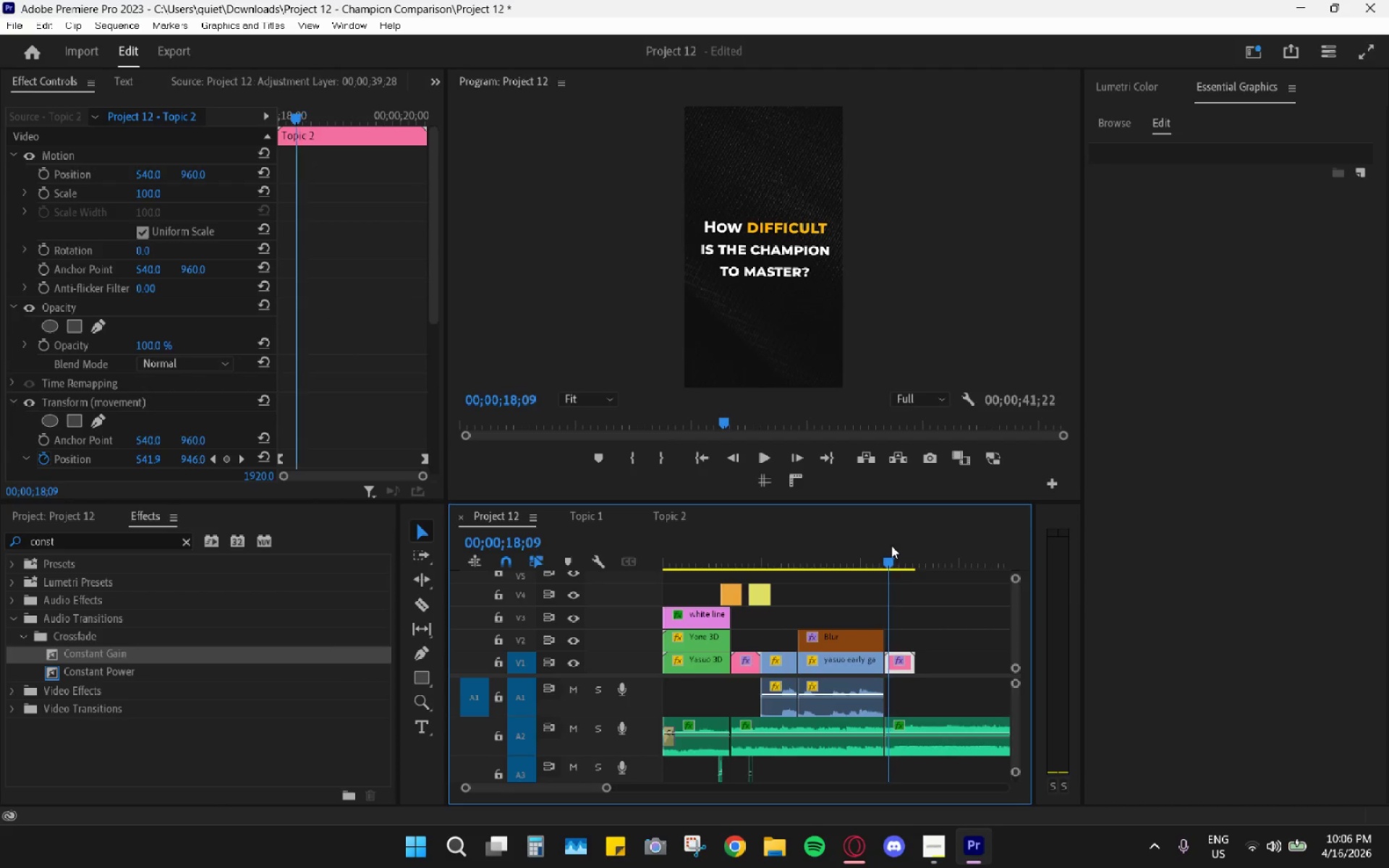 
key(Space)
 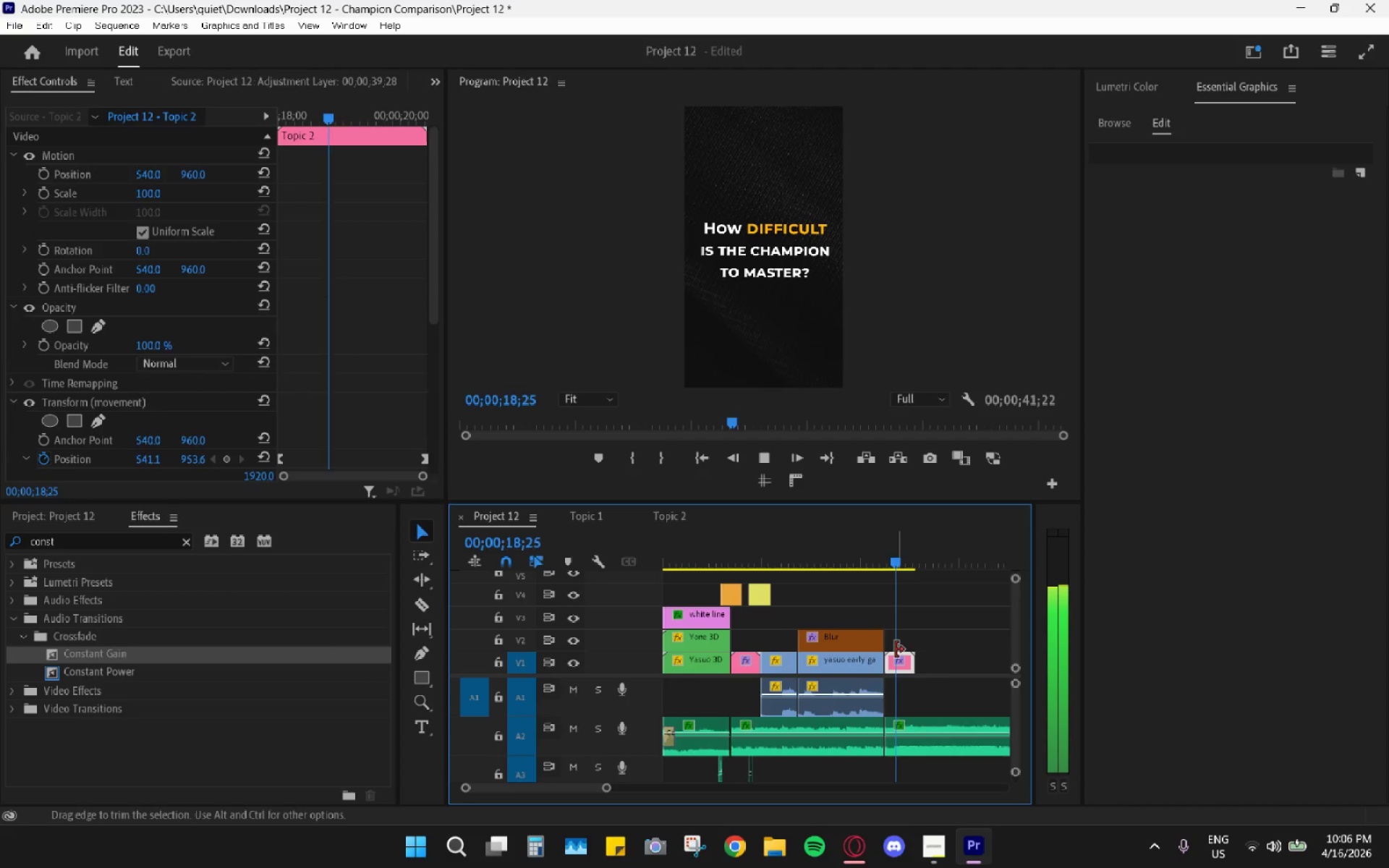 
key(Space)
 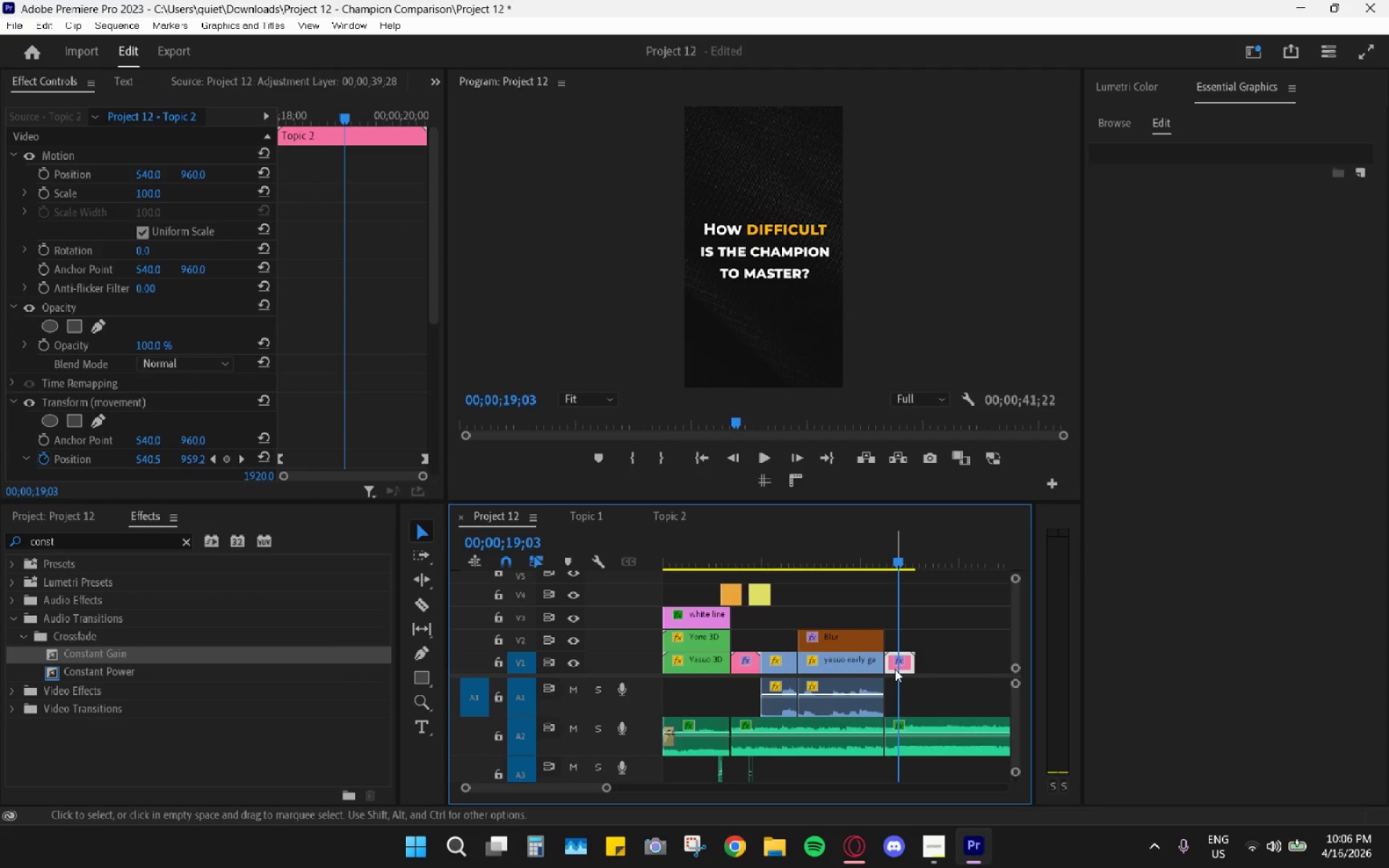 
left_click([895, 669])
 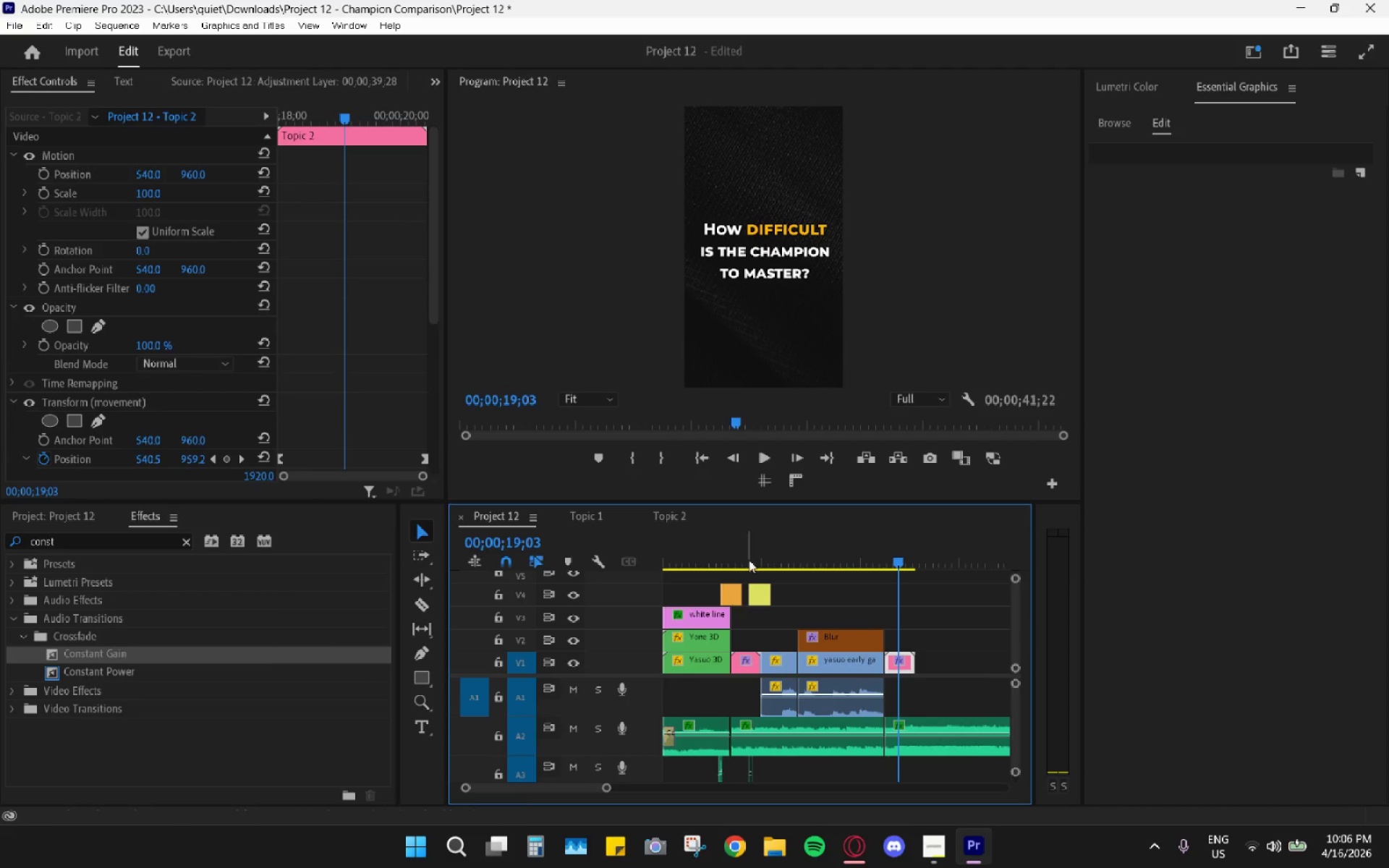 
left_click([747, 544])
 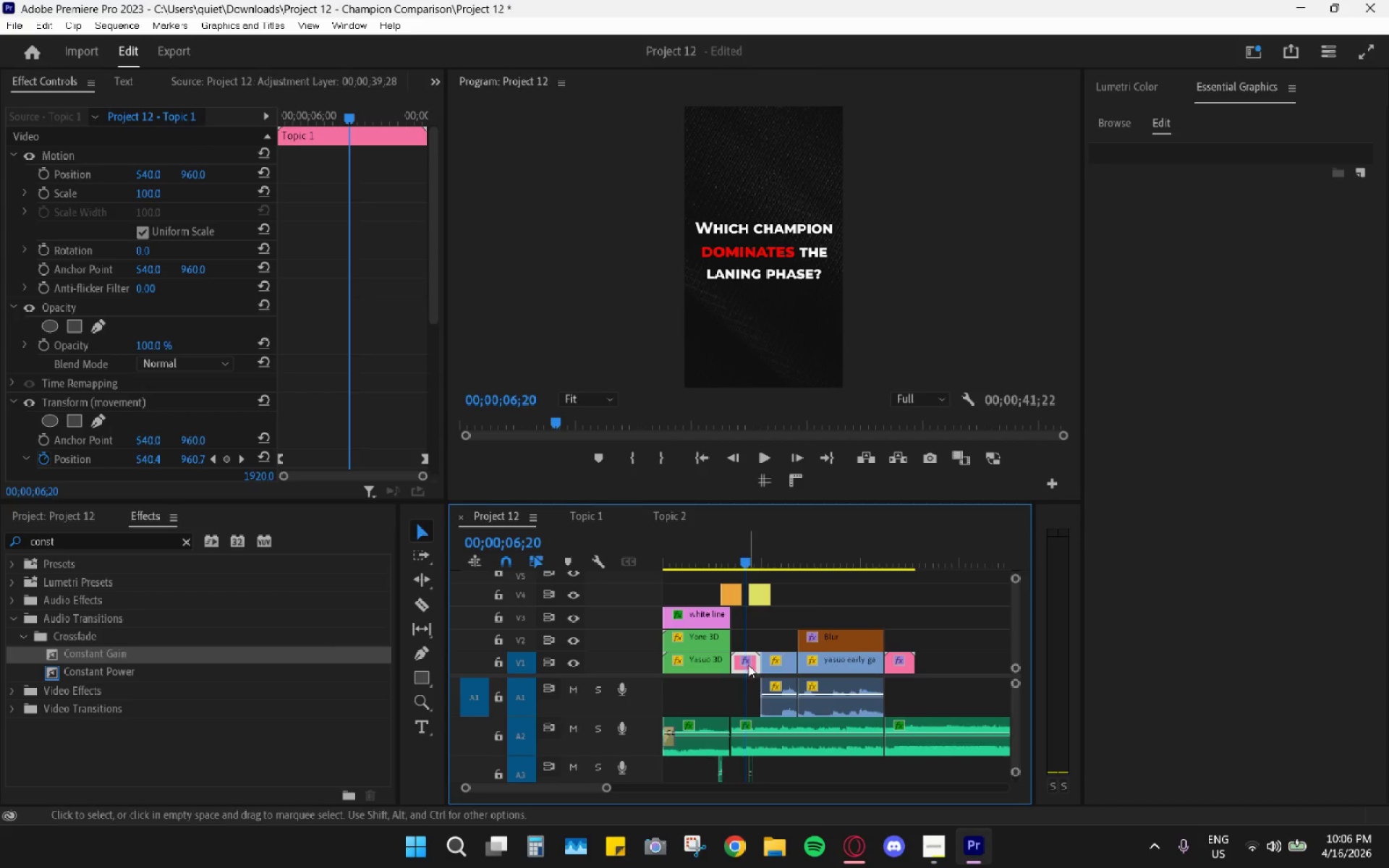 
left_click([748, 665])
 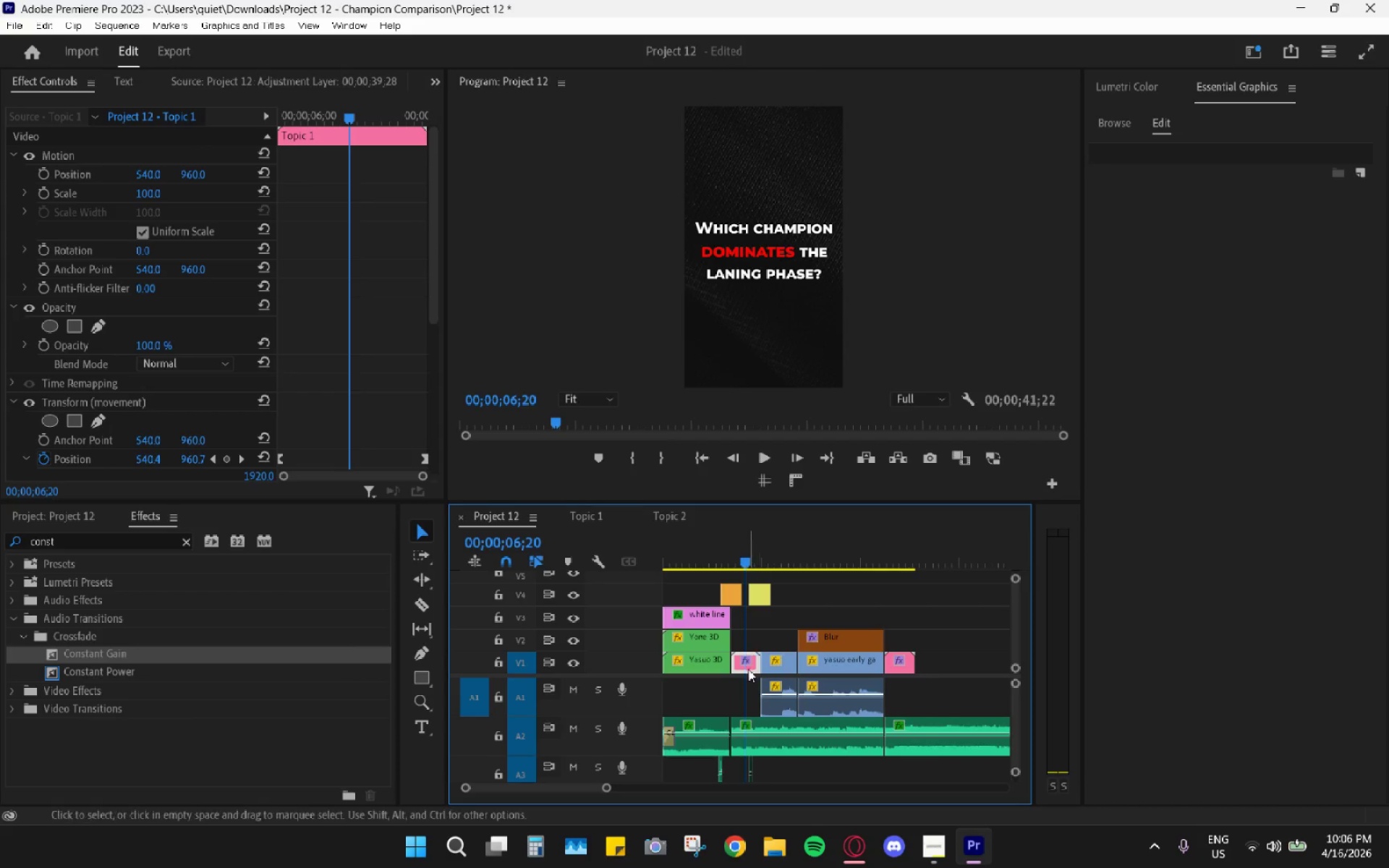 
double_click([744, 668])
 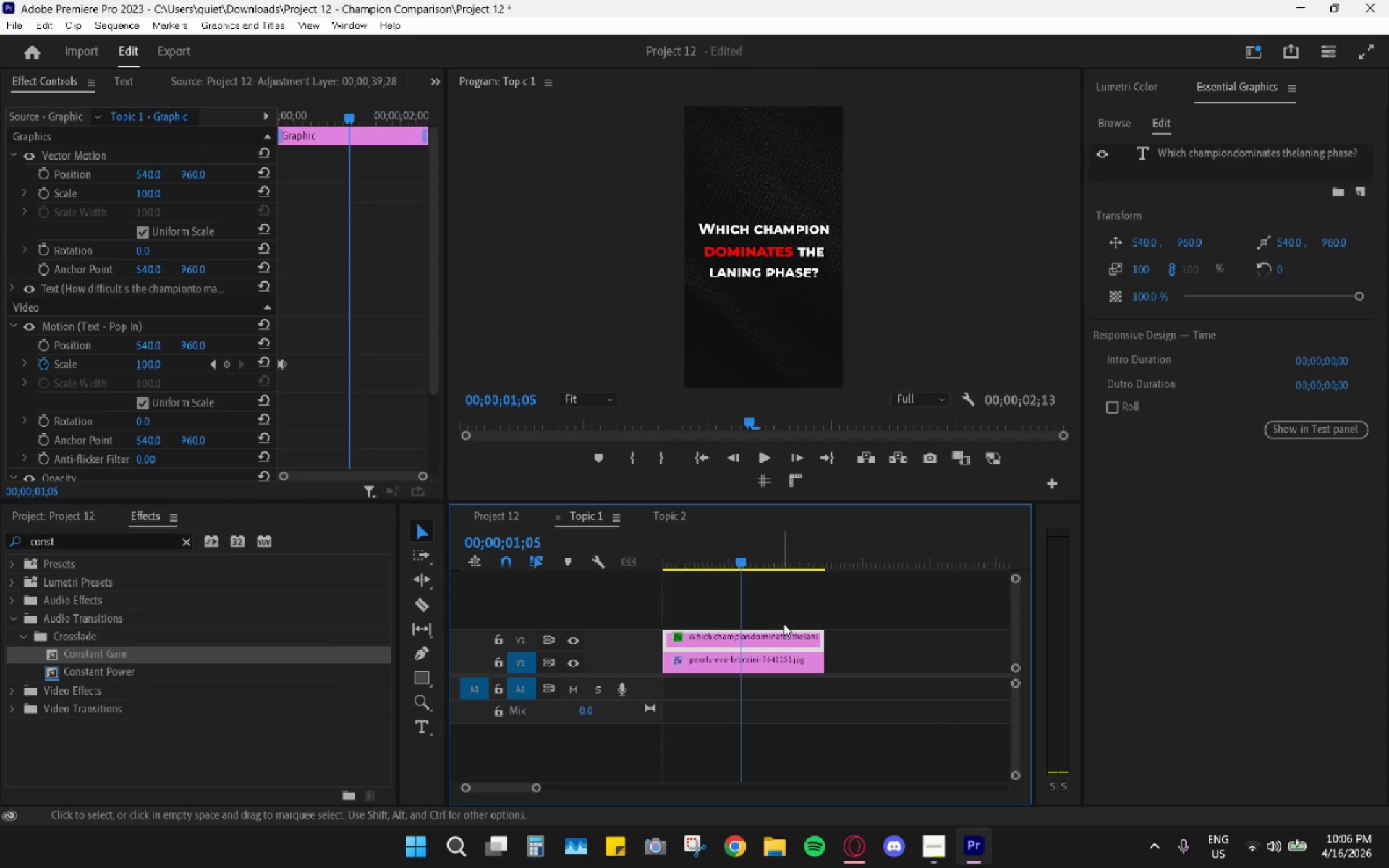 
left_click_drag(start_coordinate=[797, 591], to_coordinate=[765, 724])
 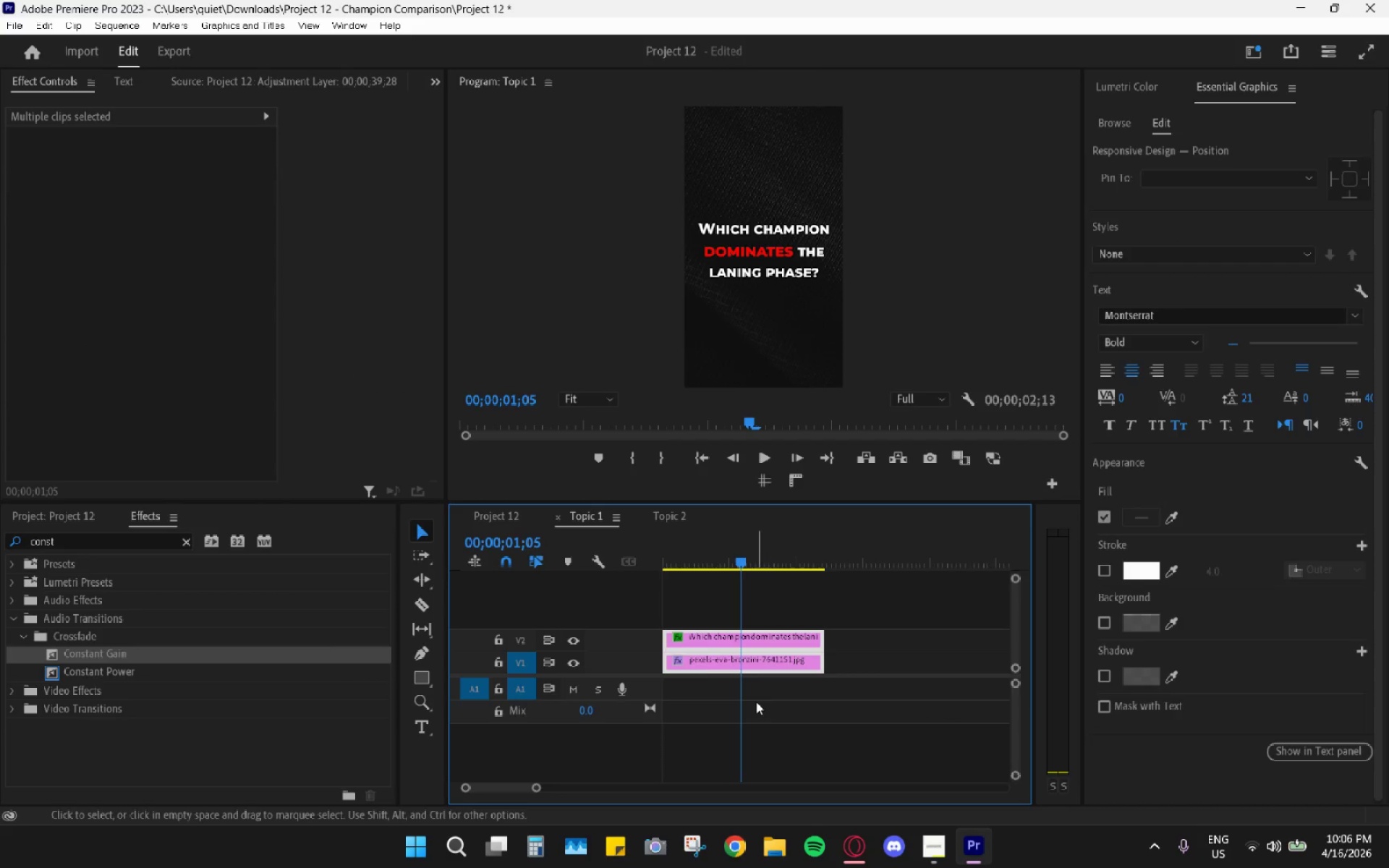 
key(Control+C)
 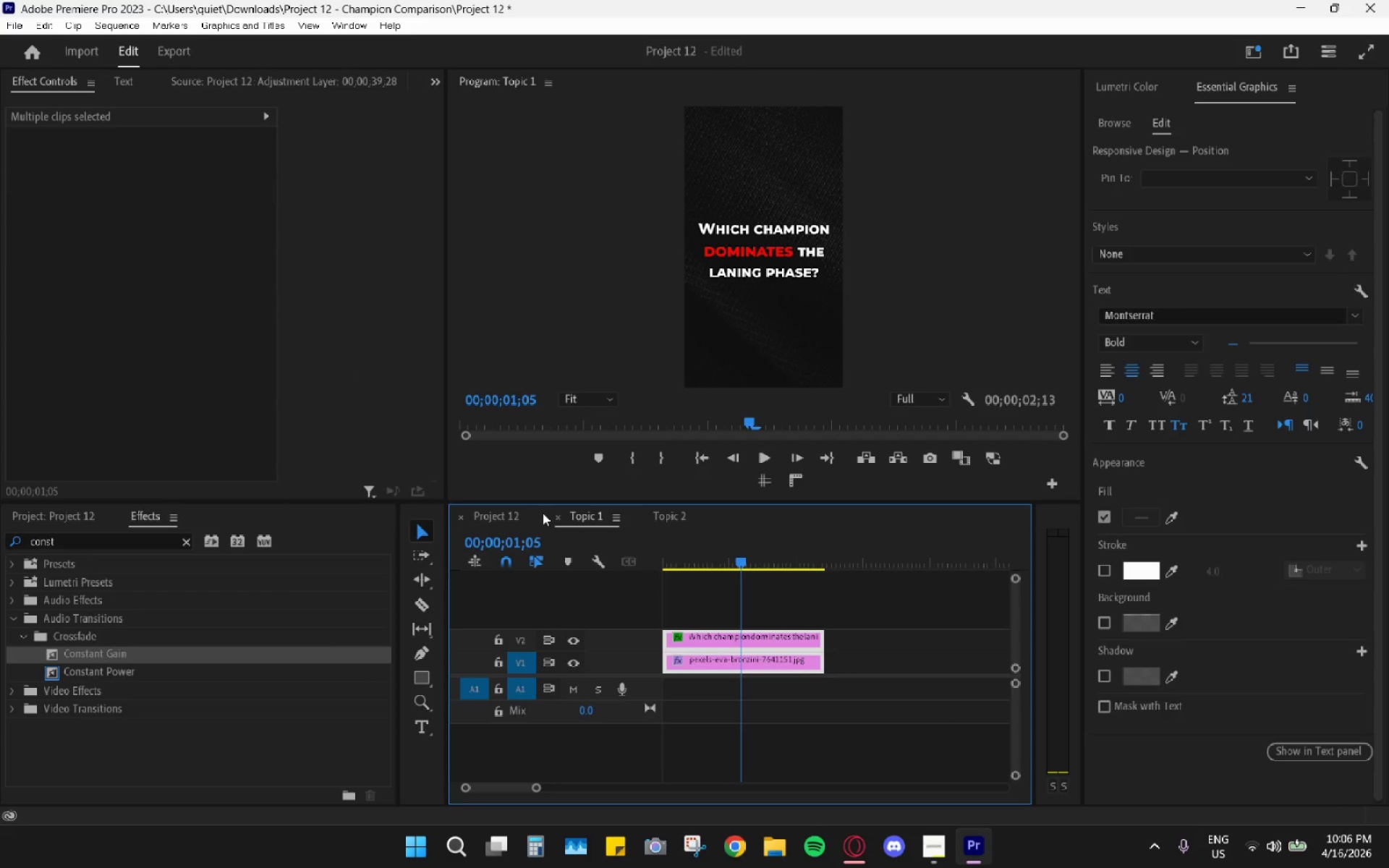 
left_click([555, 522])
 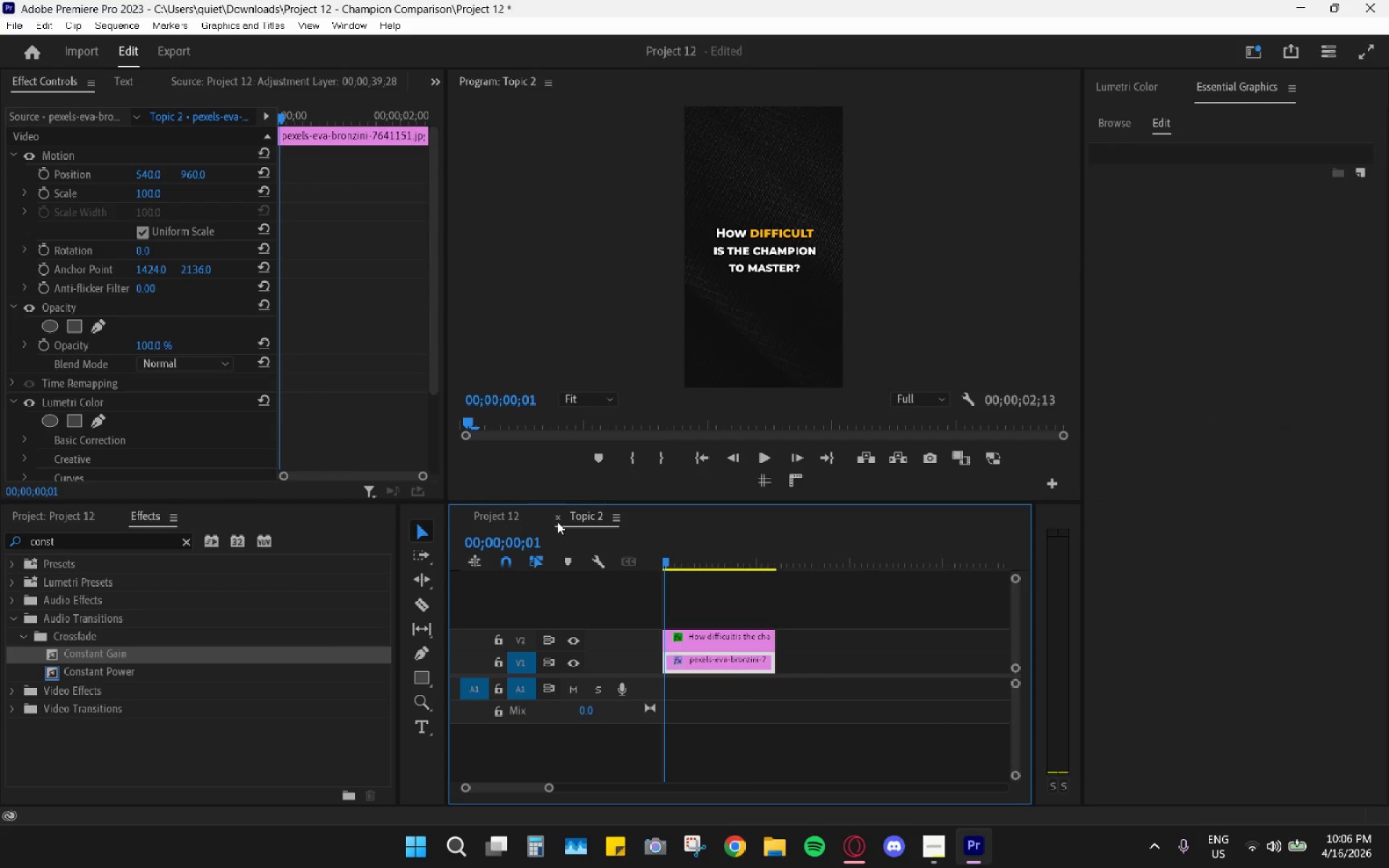 
left_click([558, 514])
 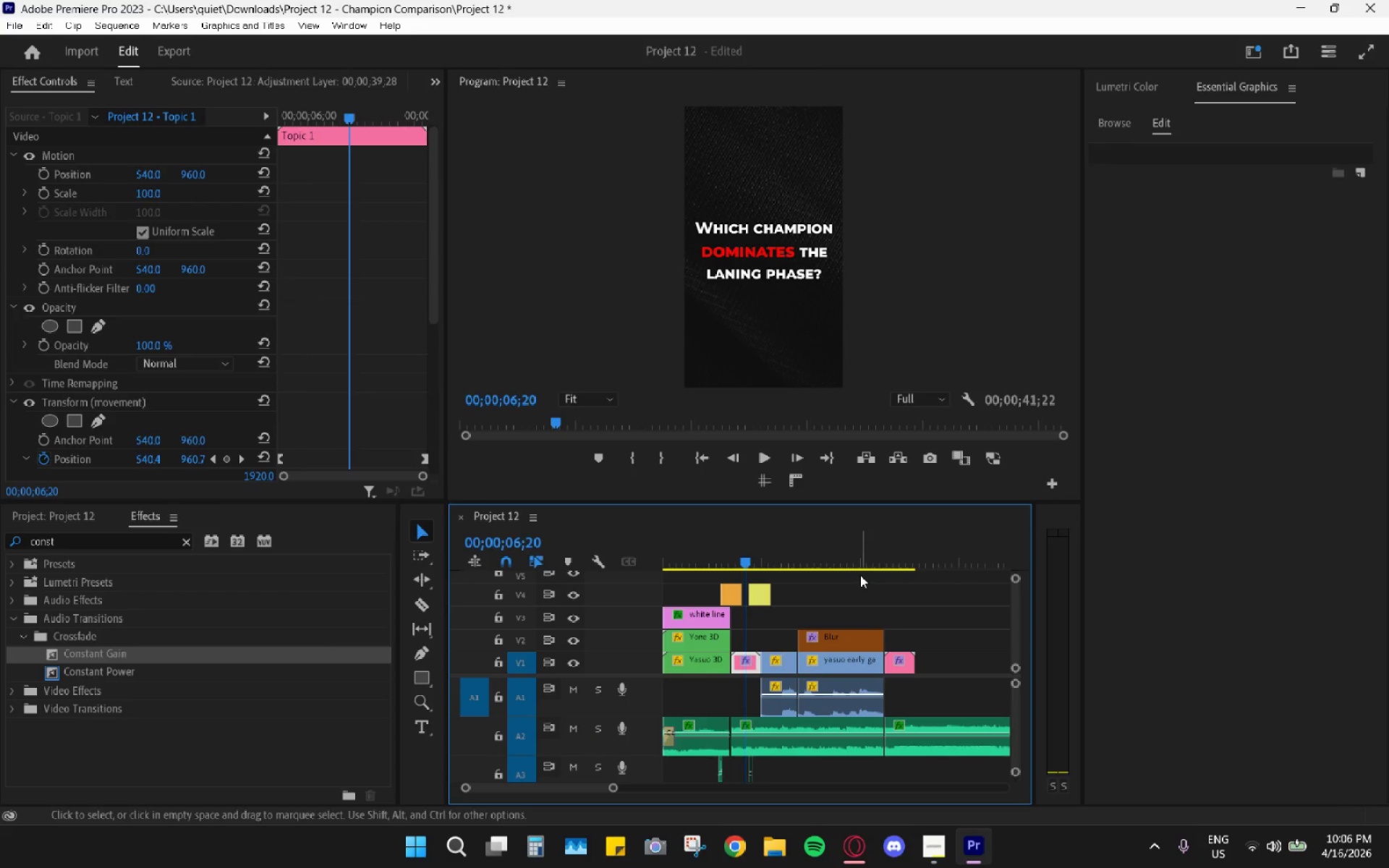 
left_click([935, 569])
 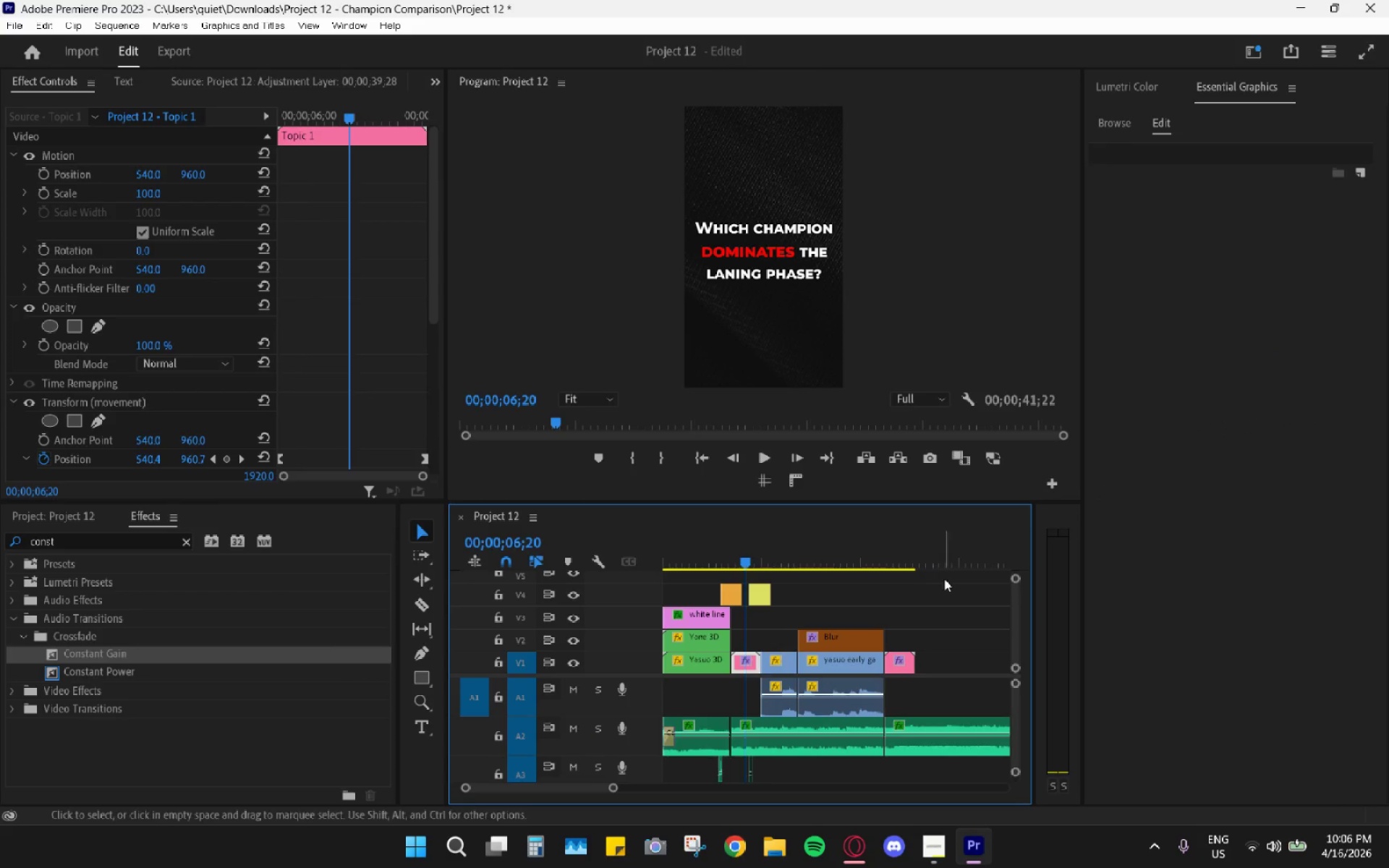 
hold_key(key=AltLeft, duration=0.42)
scroll: coordinate [901, 616], scroll_direction: down, amount: 13.0
 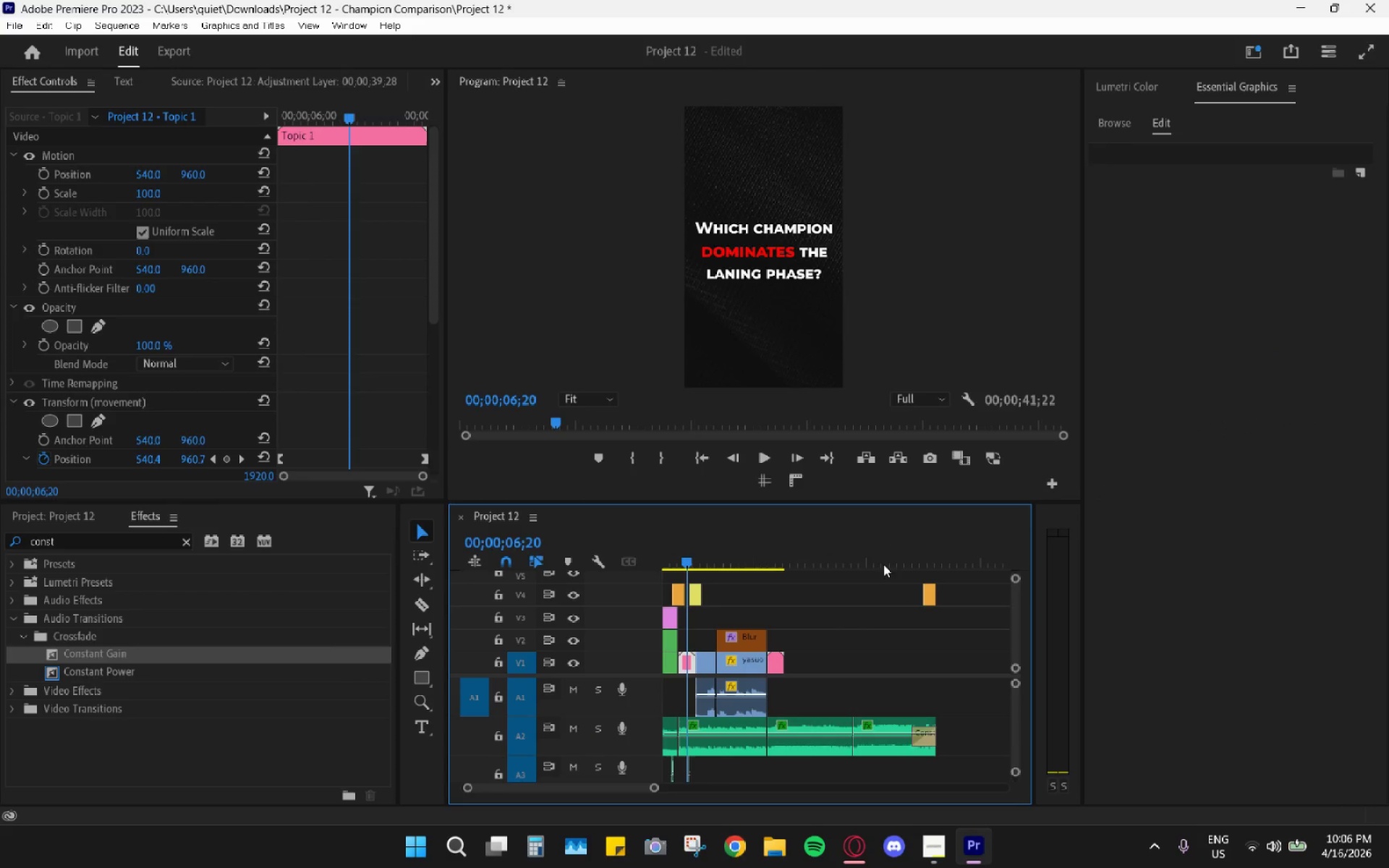 
left_click_drag(start_coordinate=[858, 557], to_coordinate=[854, 556])
 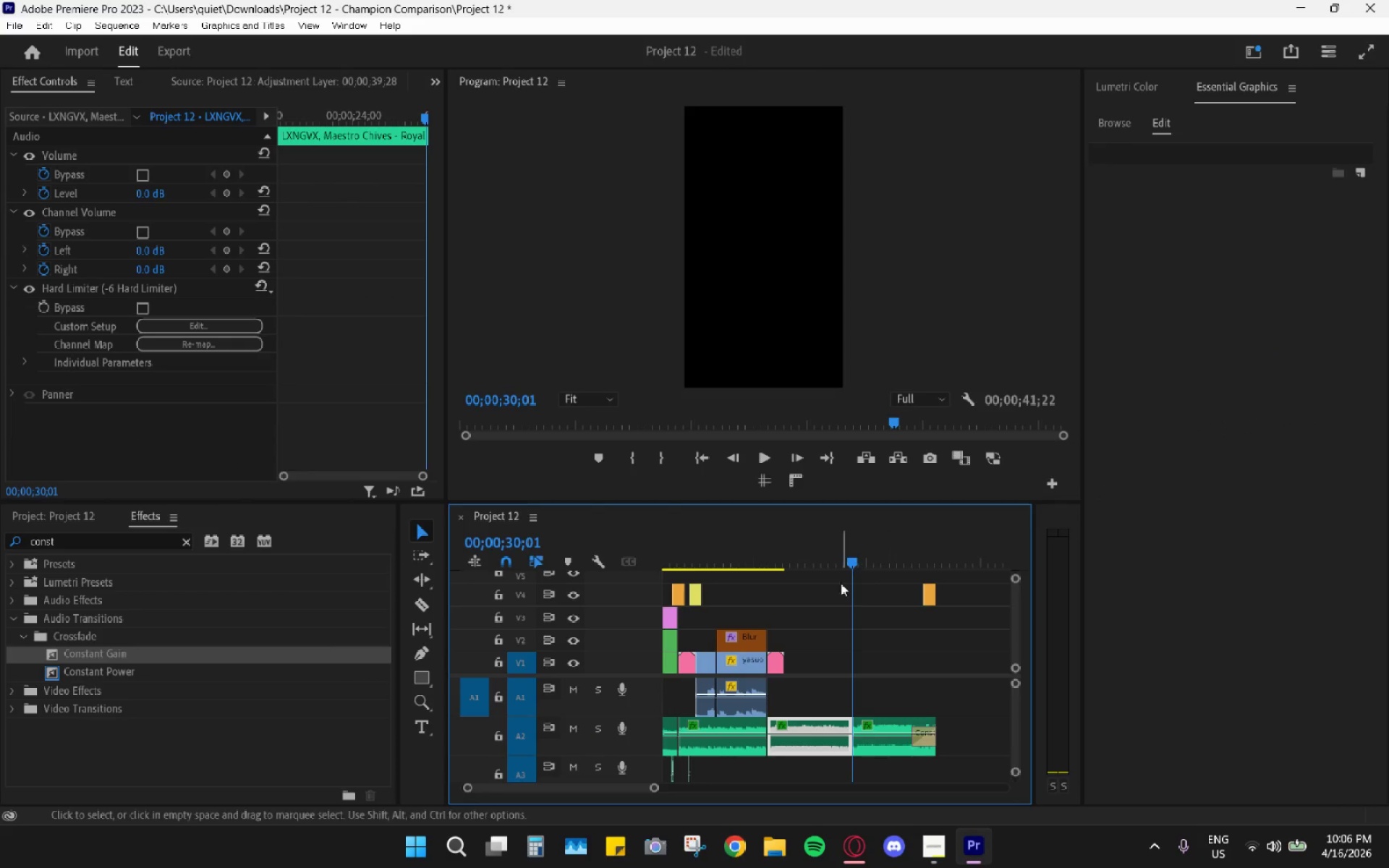 
key(Control+ControlLeft)
 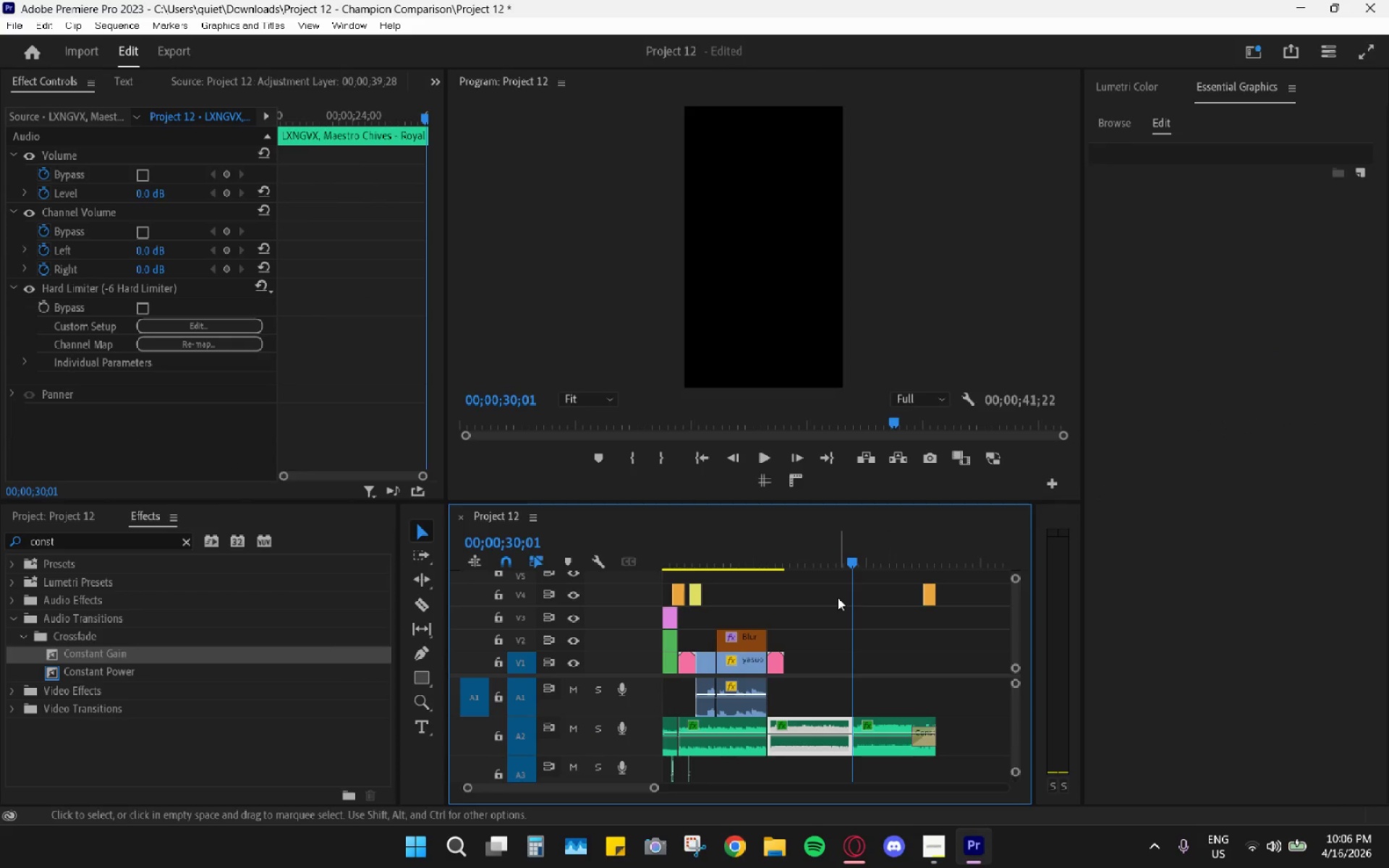 
key(Control+V)
 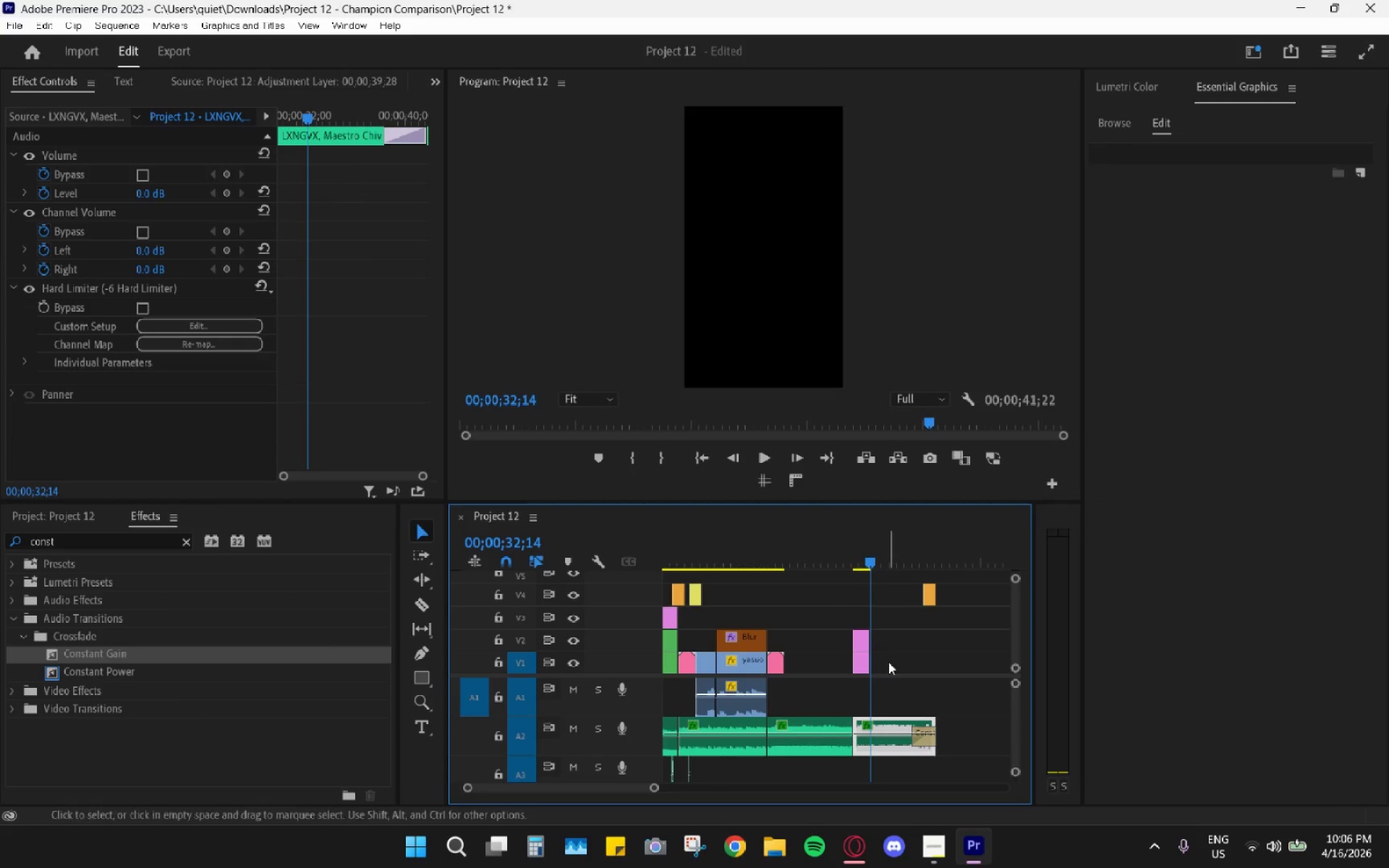 
hold_key(key=AltLeft, duration=0.81)
scroll: coordinate [893, 680], scroll_direction: up, amount: 10.0
 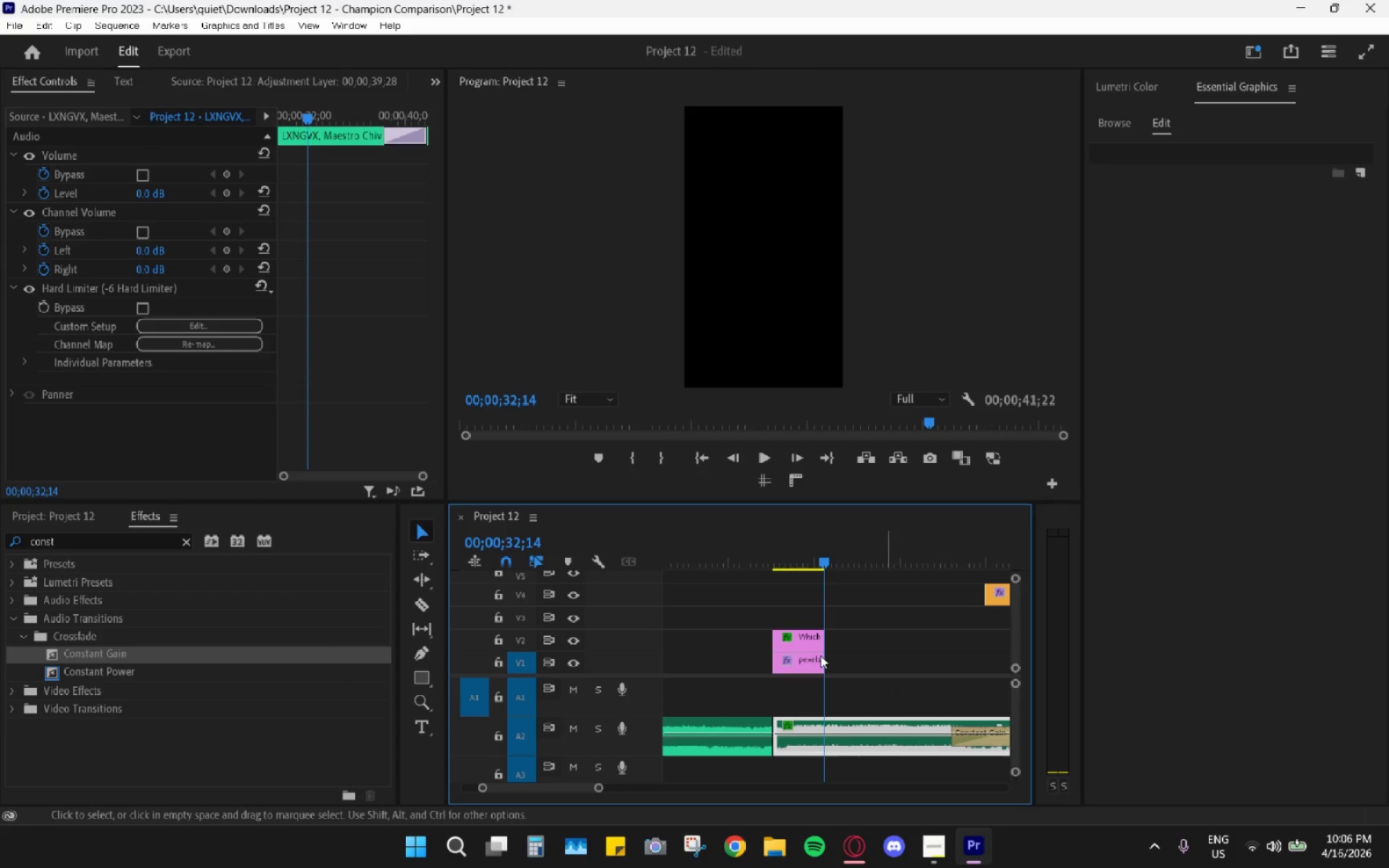 
hold_key(key=AltLeft, duration=0.5)
scroll: coordinate [808, 664], scroll_direction: up, amount: 4.0
 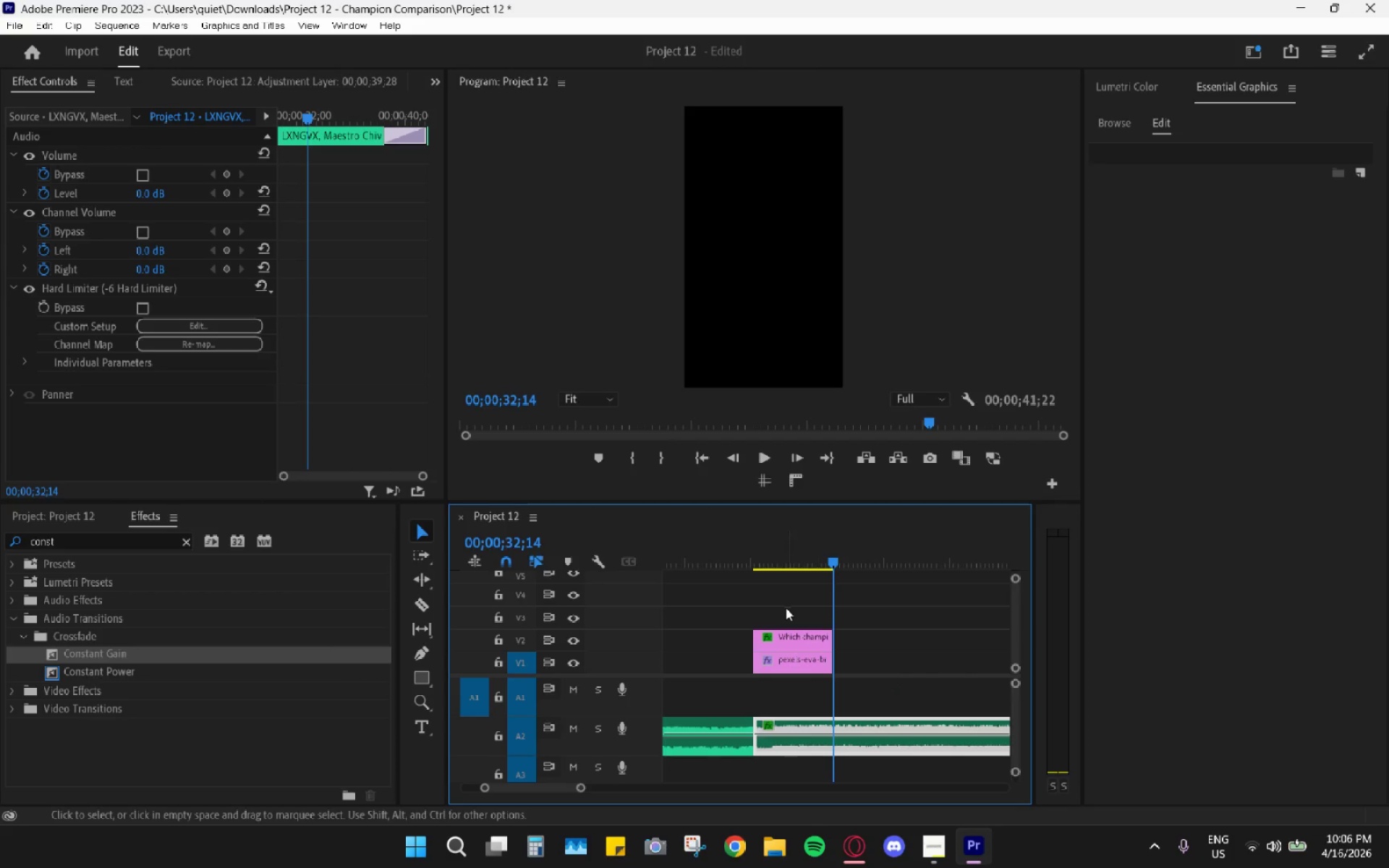 
left_click_drag(start_coordinate=[786, 597], to_coordinate=[811, 645])
 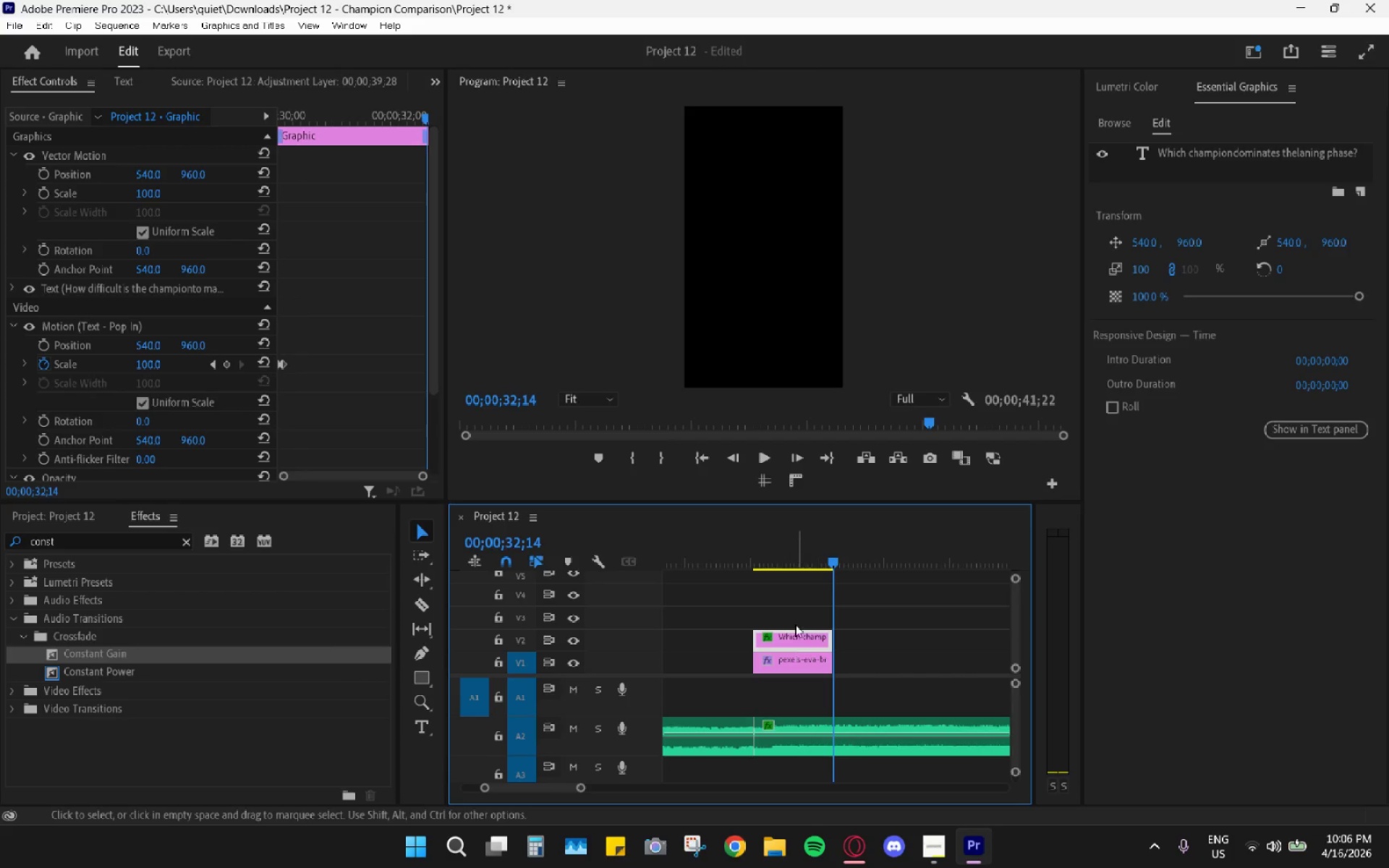 
left_click_drag(start_coordinate=[793, 617], to_coordinate=[816, 666])
 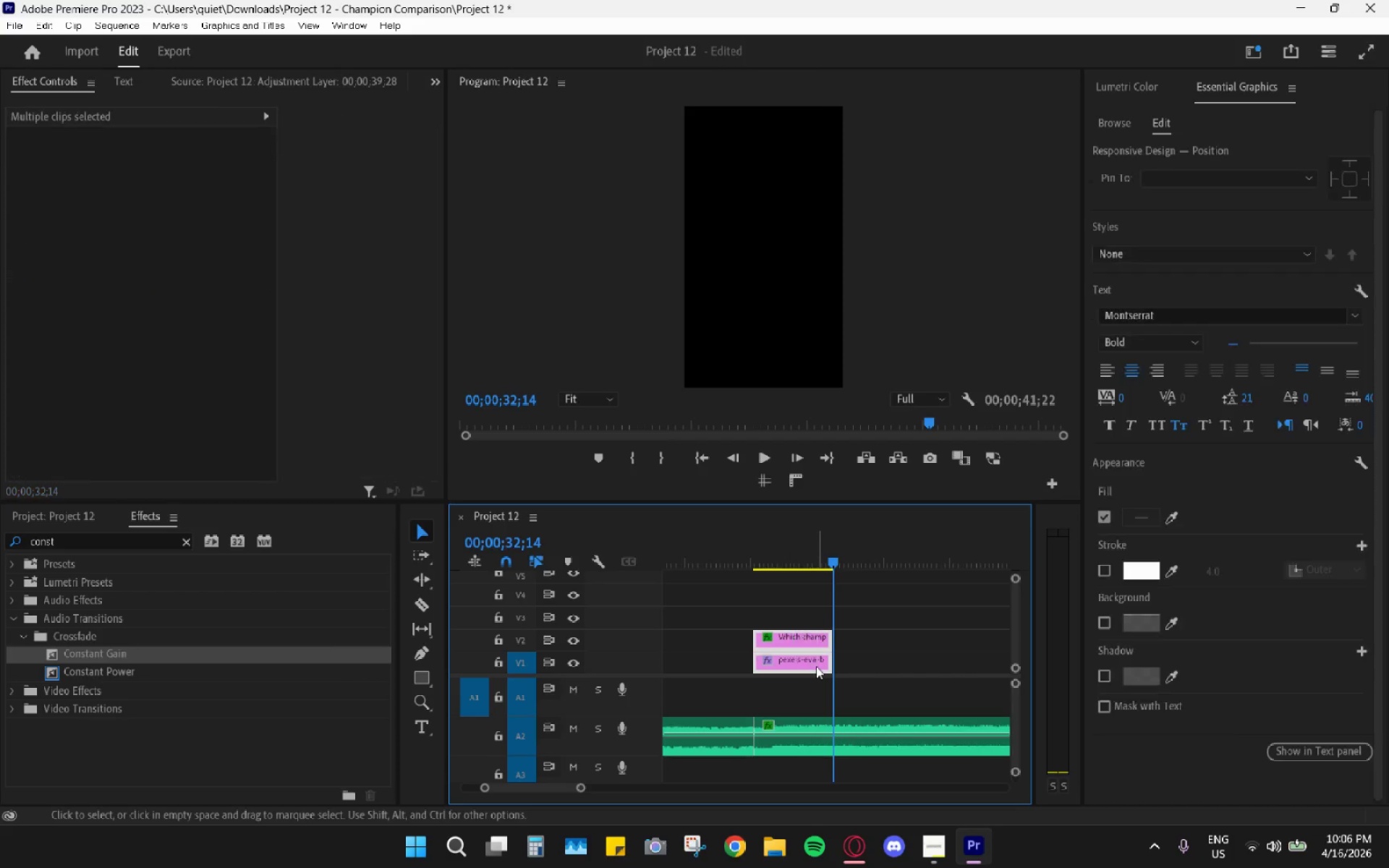 
right_click([816, 666])
 